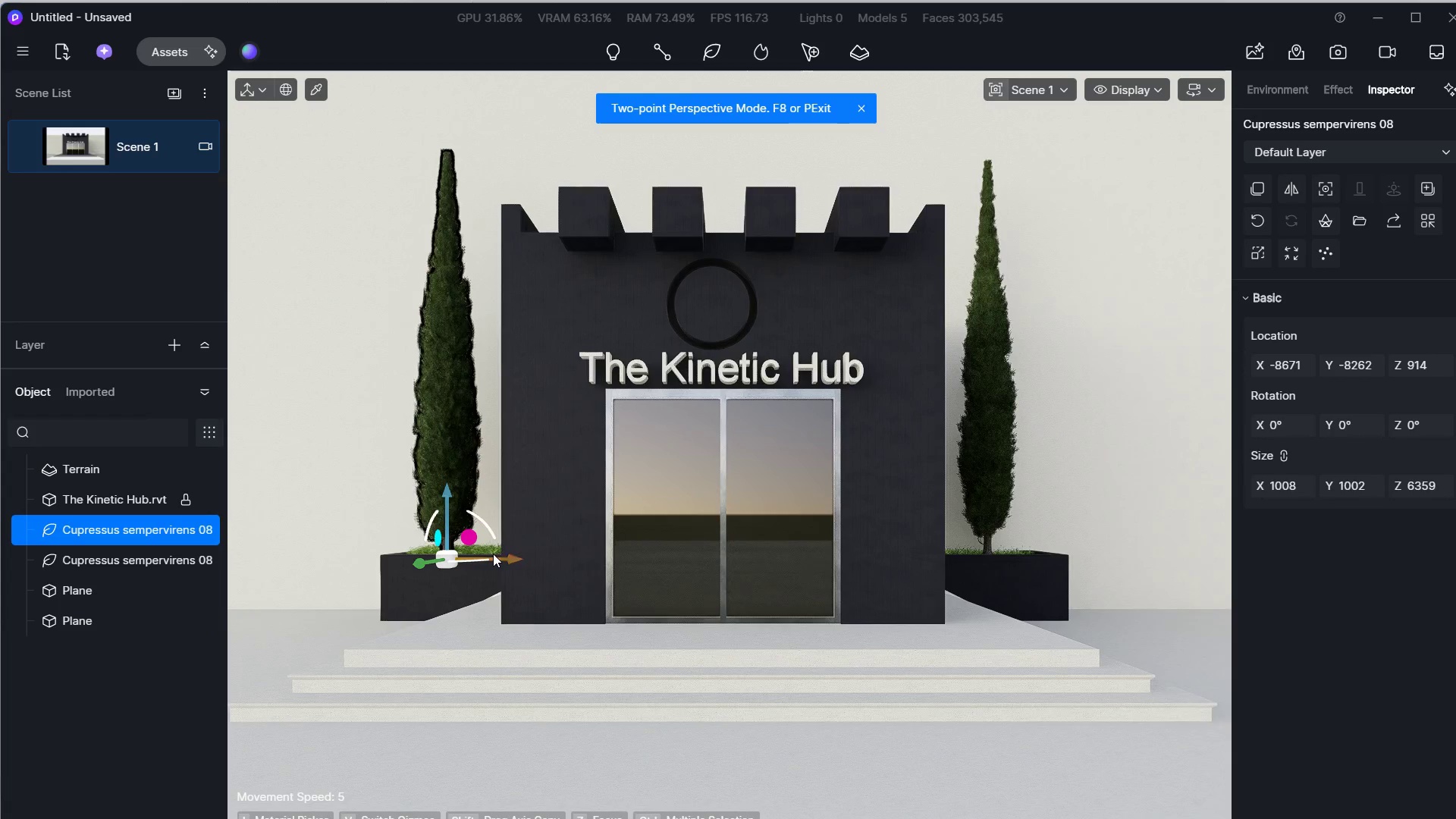 
left_click_drag(start_coordinate=[493, 554], to_coordinate=[506, 554])
 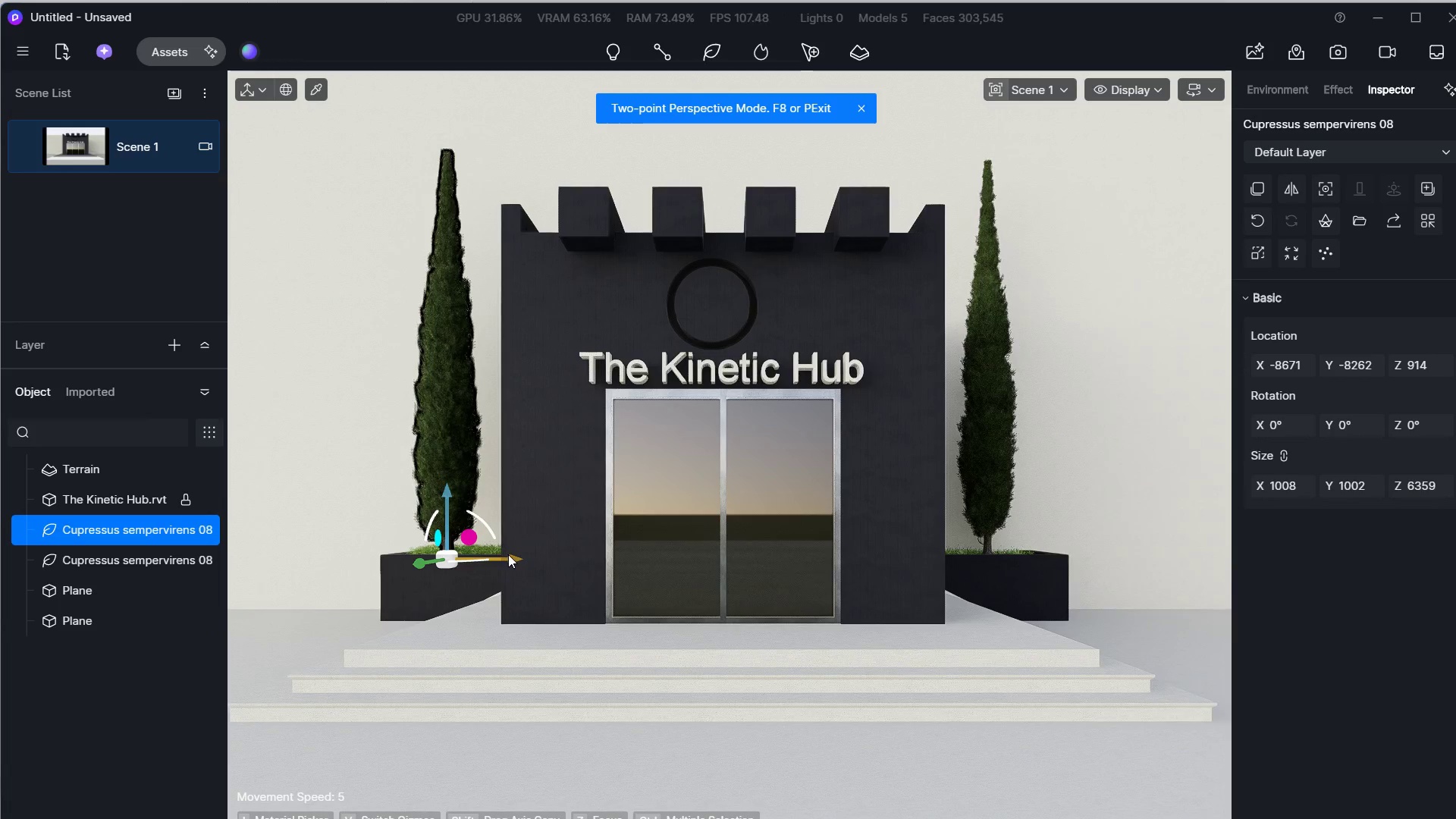 
left_click_drag(start_coordinate=[508, 554], to_coordinate=[519, 557])
 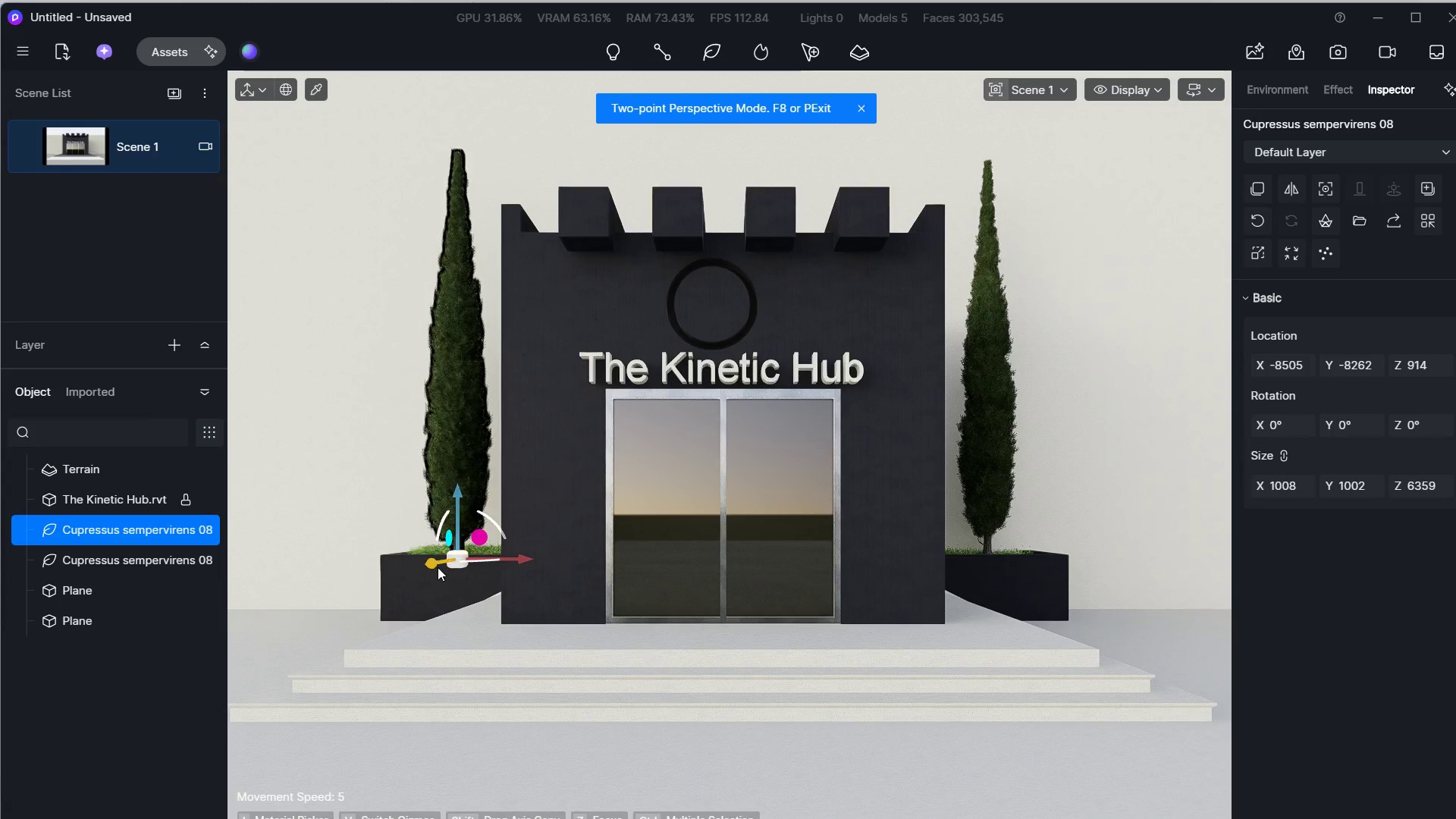 
left_click_drag(start_coordinate=[437, 567], to_coordinate=[446, 563])
 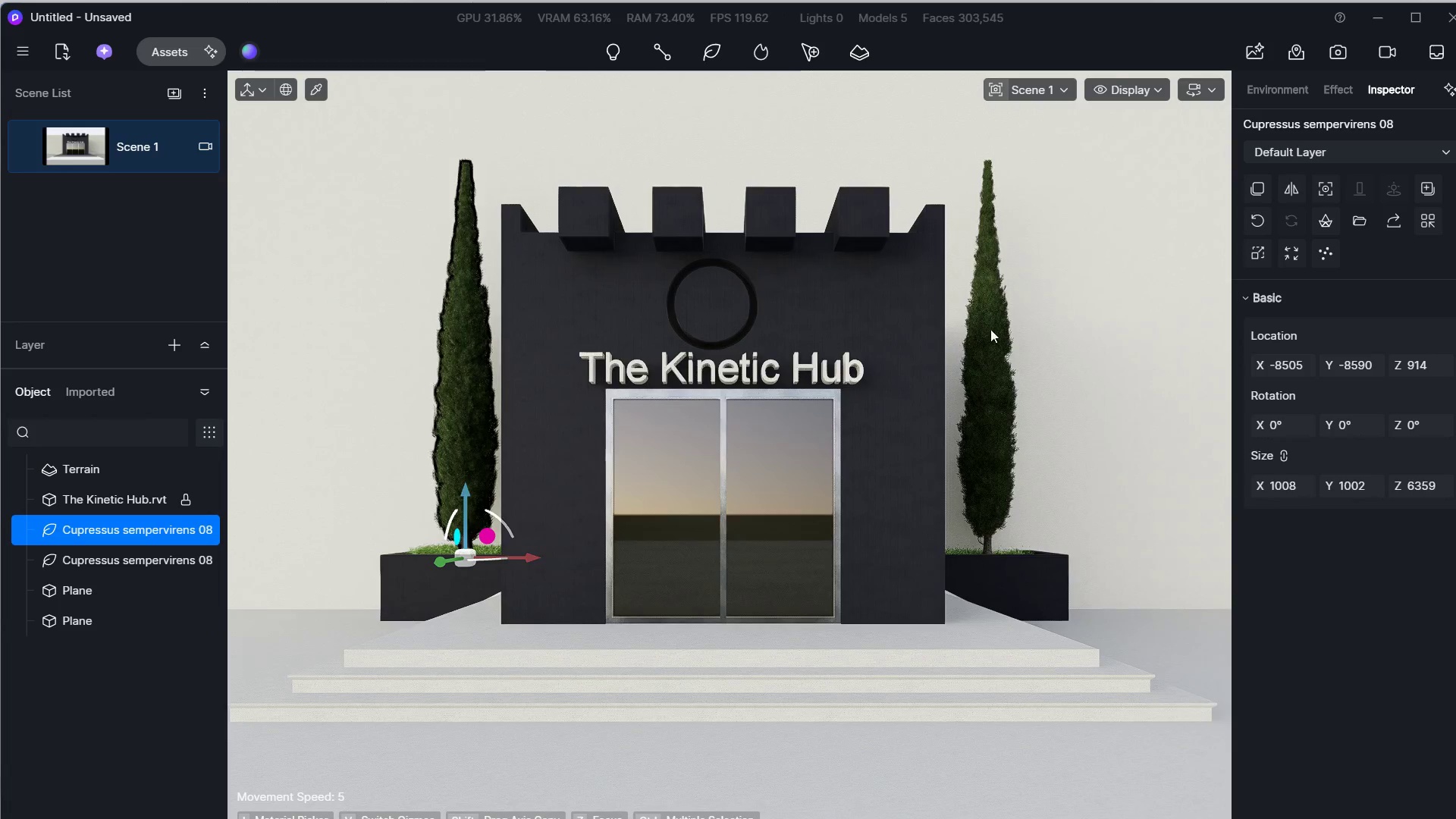 
left_click([1045, 309])
 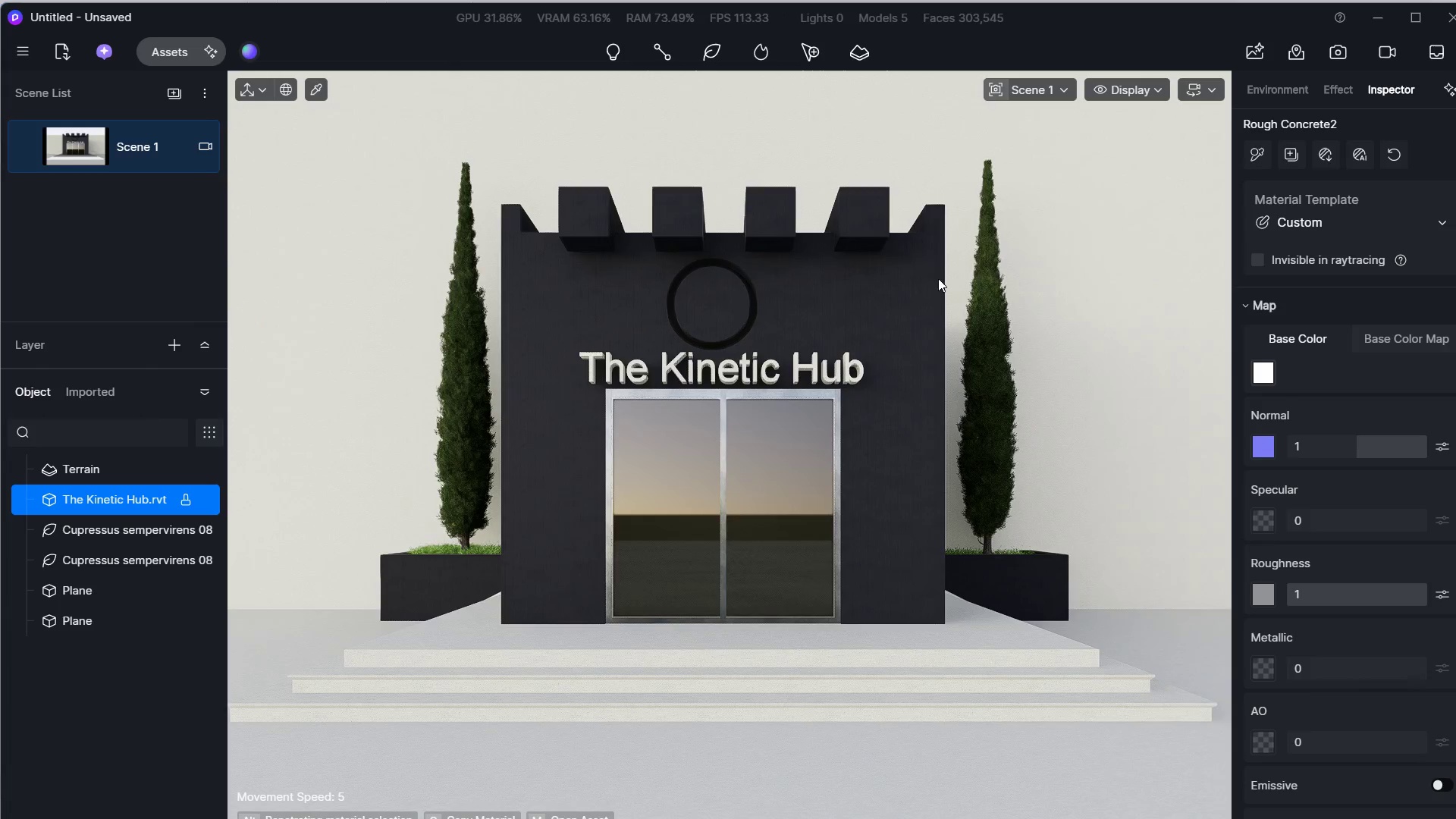 
wait(7.16)
 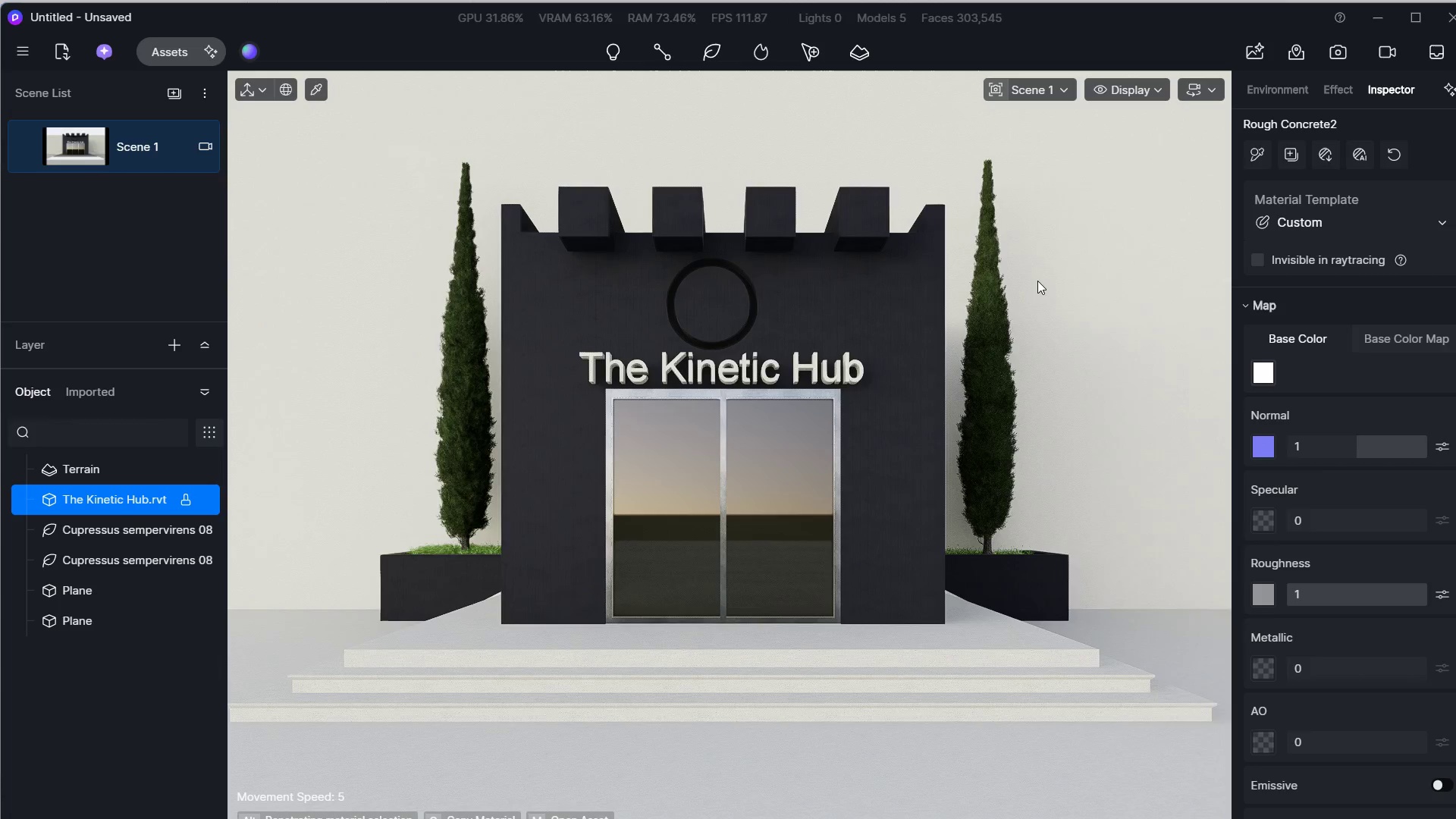 
left_click([166, 55])
 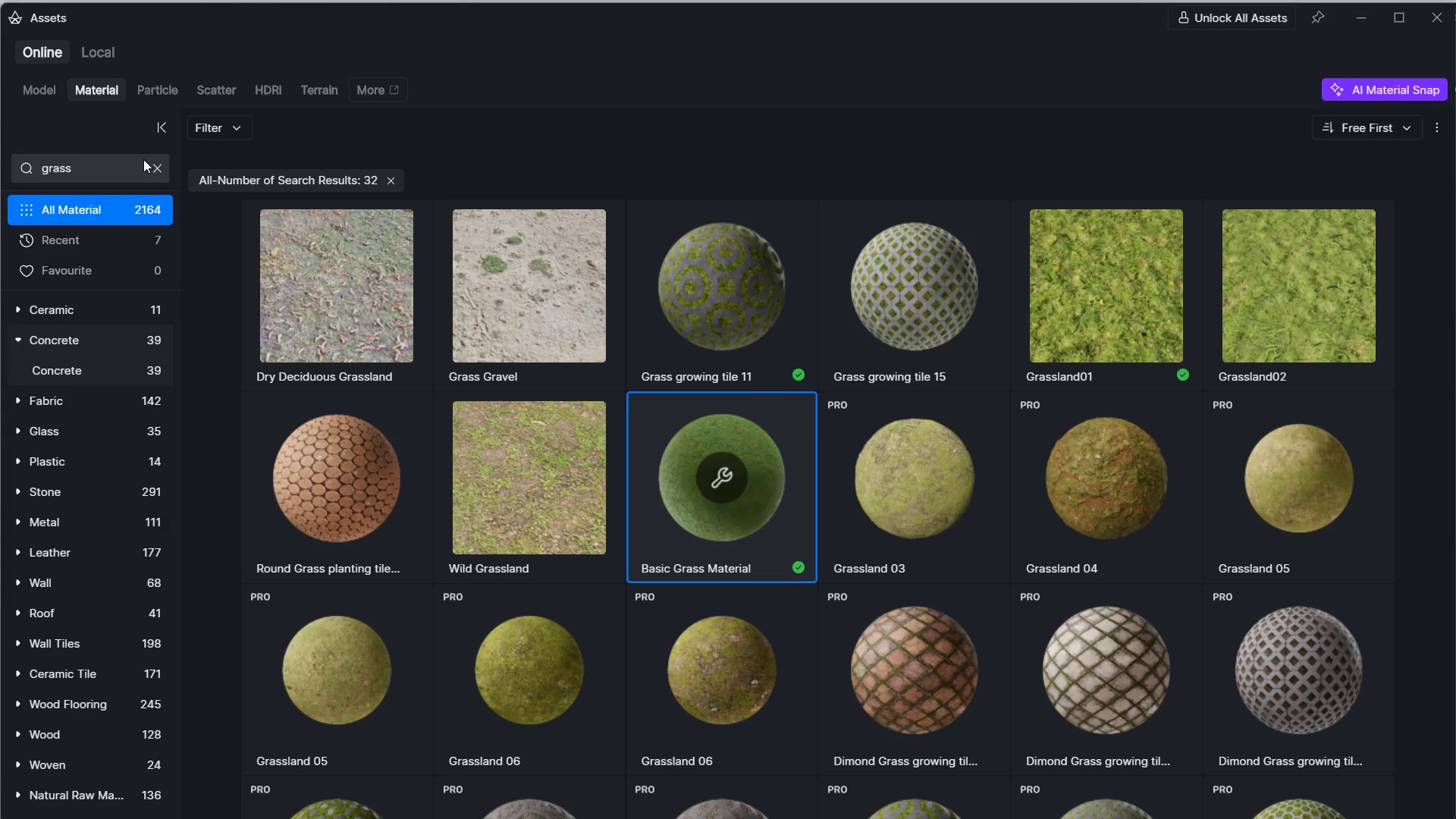 
left_click([21, 81])
 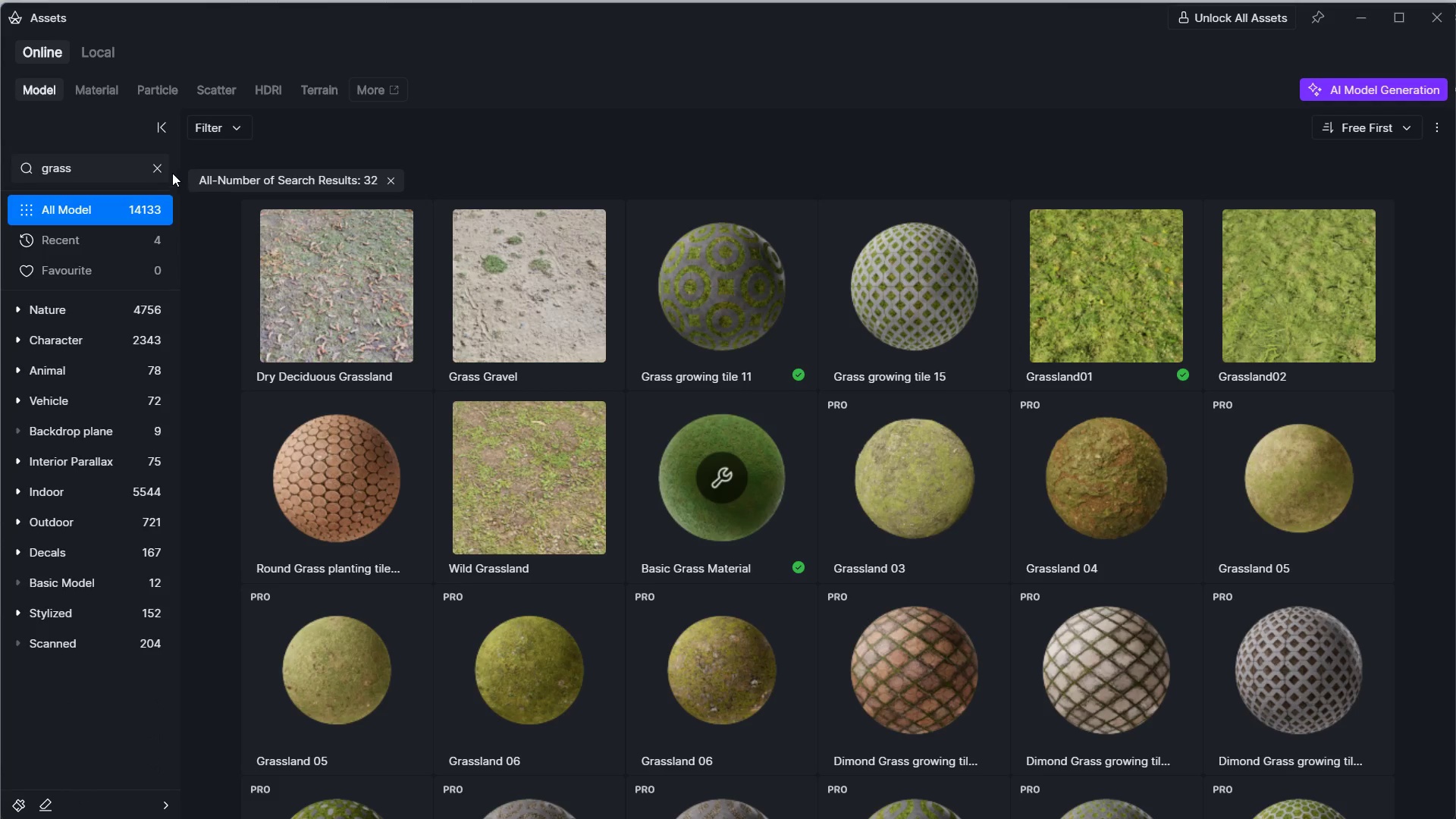 
double_click([162, 171])
 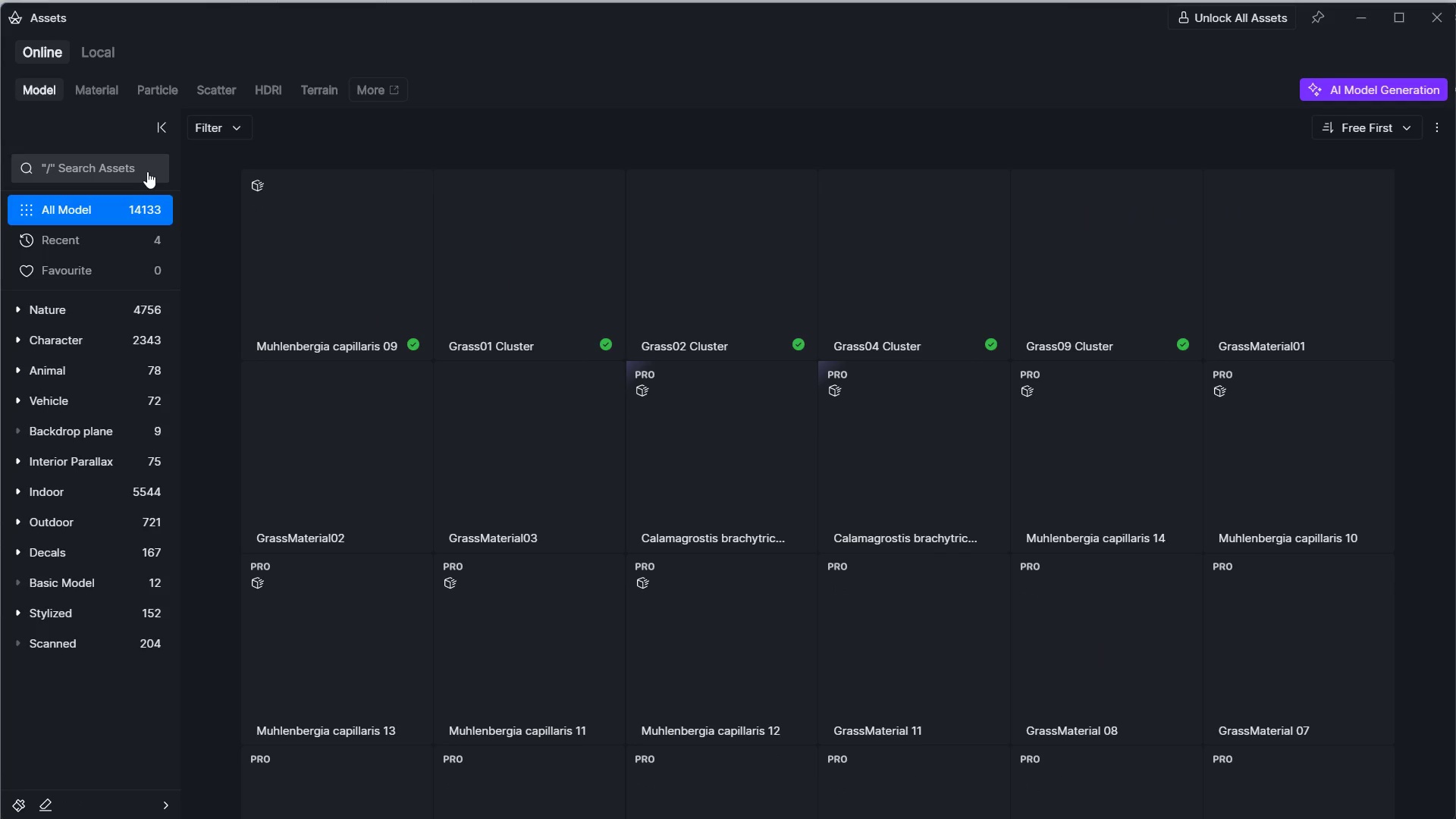 
triple_click([143, 171])
 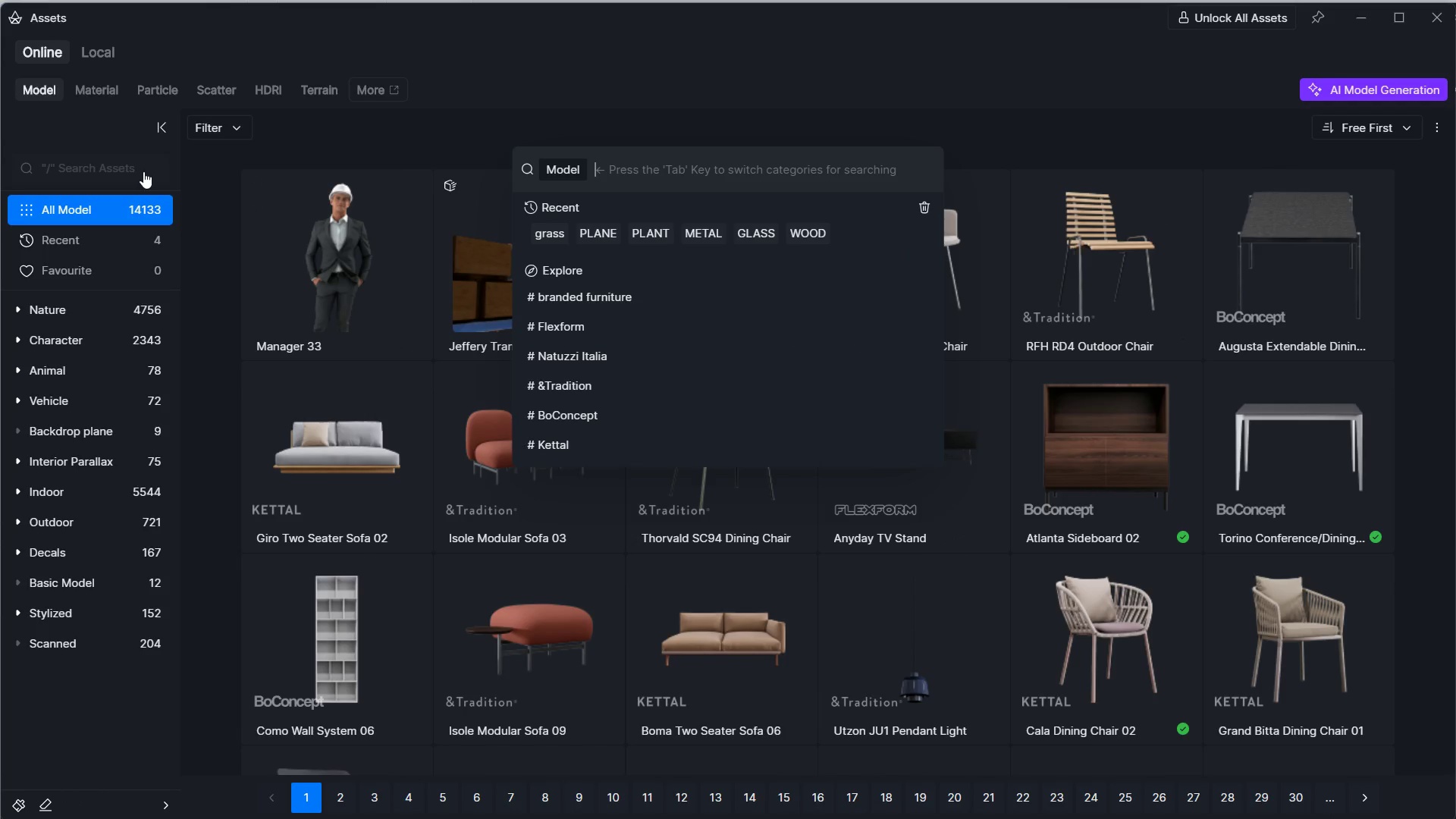 
type(light)
 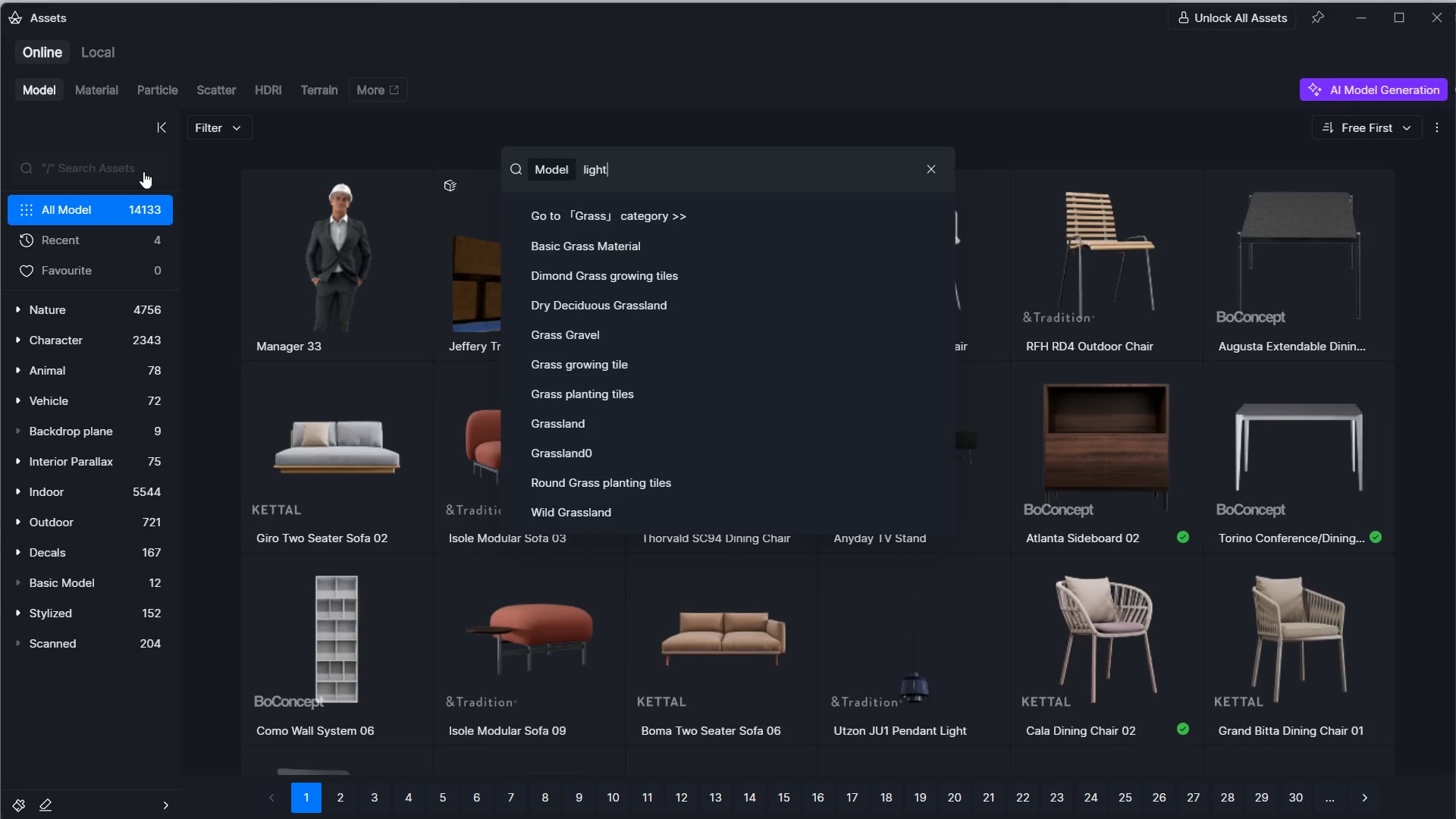 
key(Enter)
 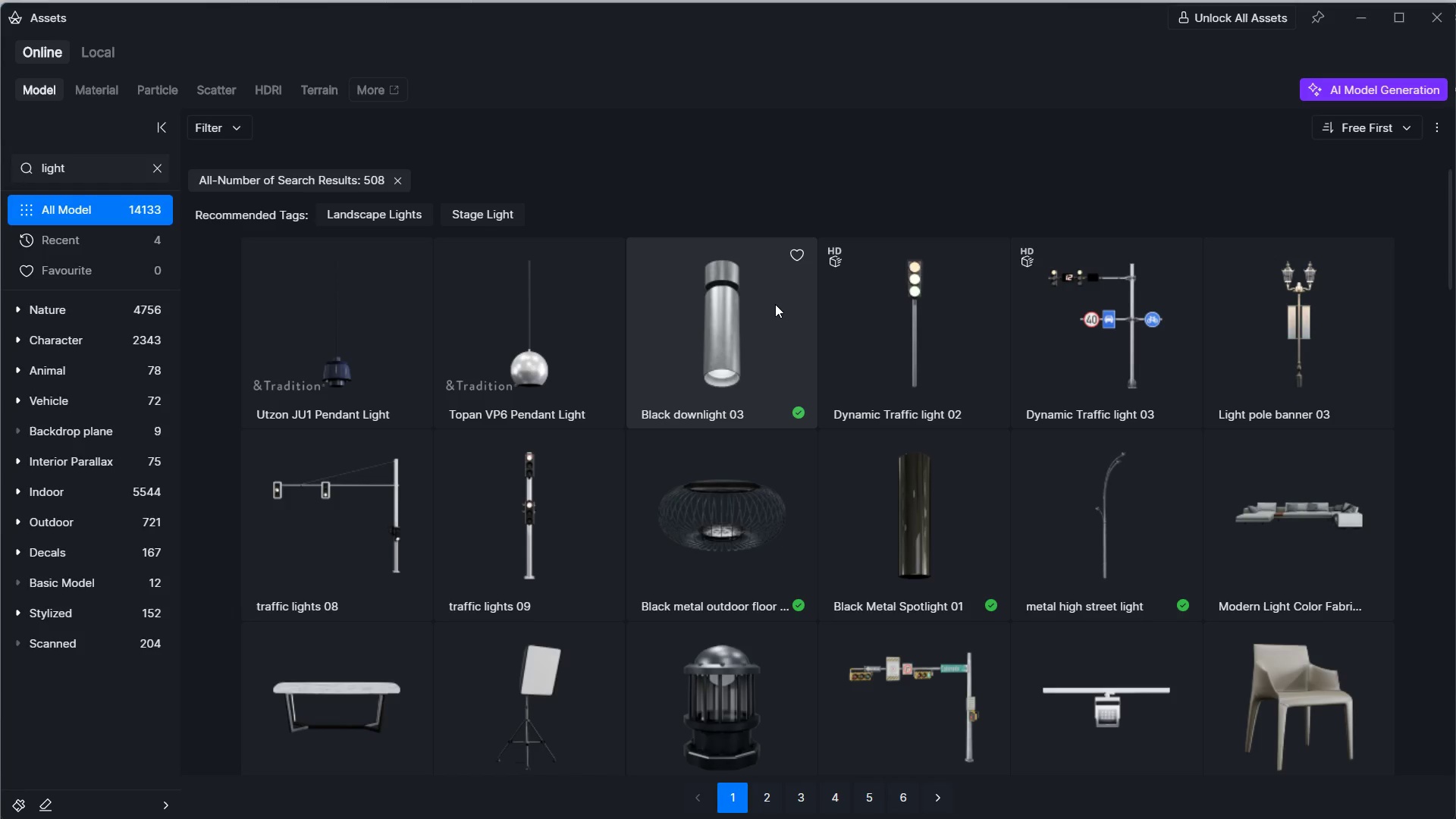 
left_click([775, 304])
 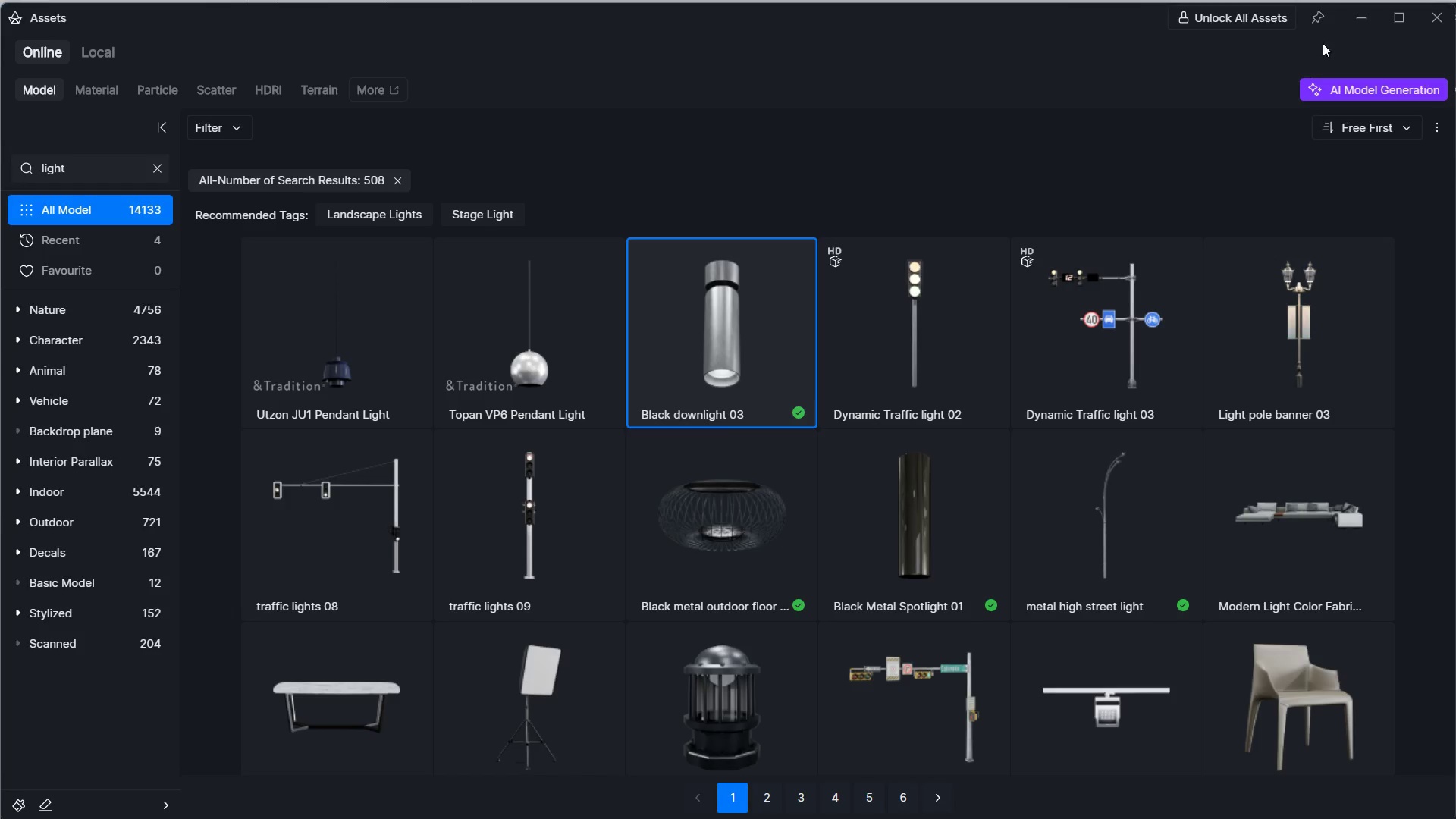 
left_click([1357, 22])
 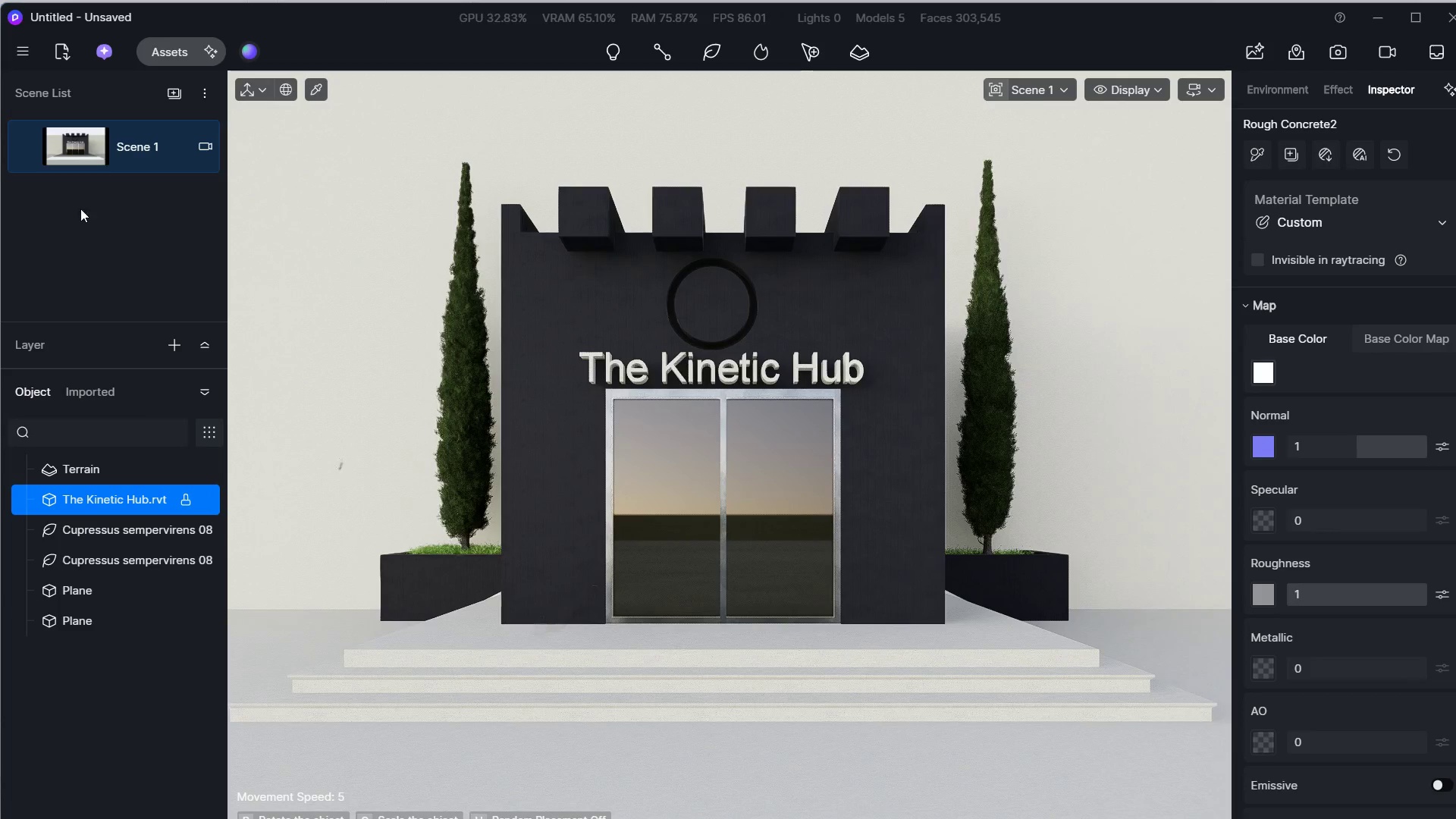 
left_click([163, 60])
 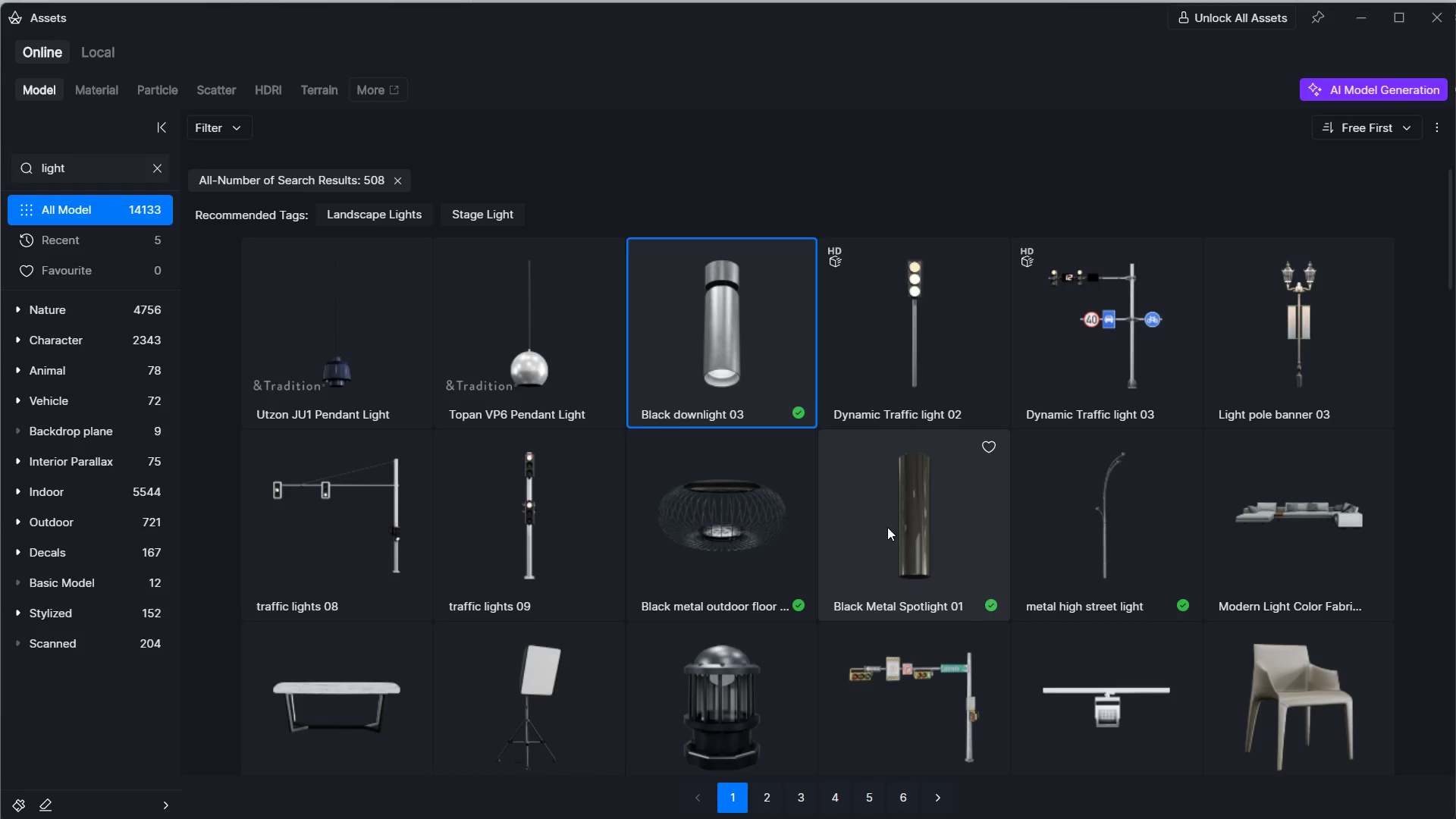 
scroll: coordinate [332, 445], scroll_direction: down, amount: 6.0
 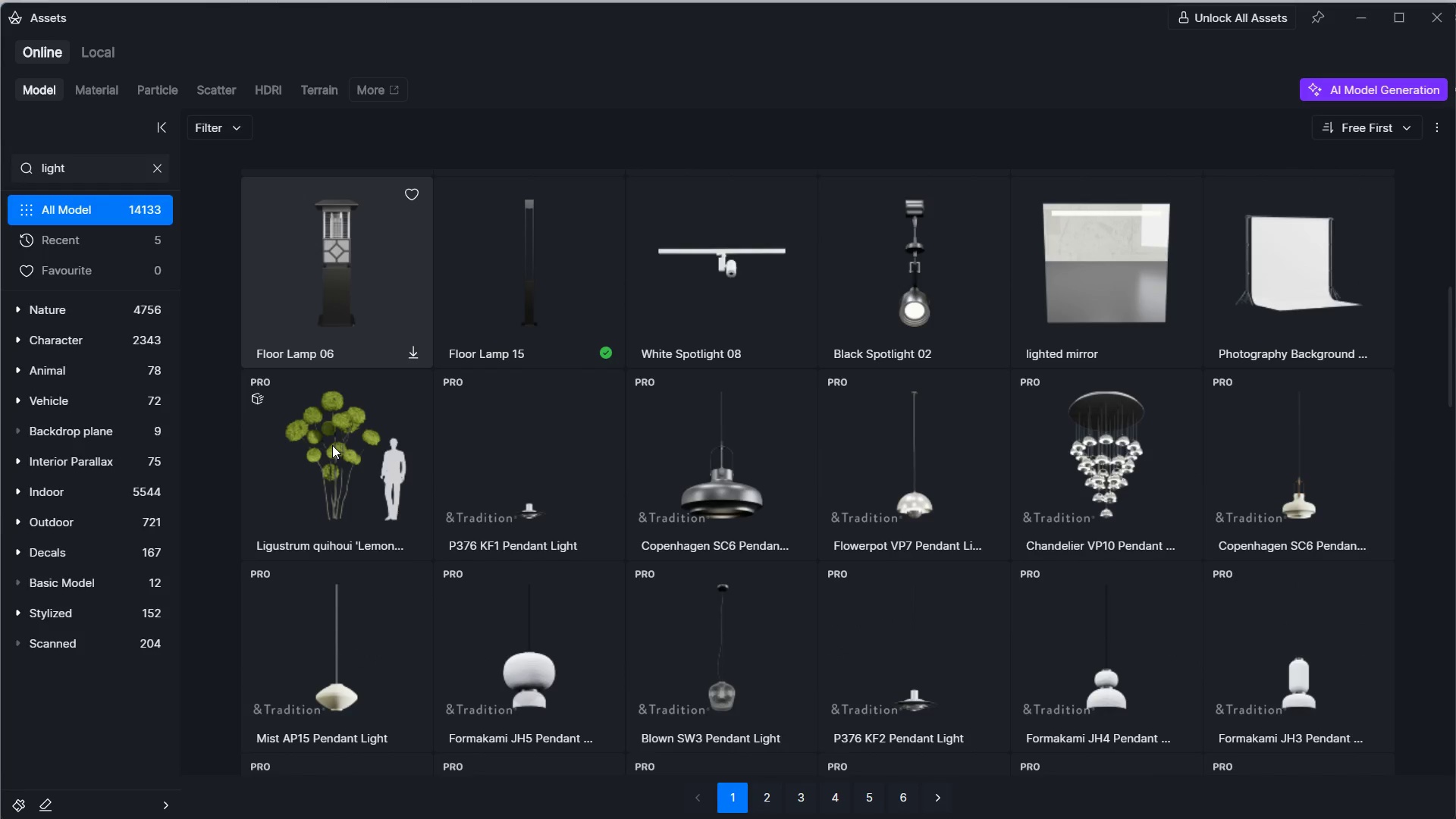 
scroll: coordinate [332, 445], scroll_direction: up, amount: 4.0
 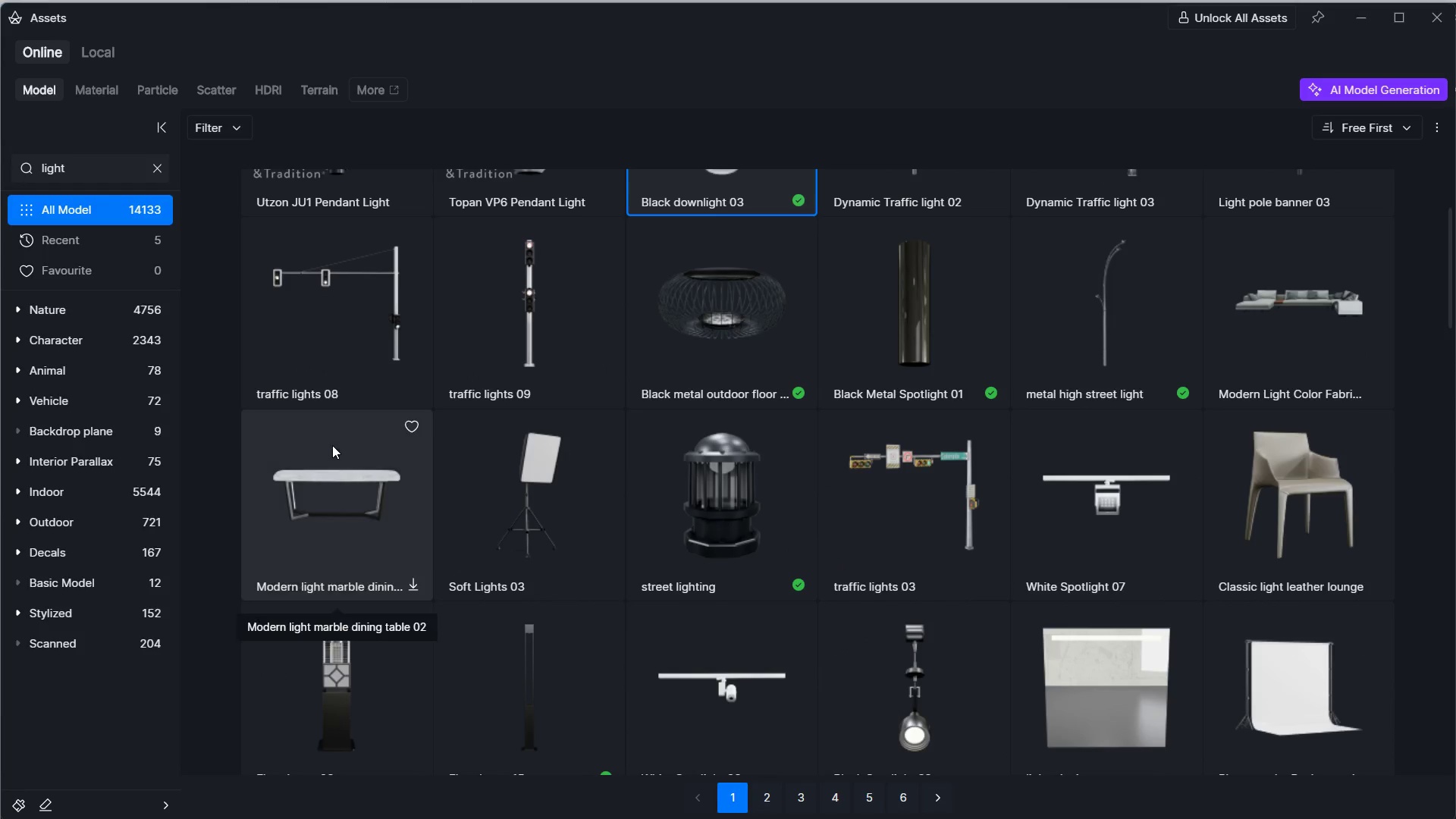 
scroll: coordinate [332, 445], scroll_direction: down, amount: 1.0
 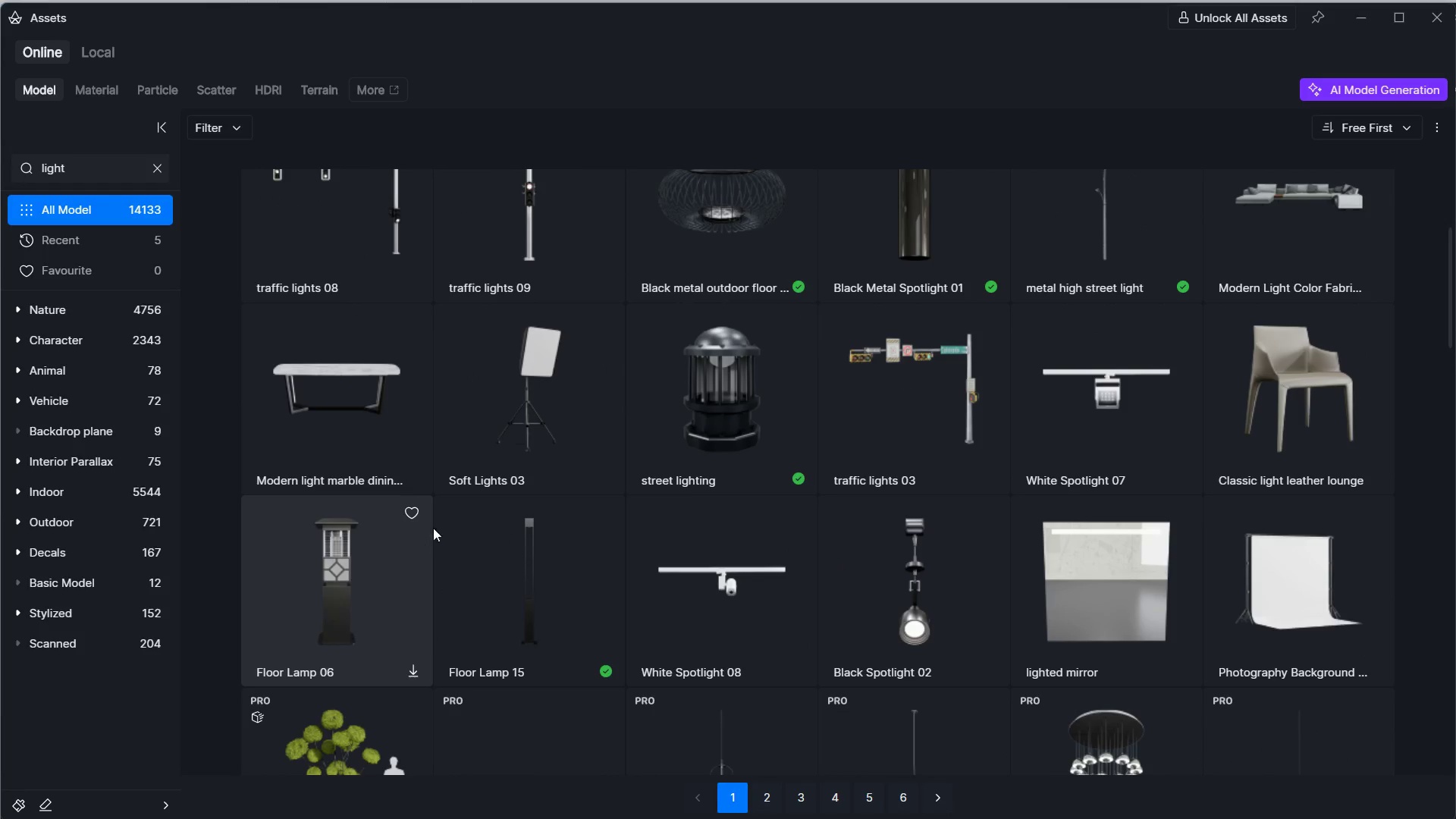 
left_click([685, 440])
 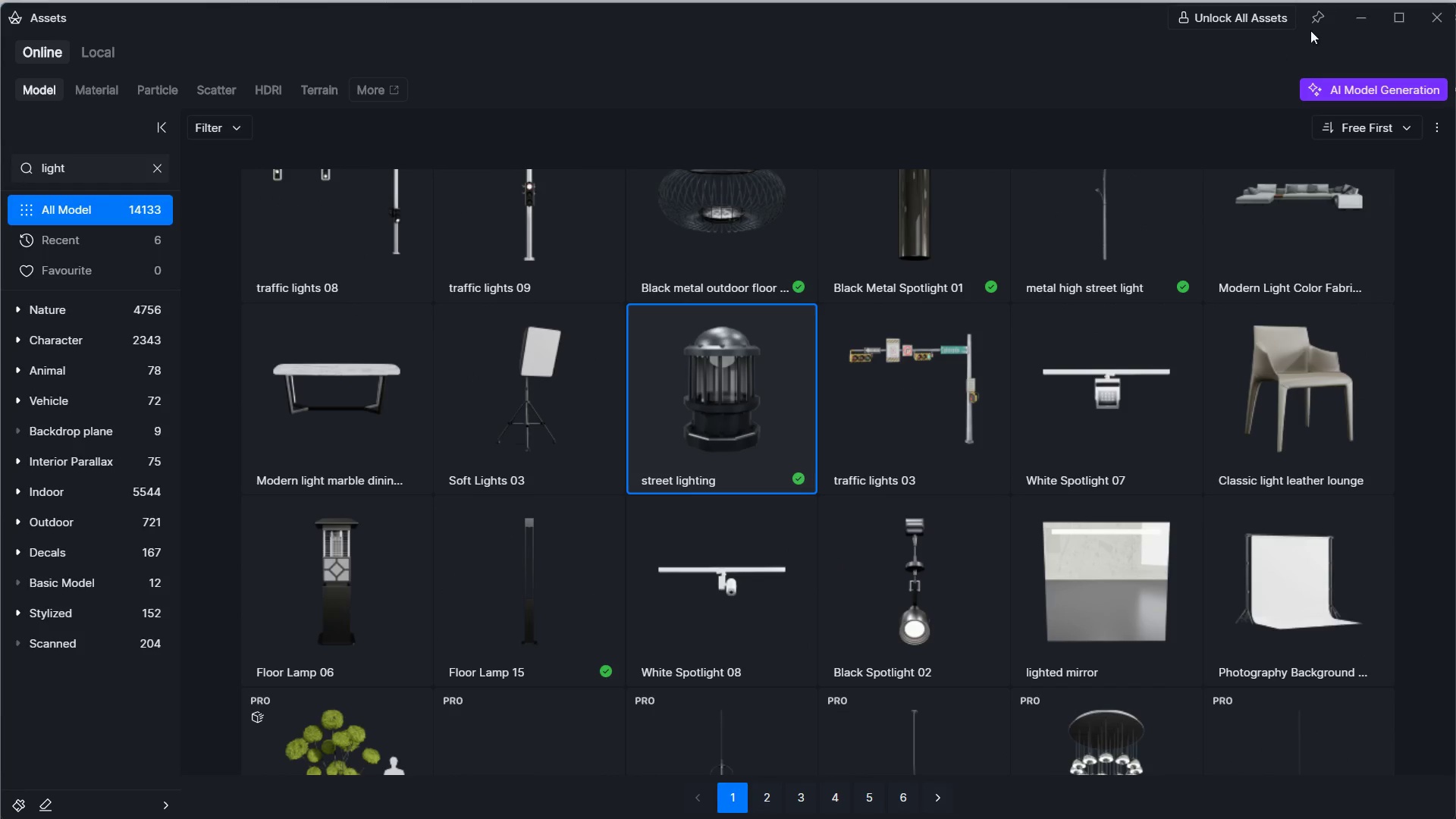 
left_click([1357, 15])
 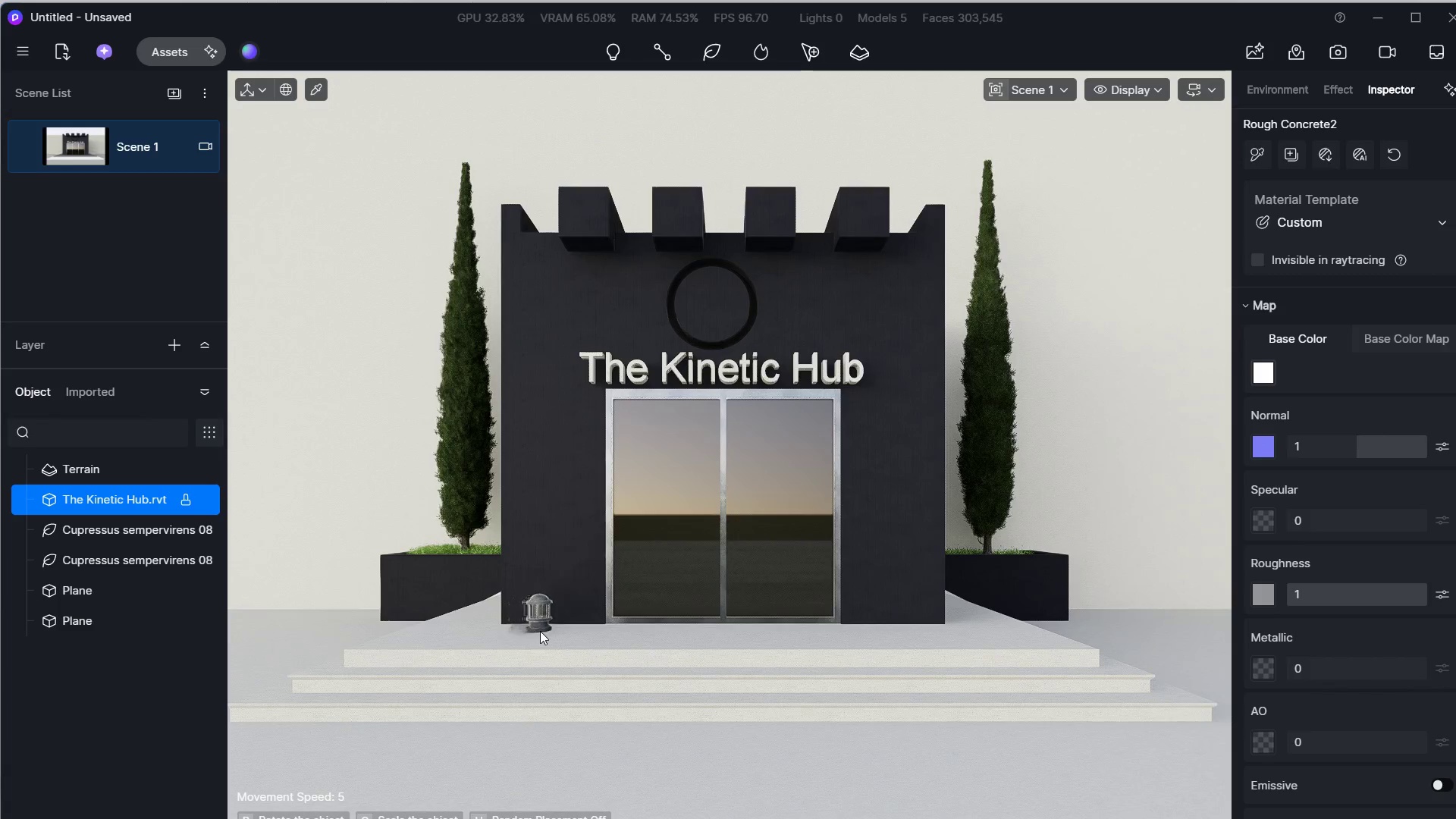 
left_click([543, 631])
 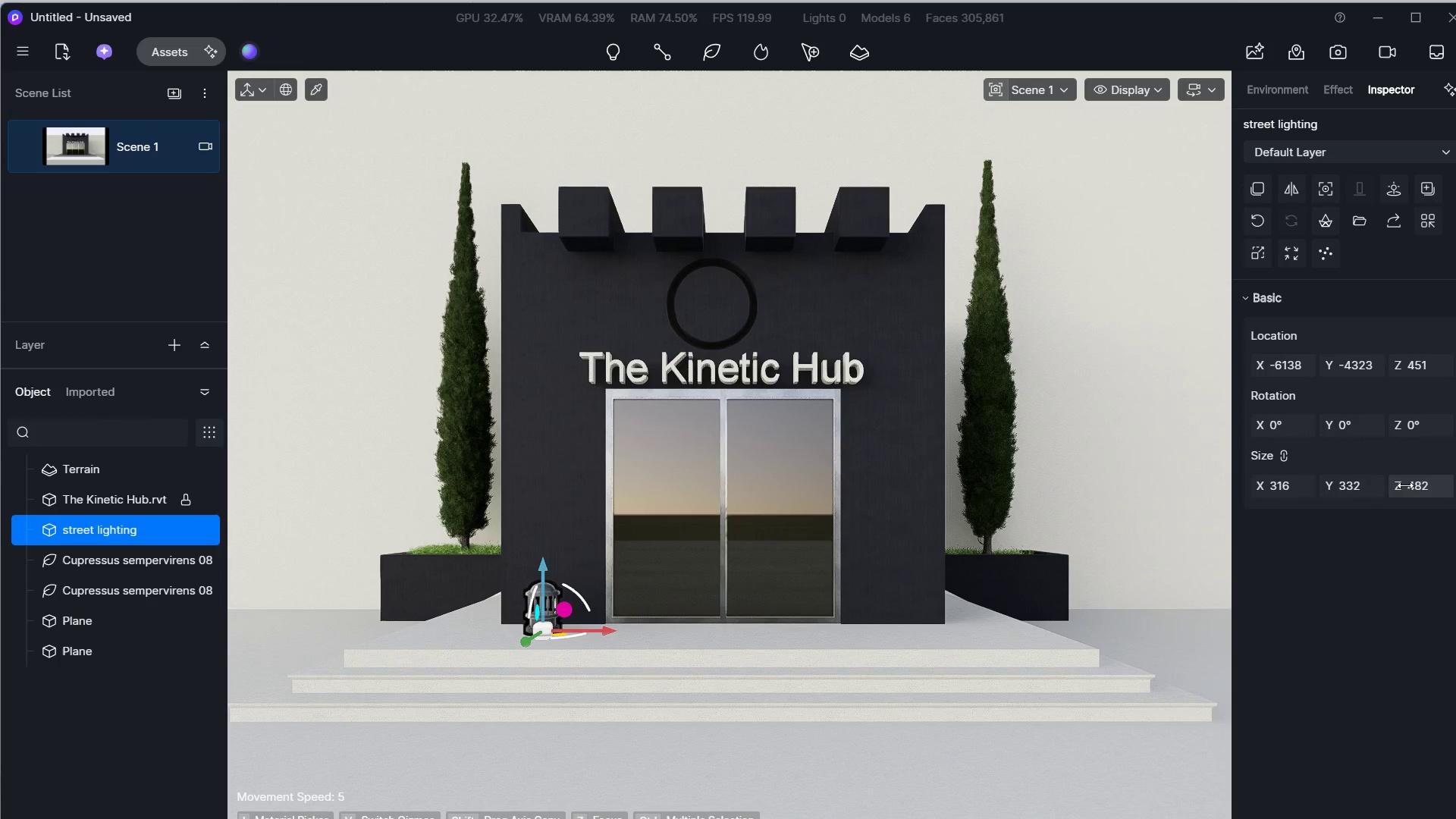 
hold_key(key=W, duration=0.61)
 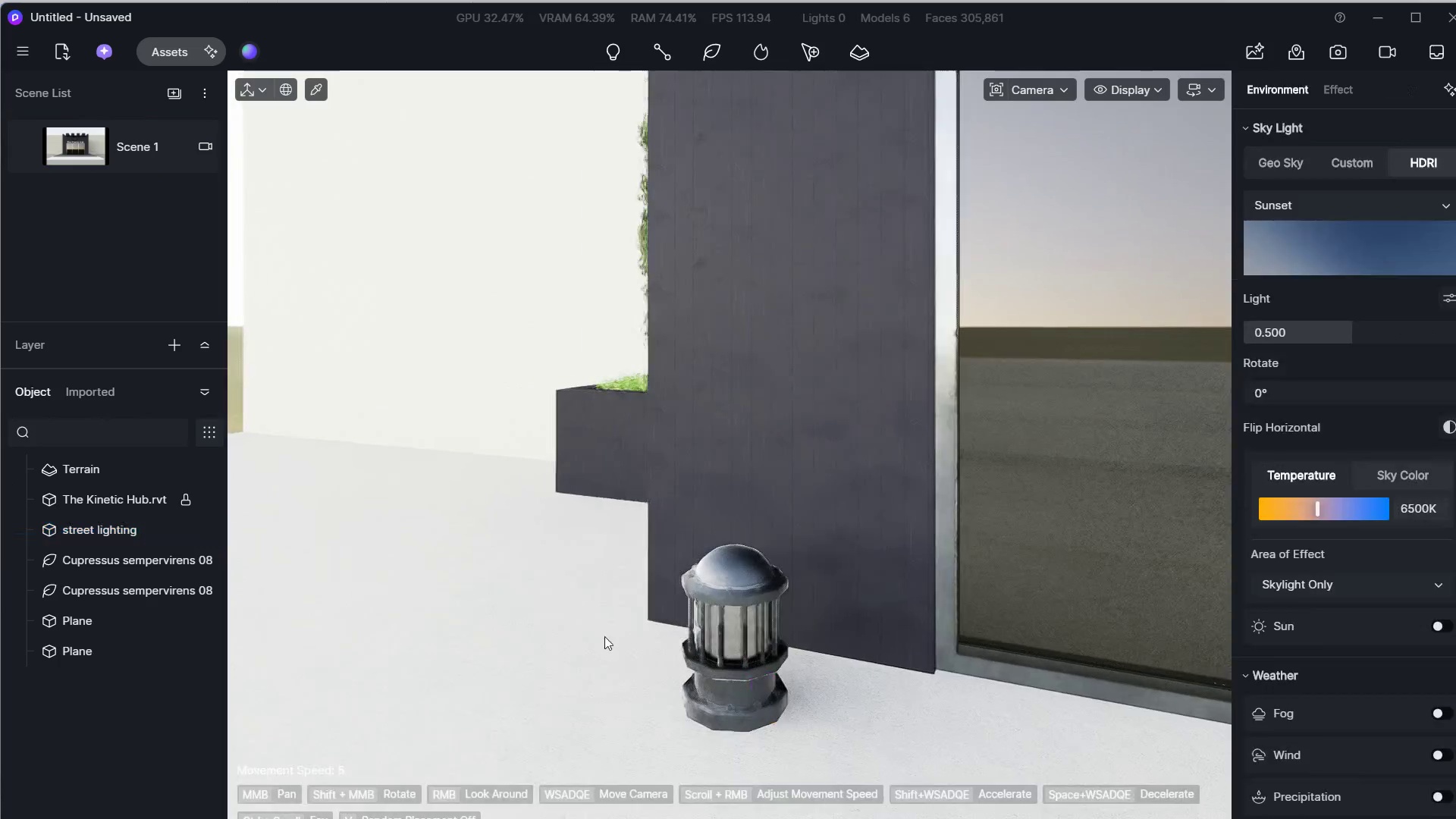 
hold_key(key=ShiftLeft, duration=0.42)
 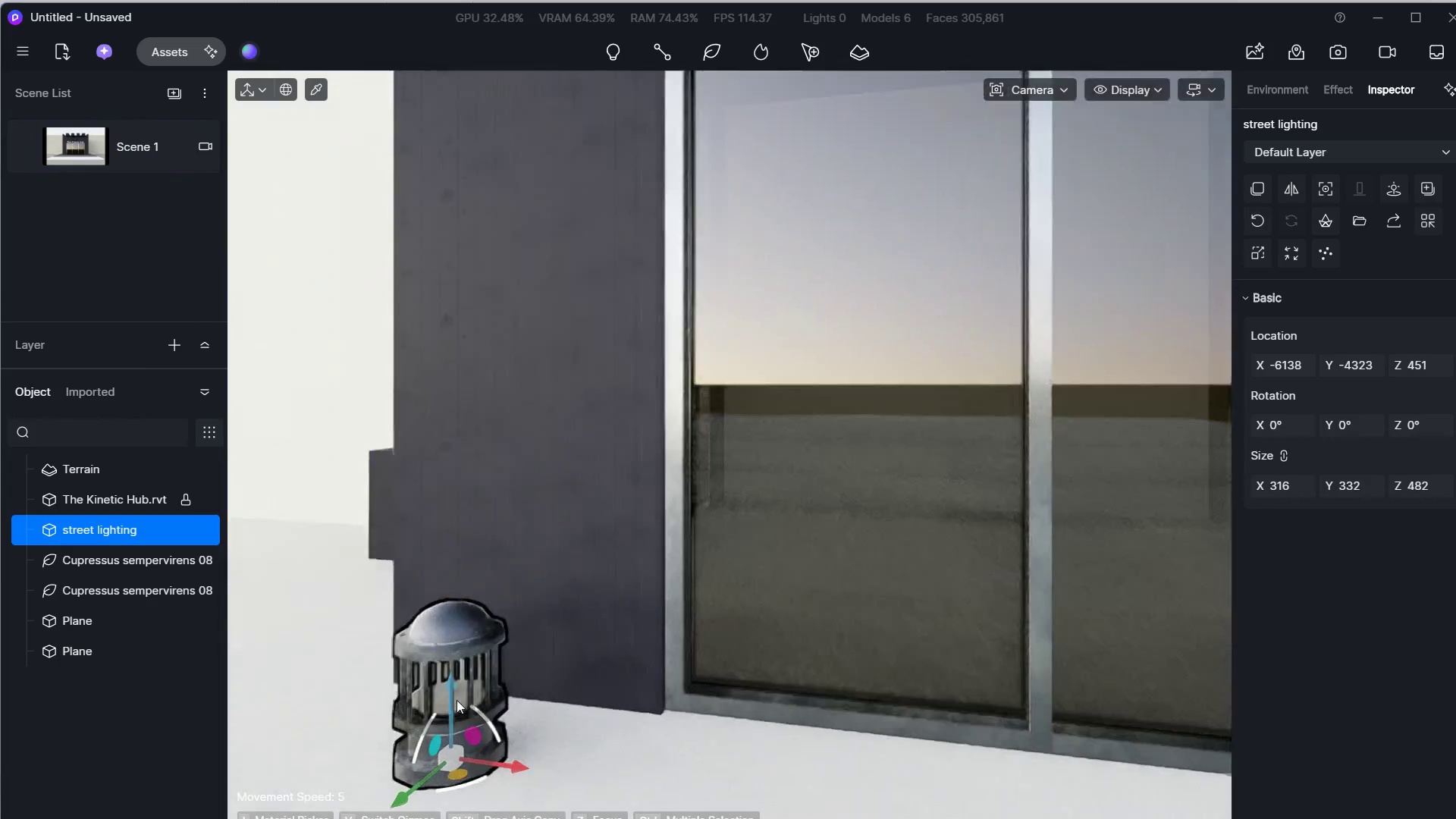 
key(A)
 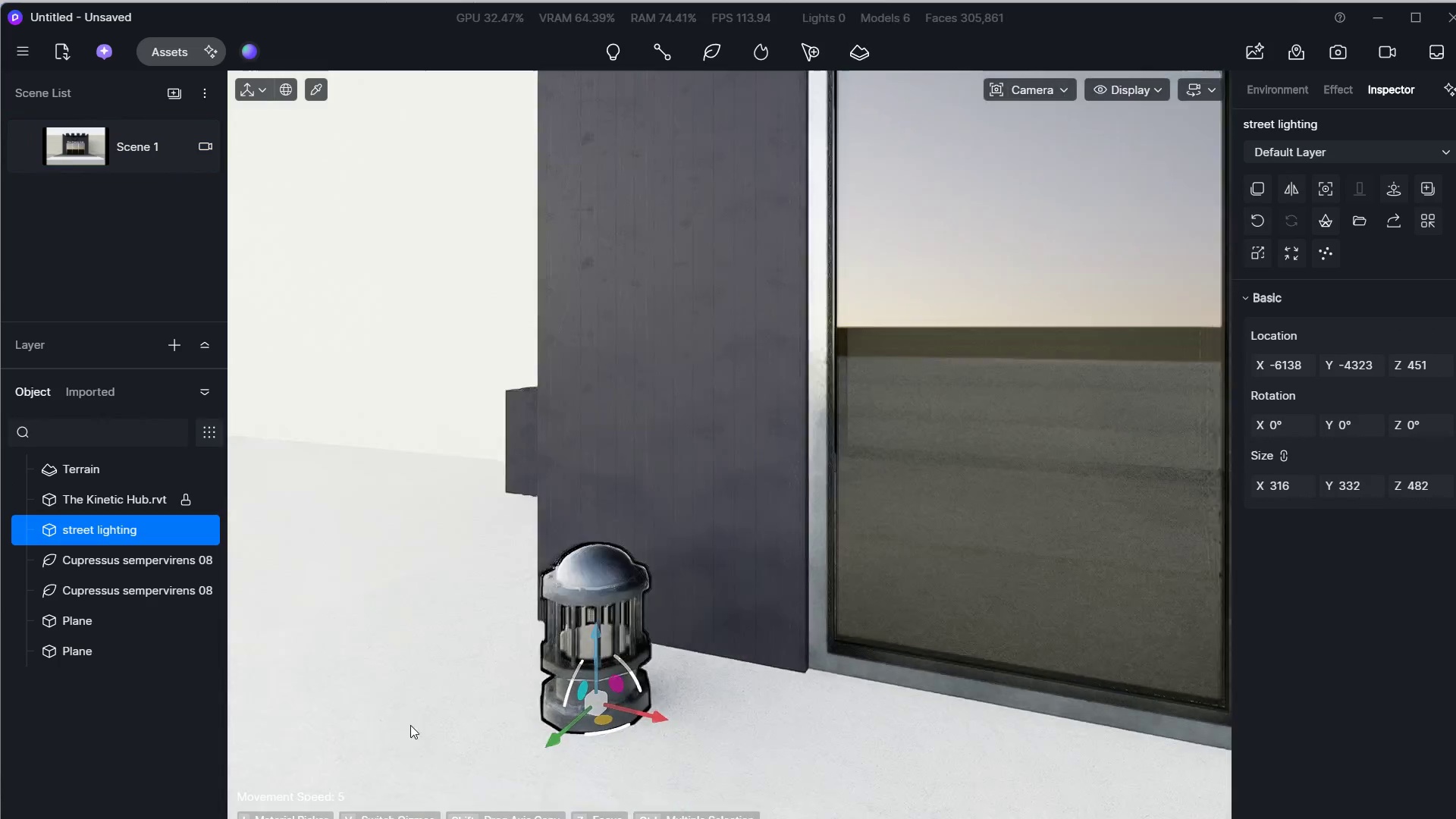 
right_click([554, 631])
 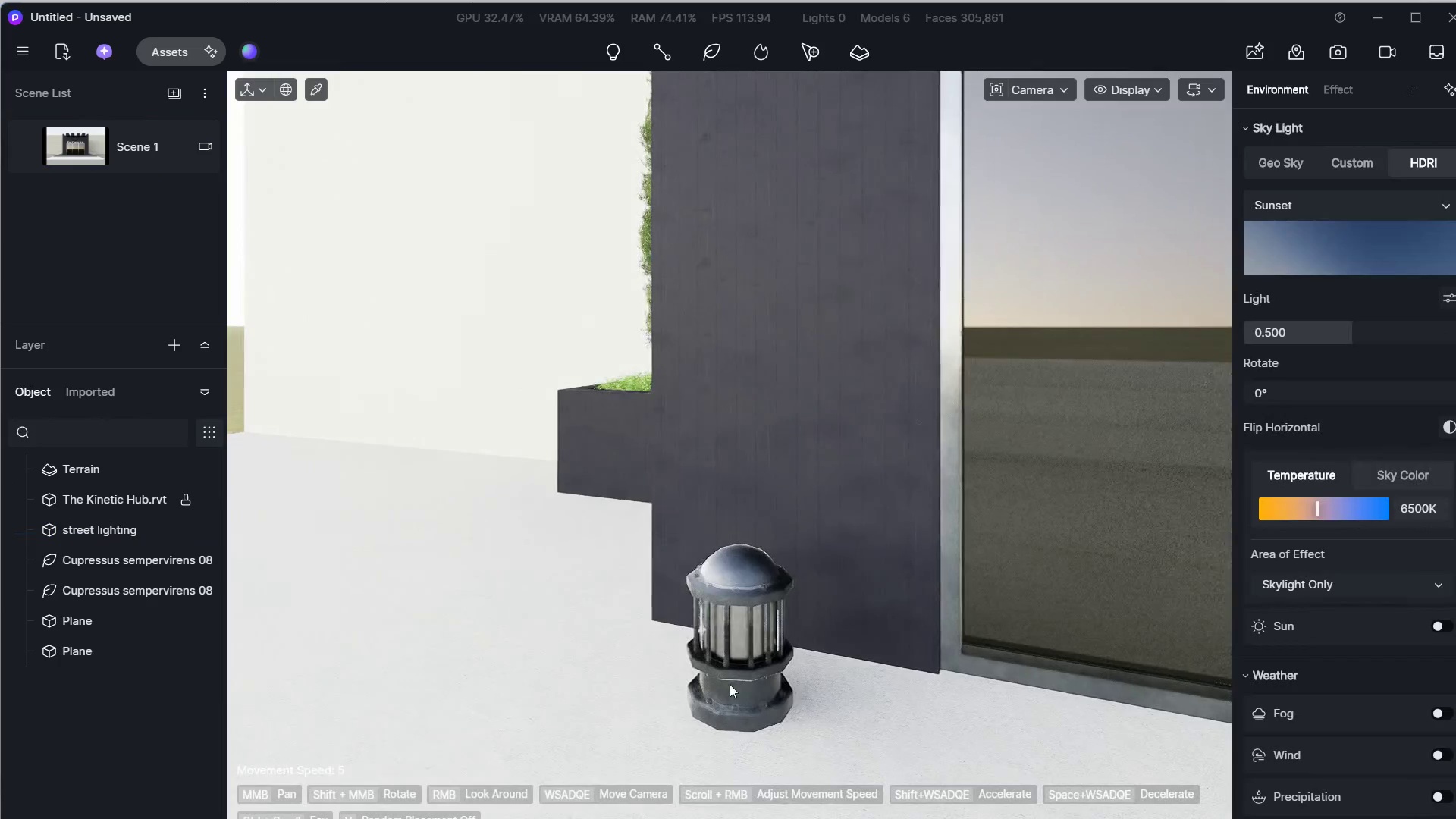 
left_click([730, 687])
 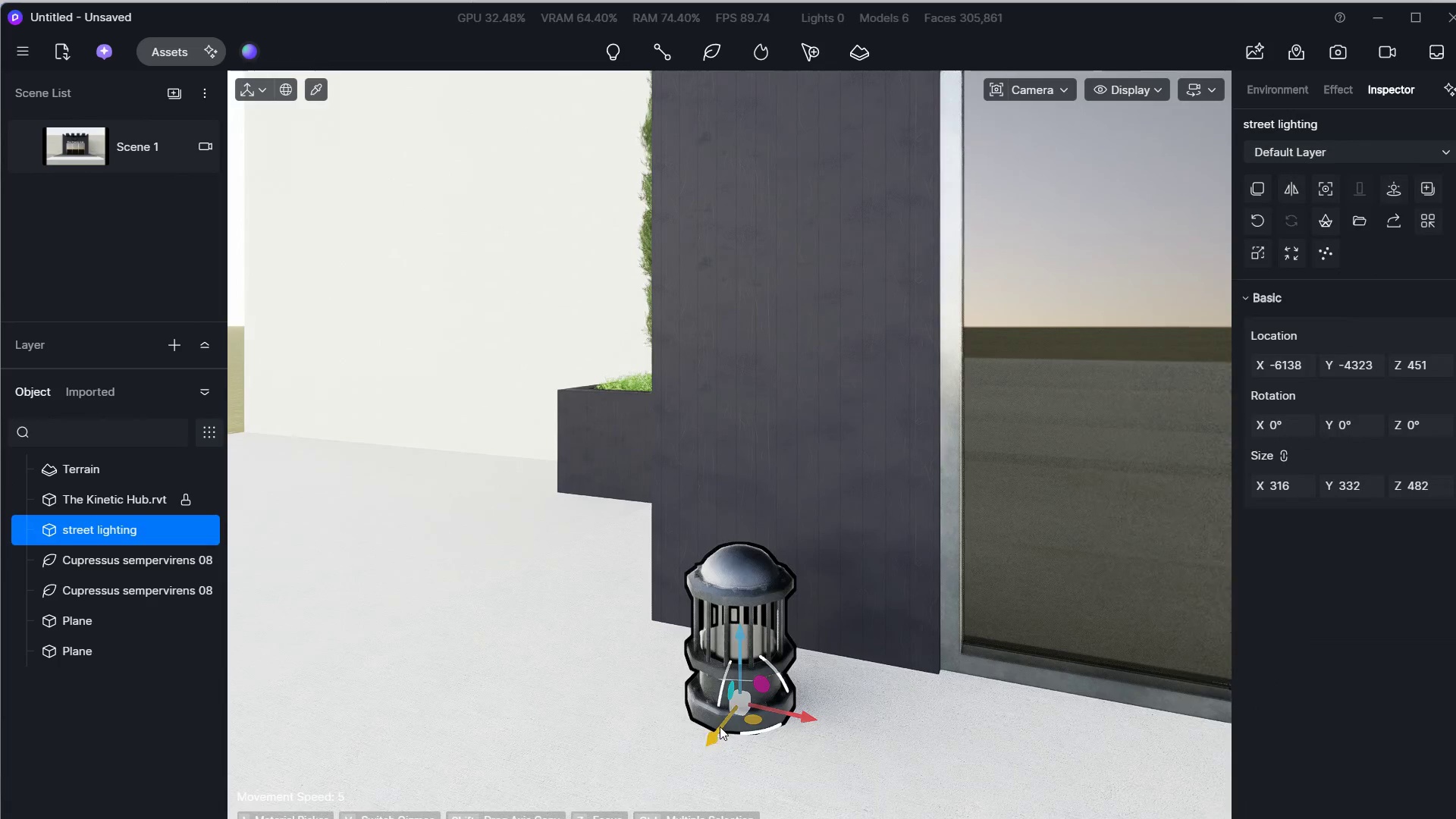 
left_click_drag(start_coordinate=[720, 726], to_coordinate=[741, 714])
 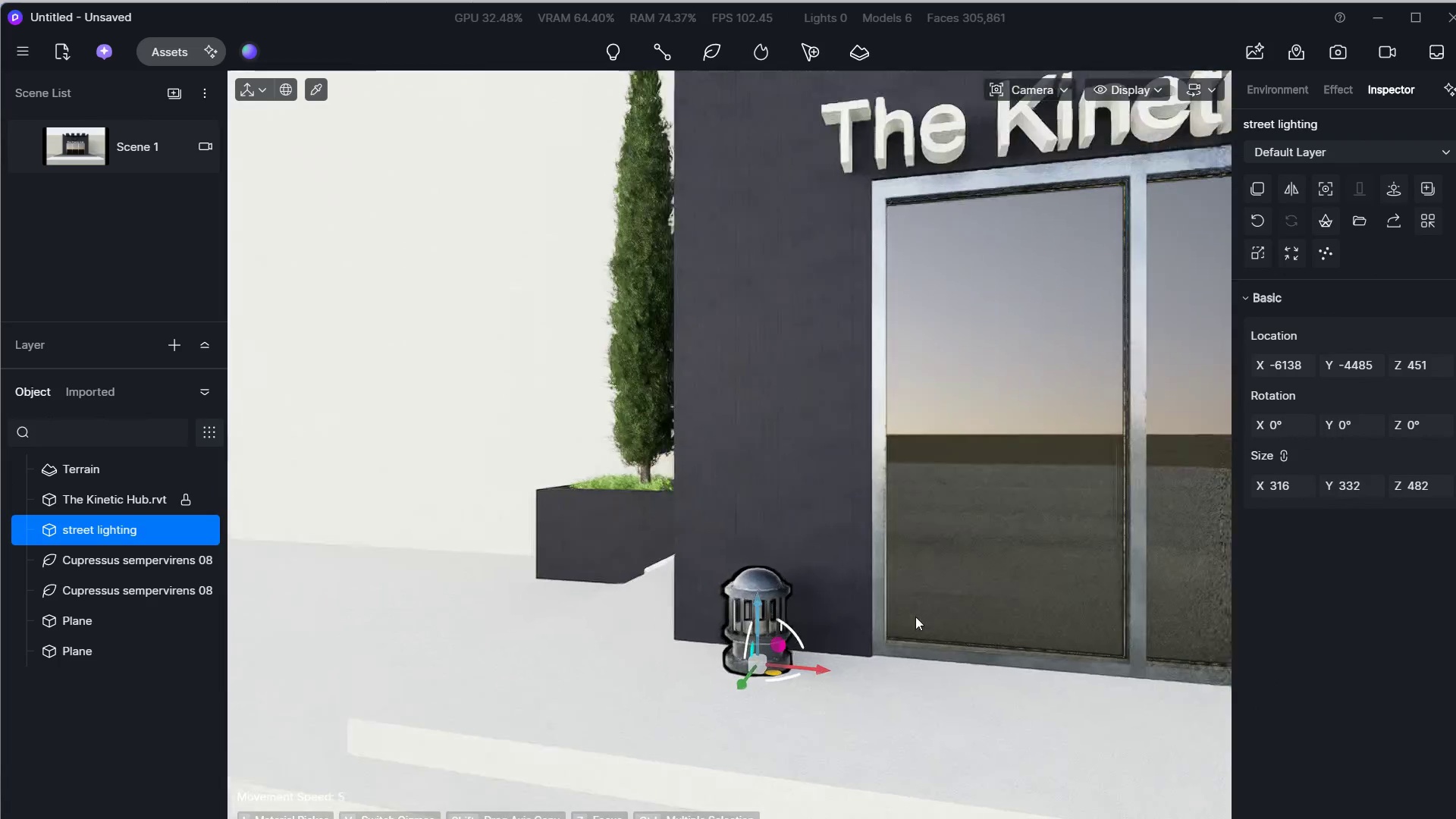 
hold_key(key=S, duration=0.95)
 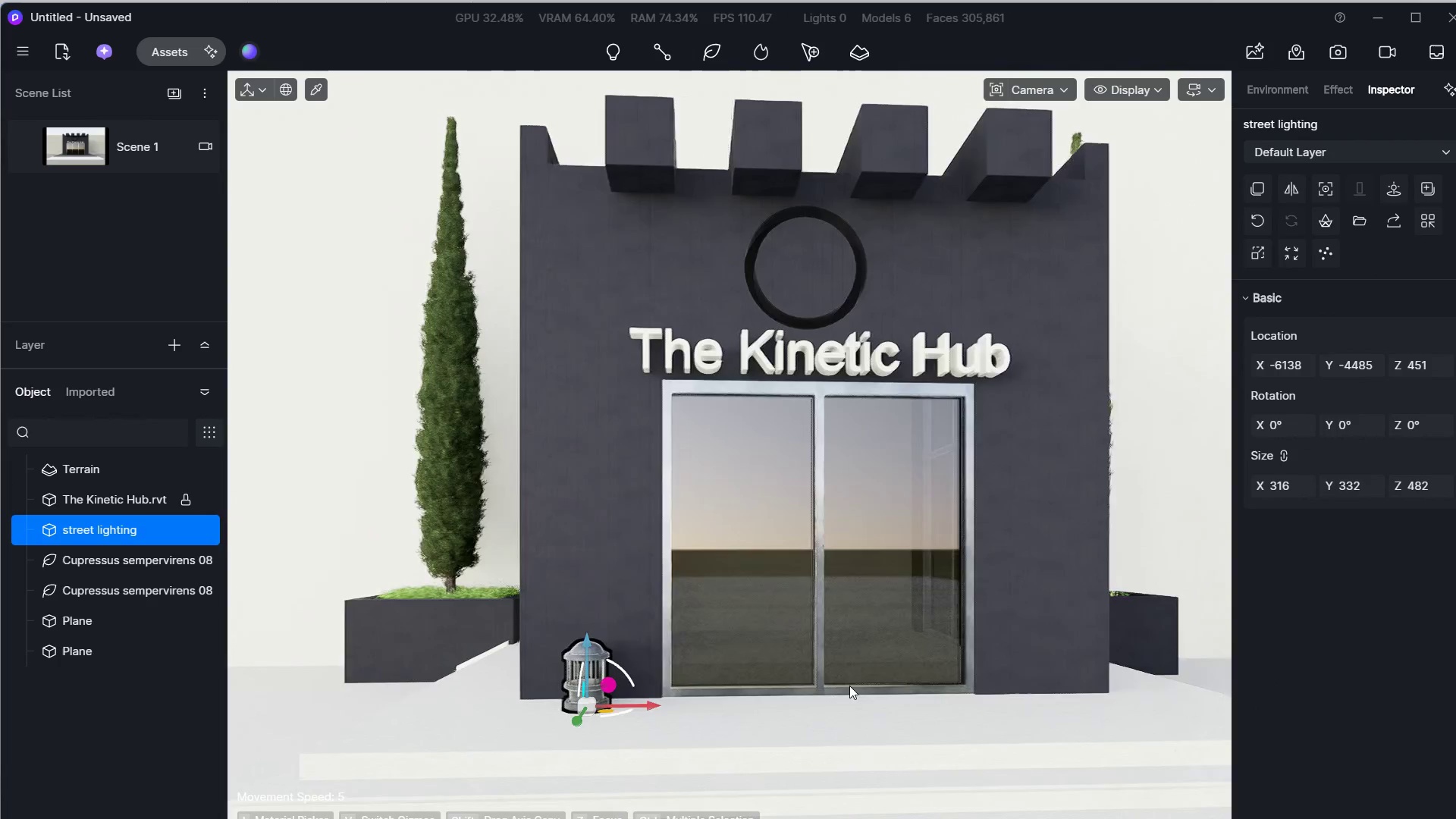 
hold_key(key=A, duration=0.66)
 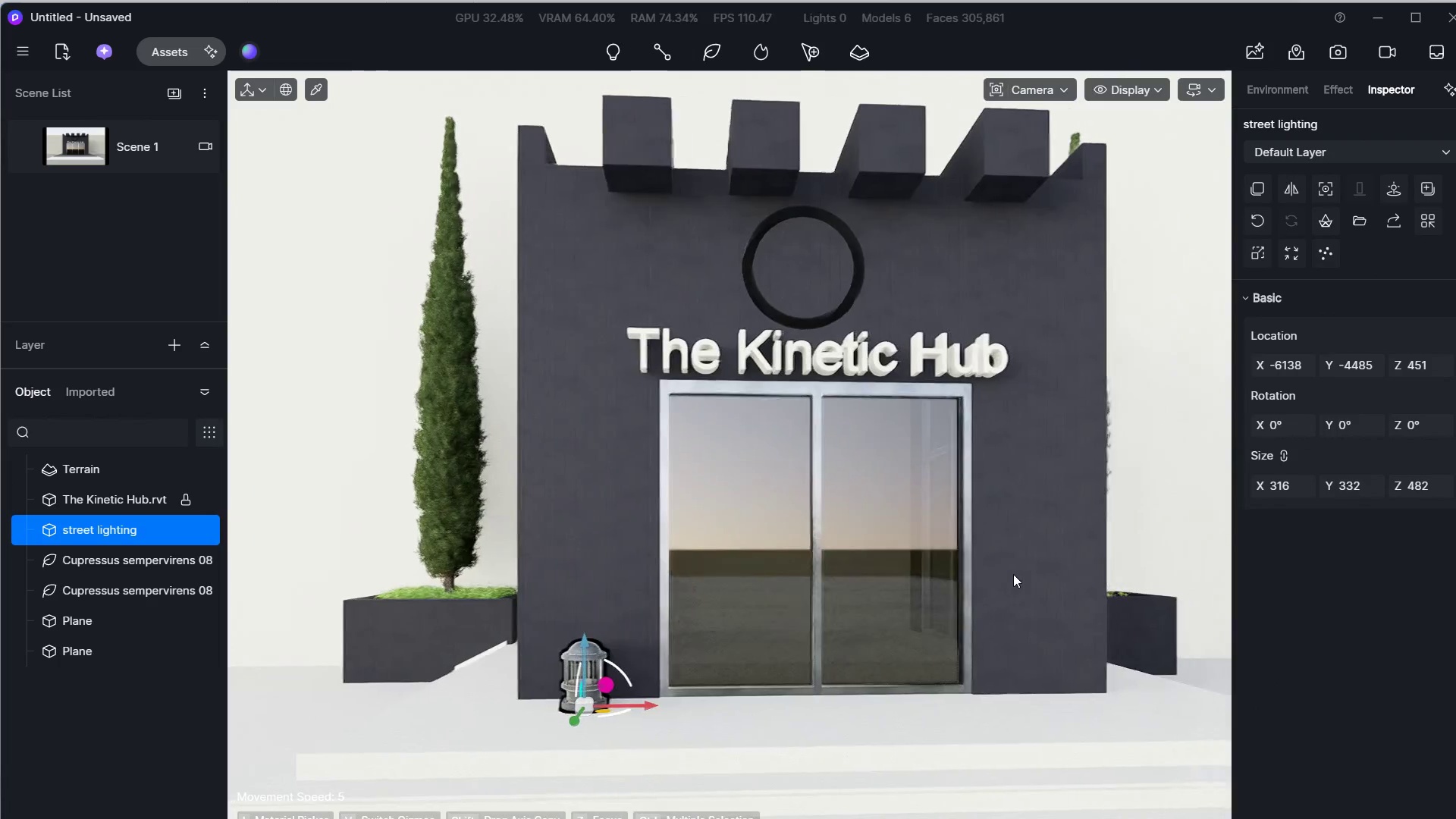 
hold_key(key=D, duration=0.47)
 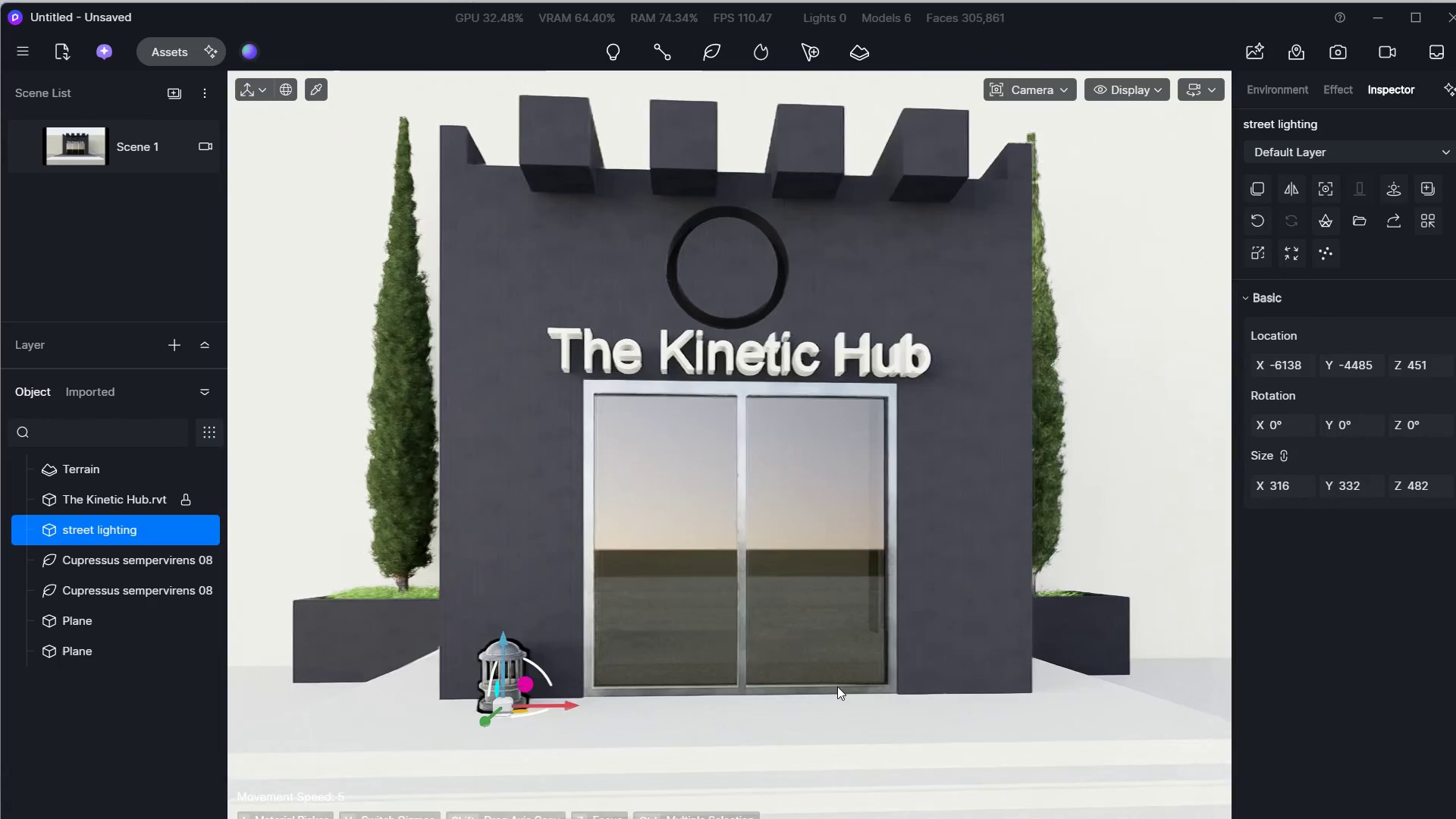 
type(aas)
 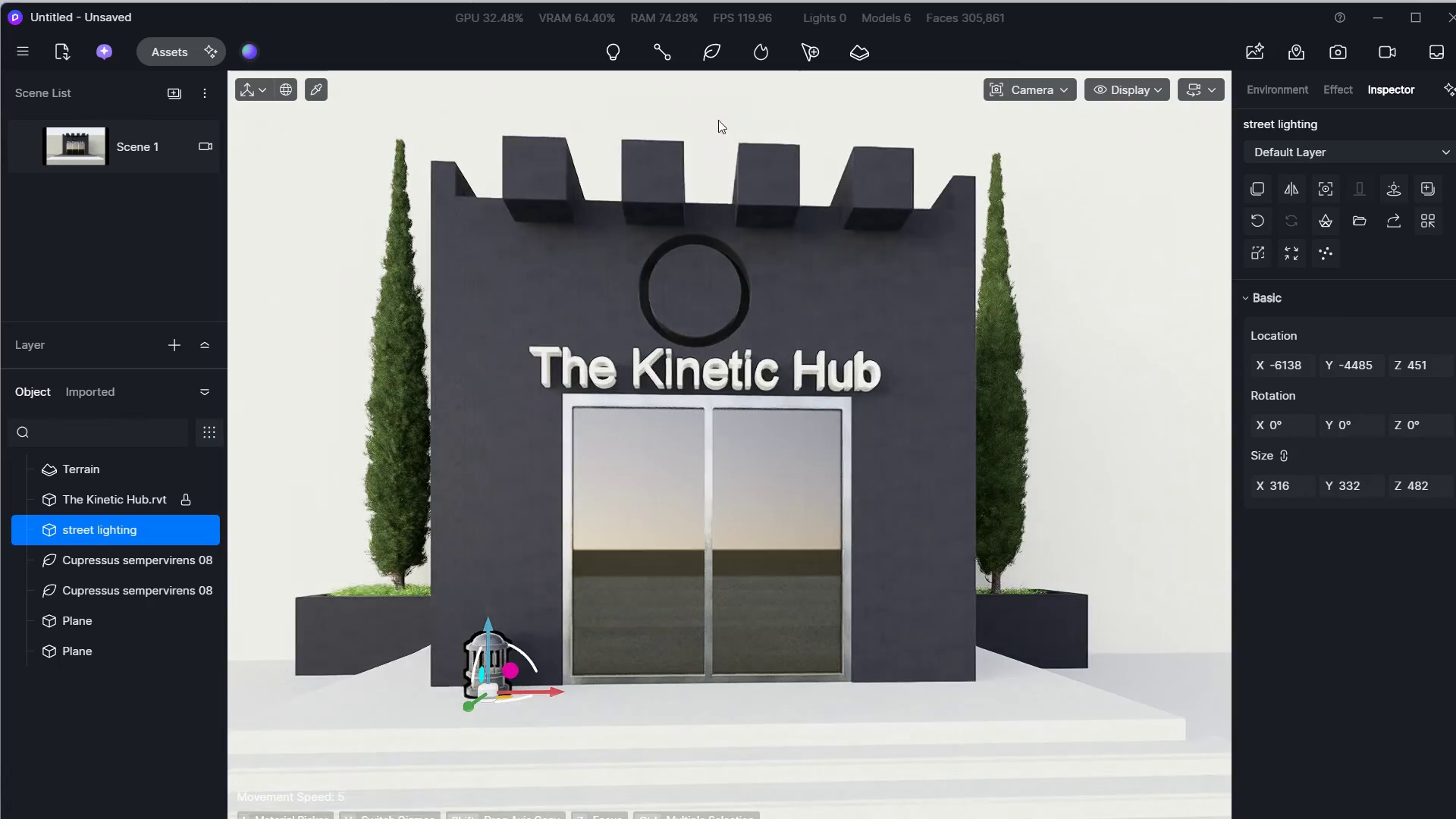 
hold_key(key=D, duration=0.34)
 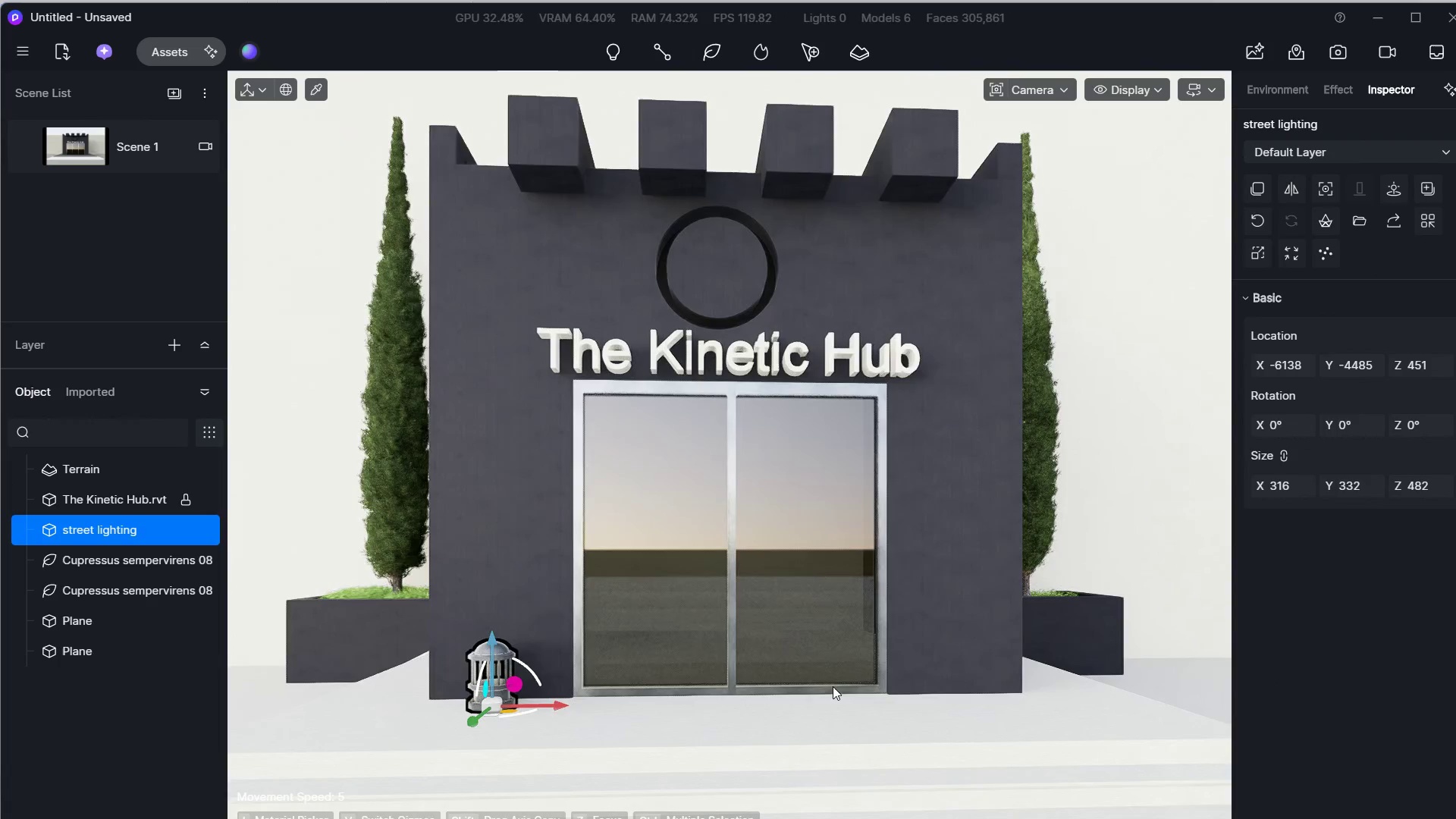 
hold_key(key=D, duration=0.36)
 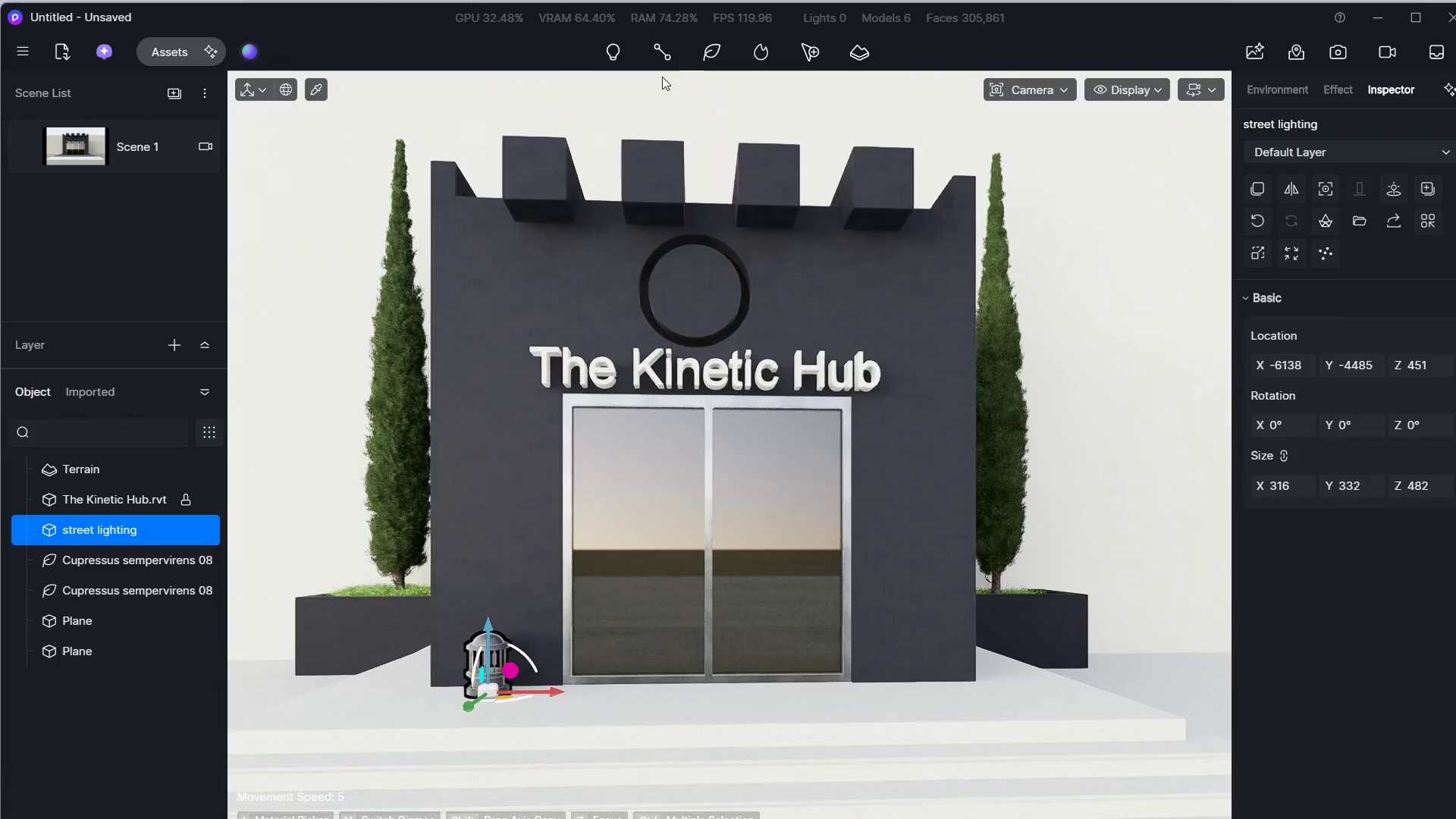 
left_click([658, 53])
 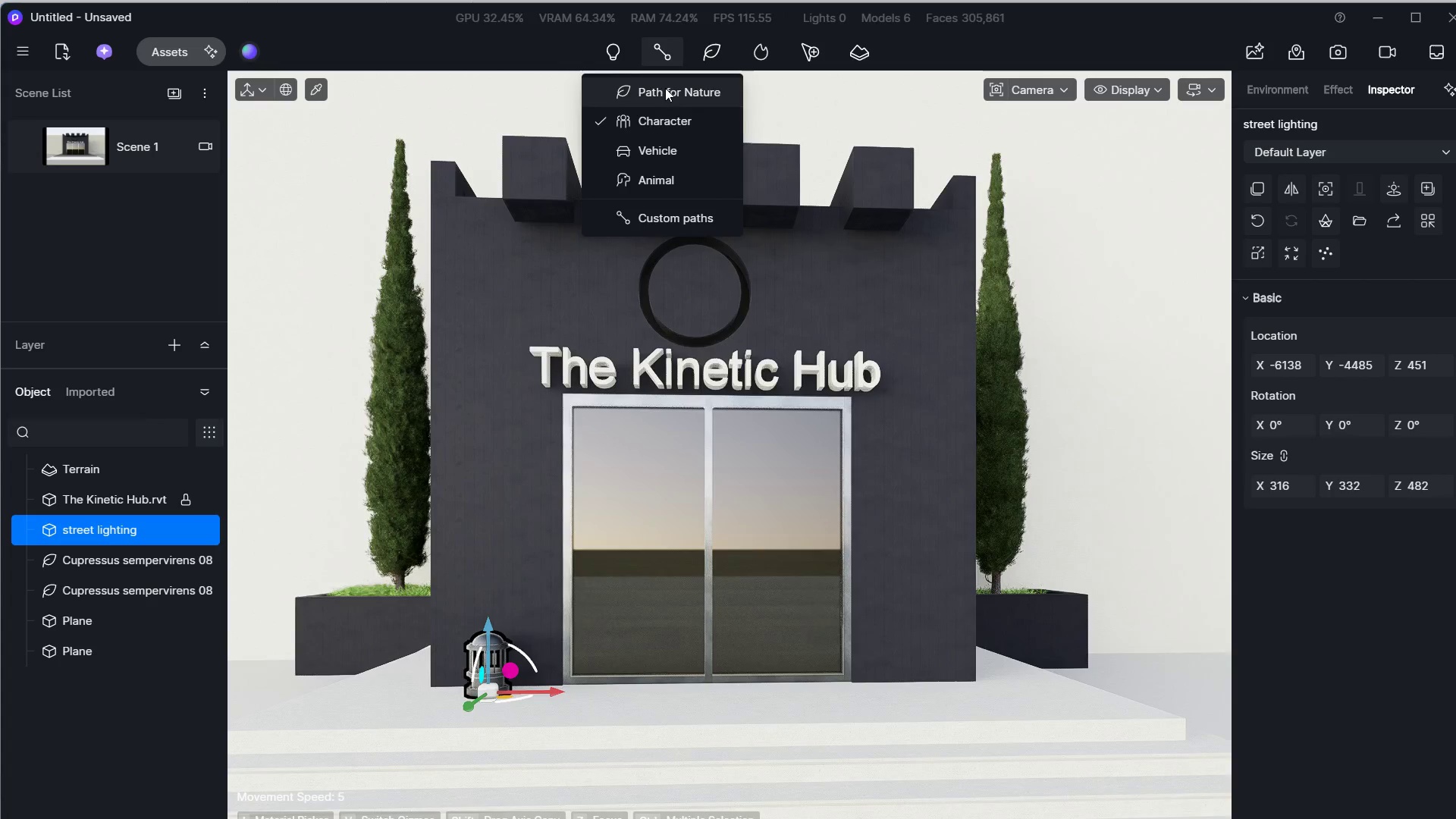 
left_click([620, 59])
 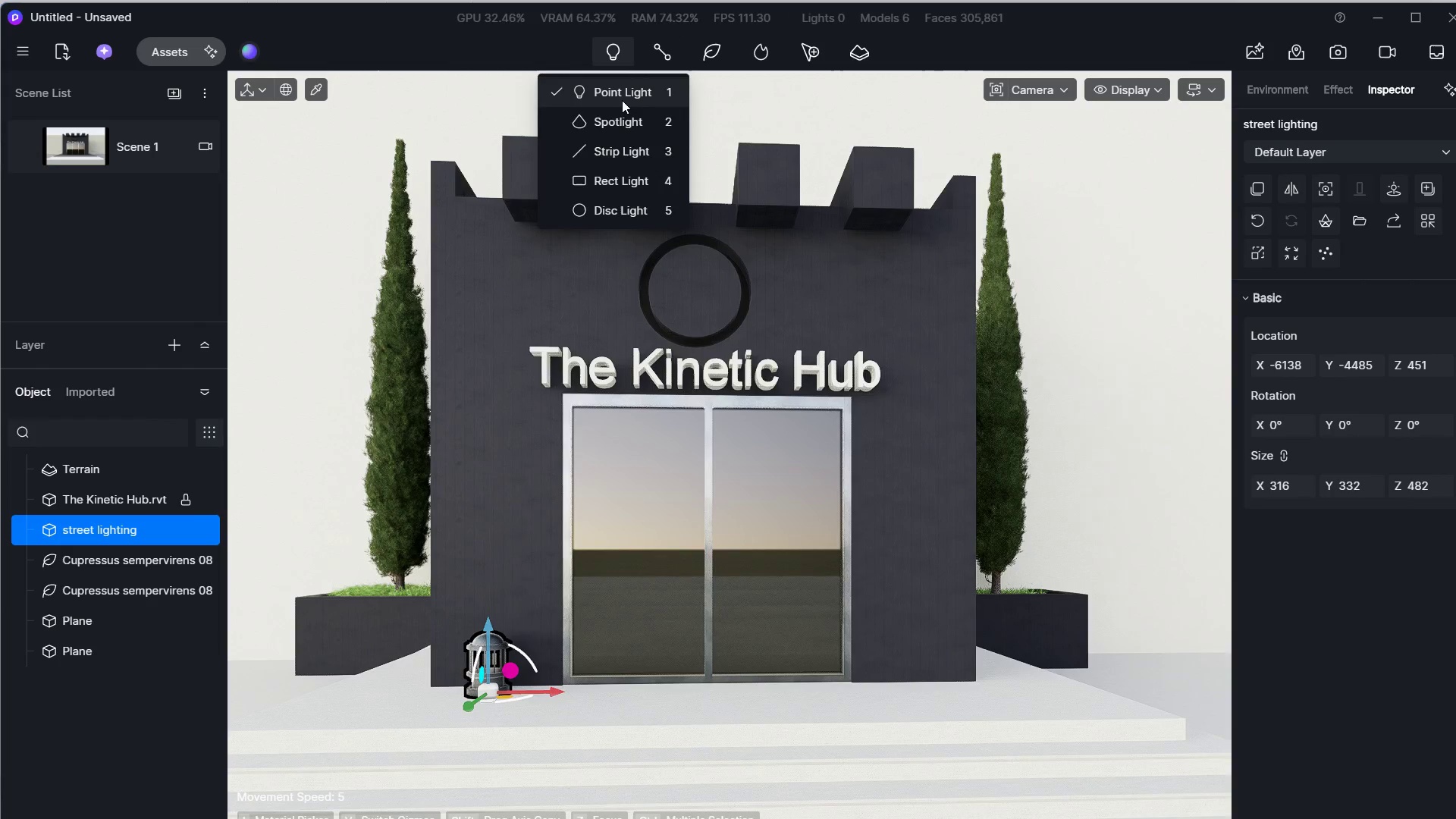 
left_click([622, 100])
 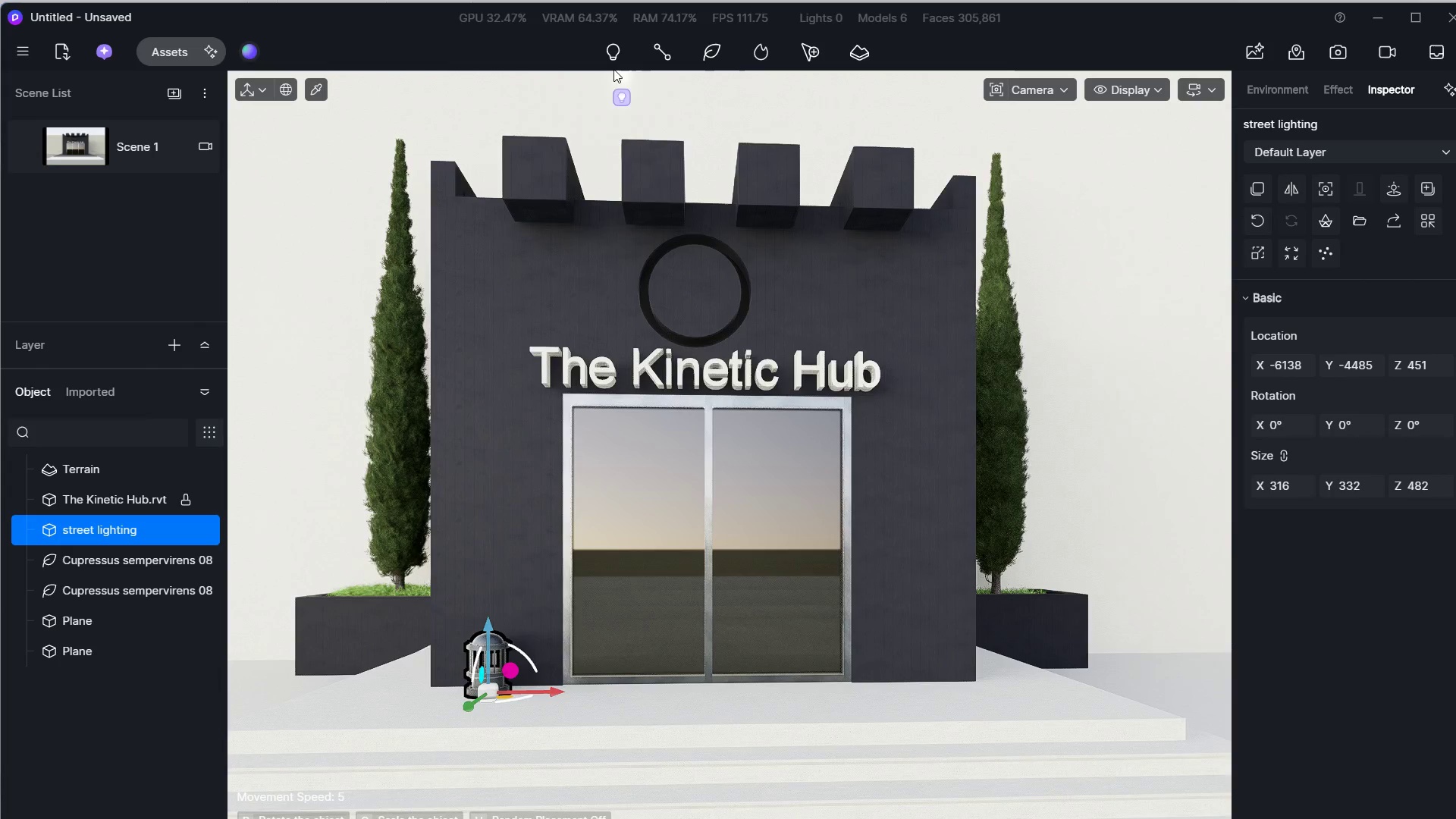 
left_click([610, 51])
 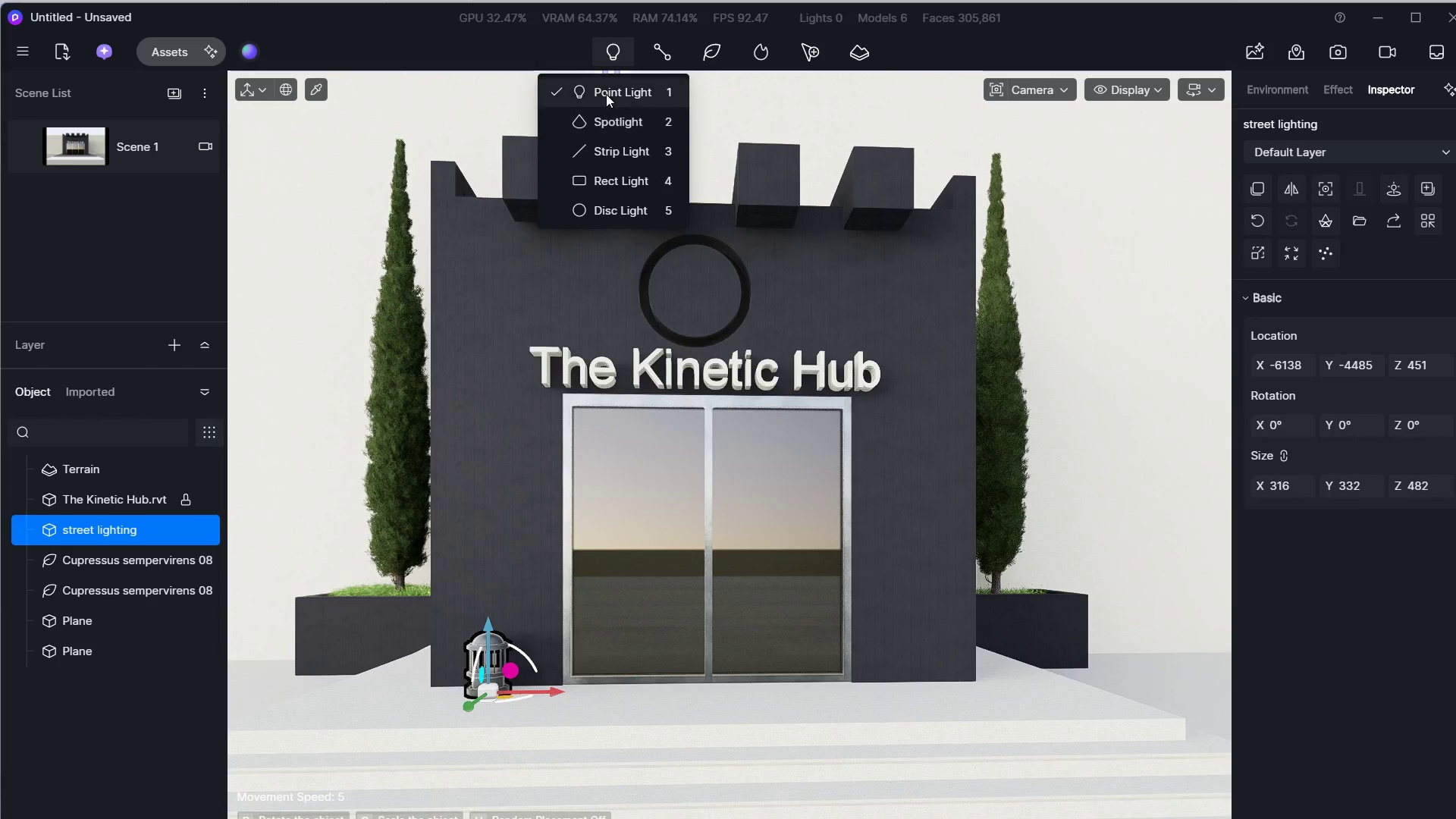 
left_click([601, 90])
 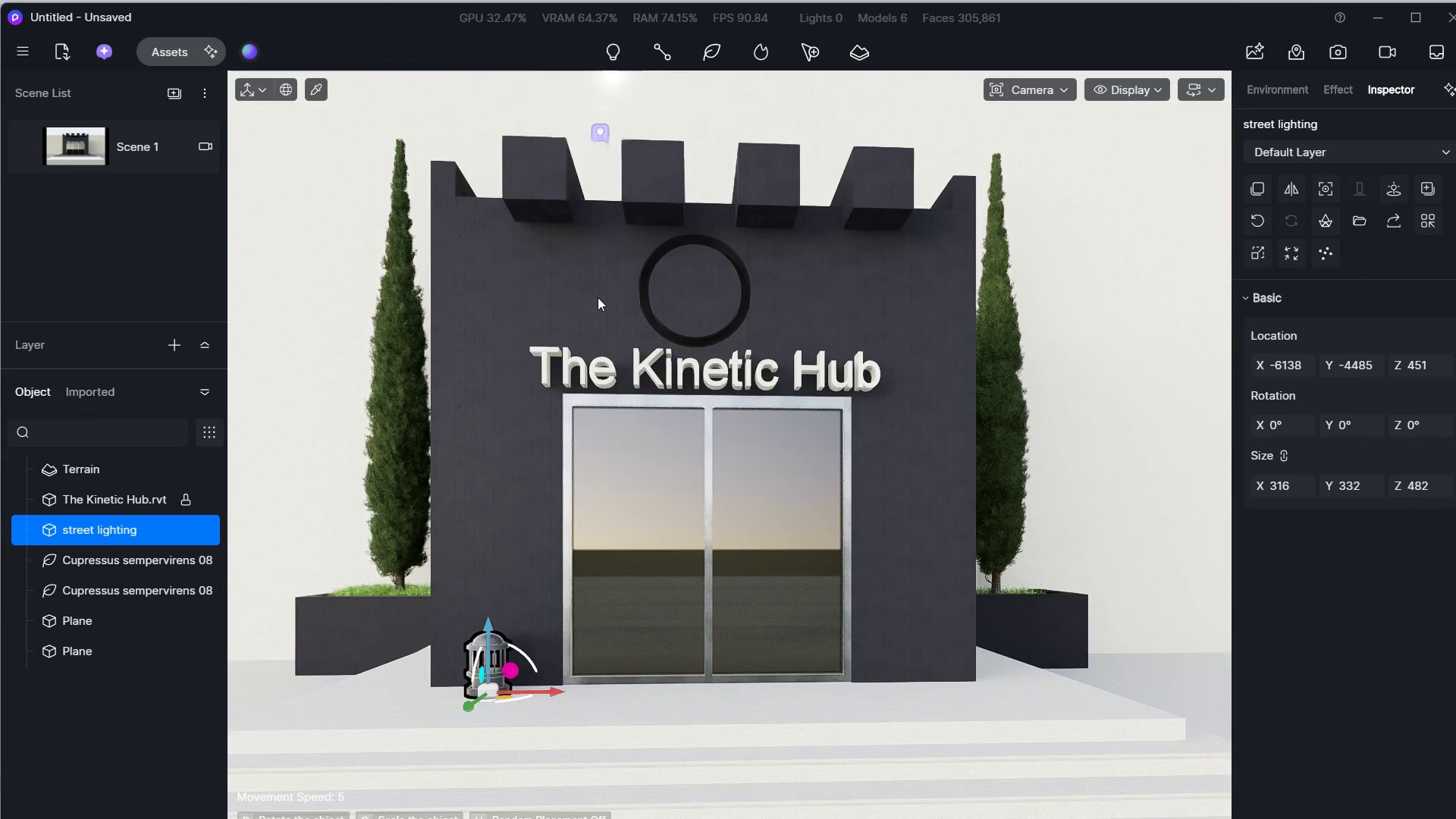 
hold_key(key=W, duration=1.19)
 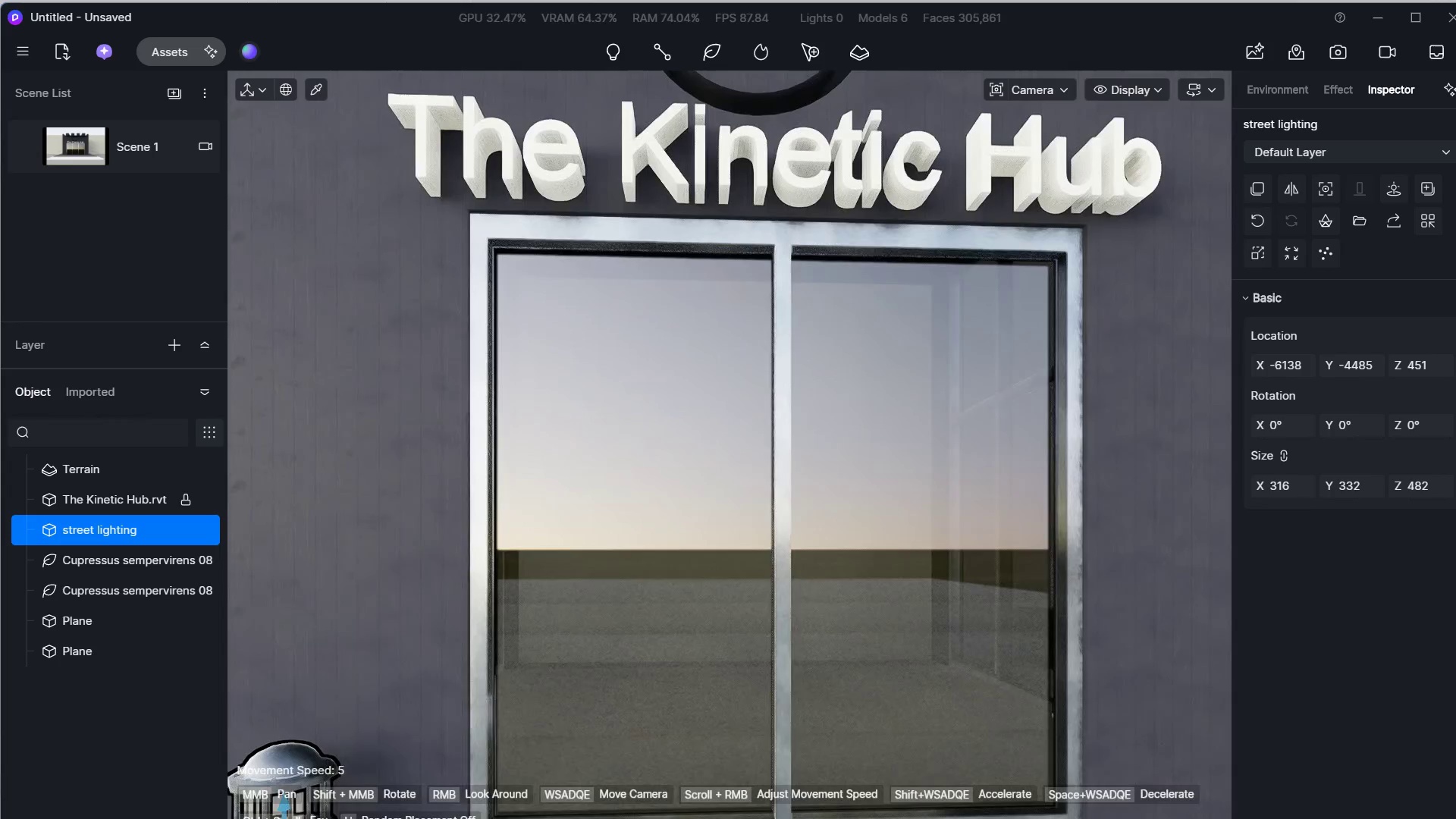 
hold_key(key=A, duration=0.52)
 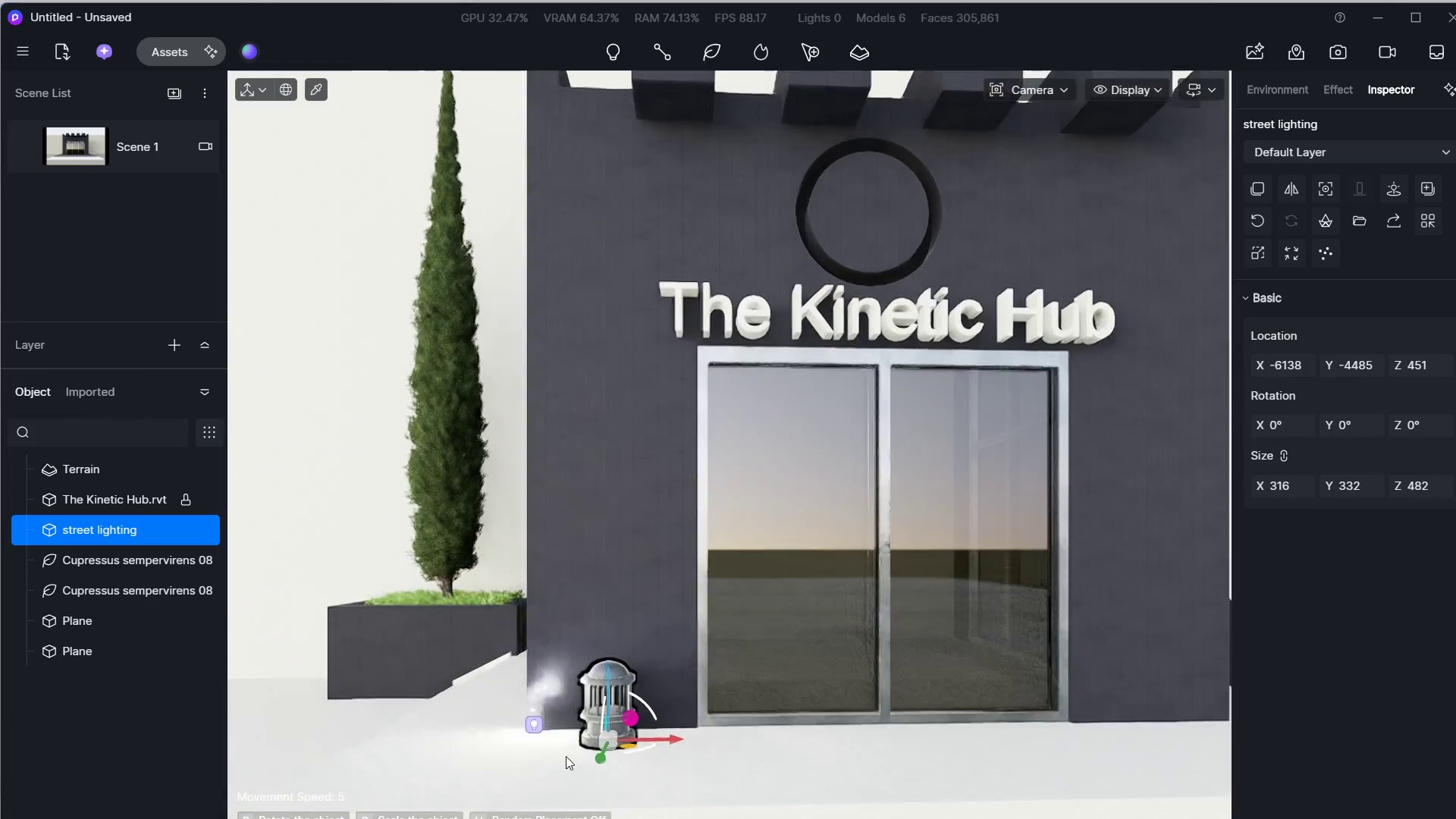 
hold_key(key=D, duration=0.36)
 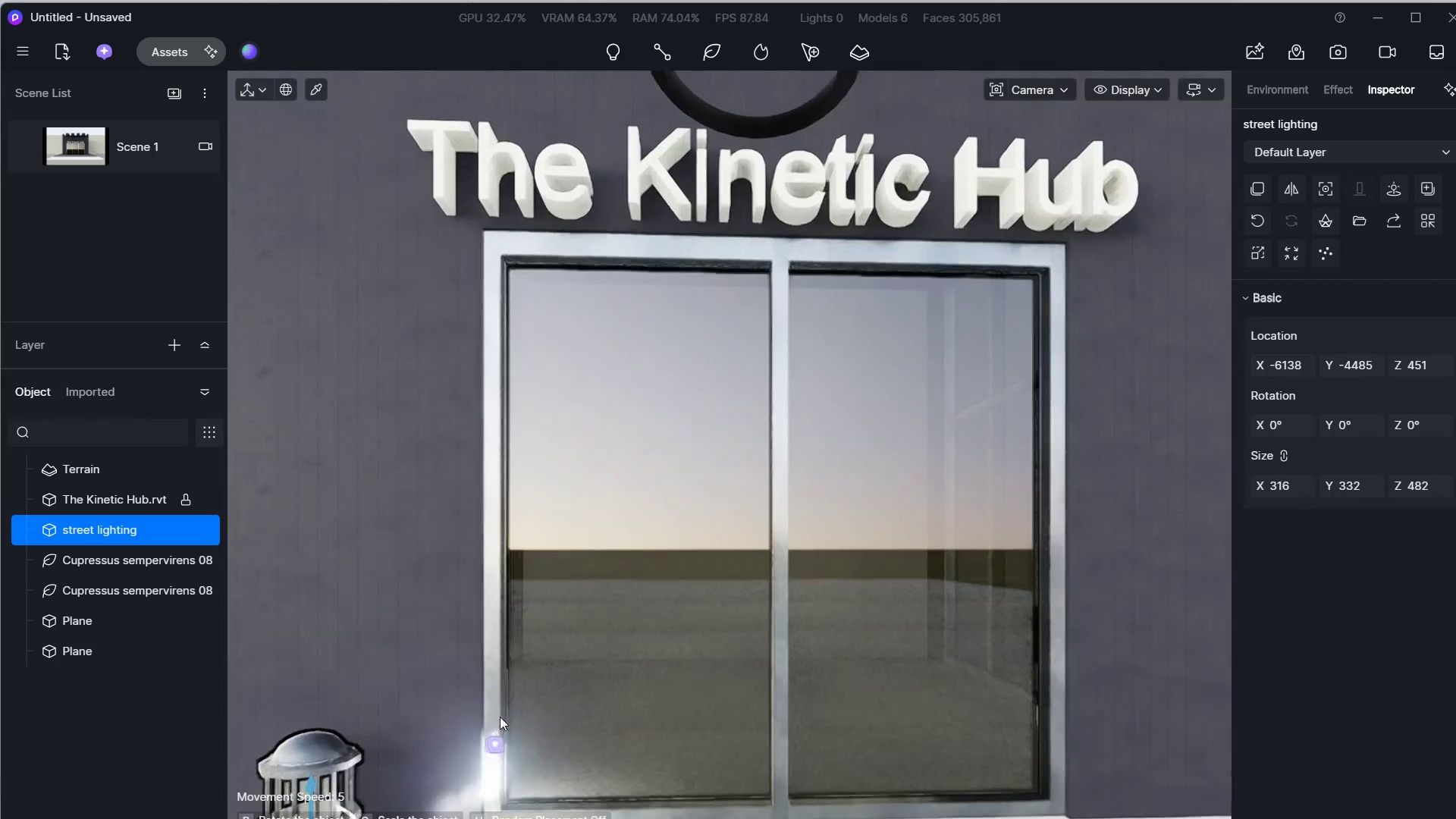 
right_click([500, 711])
 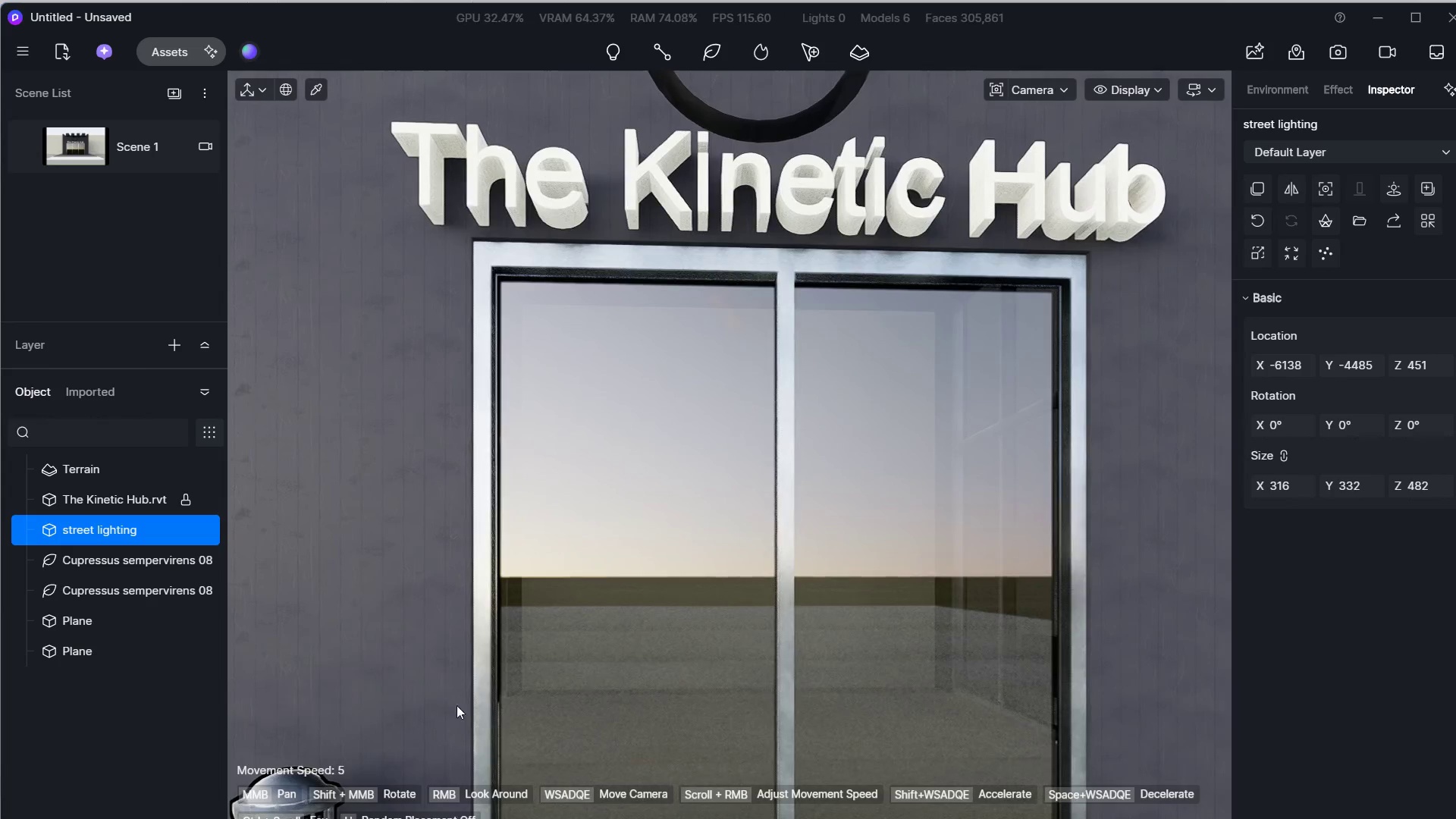 
hold_key(key=S, duration=0.52)
 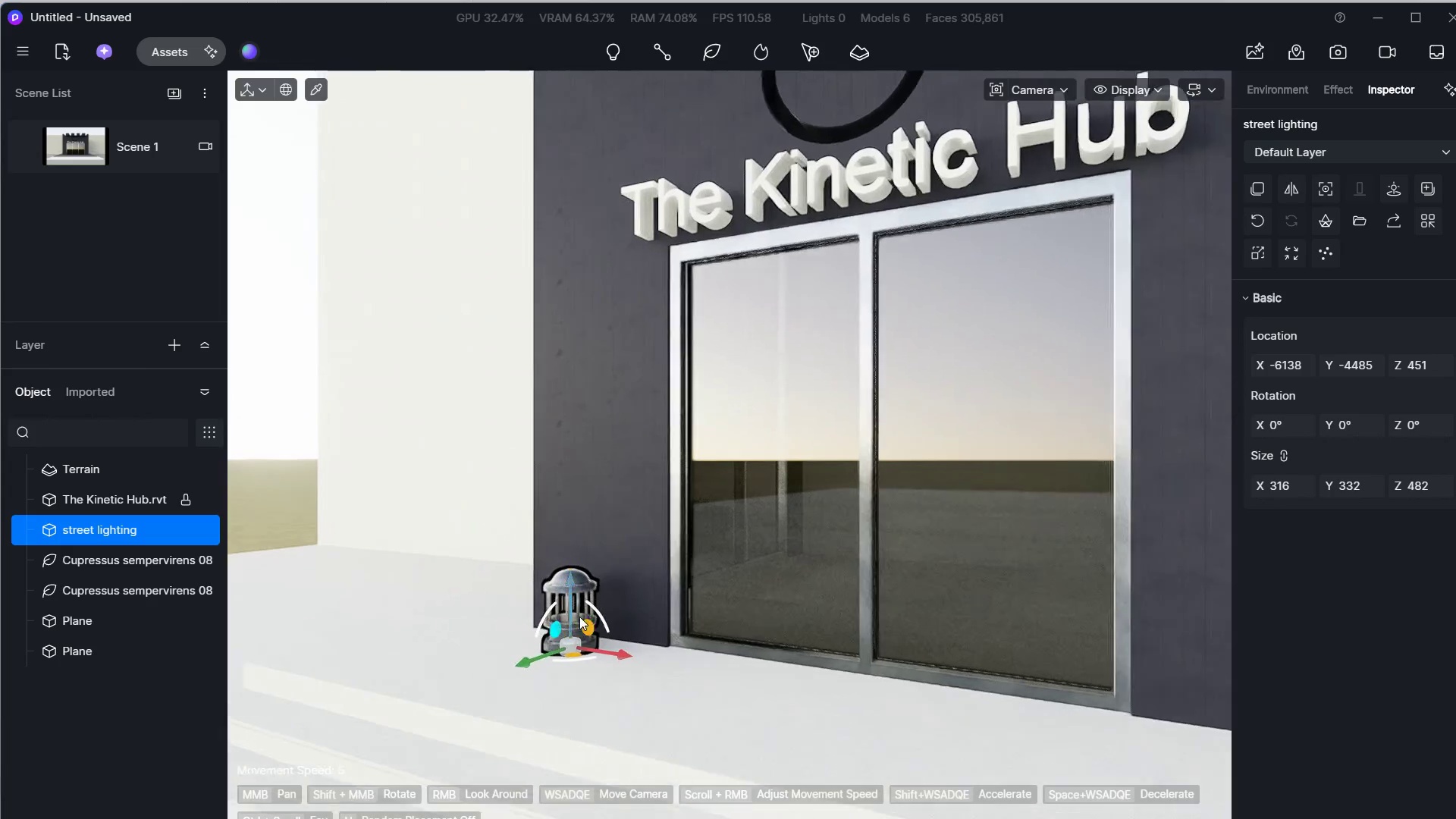 
hold_key(key=D, duration=0.59)
 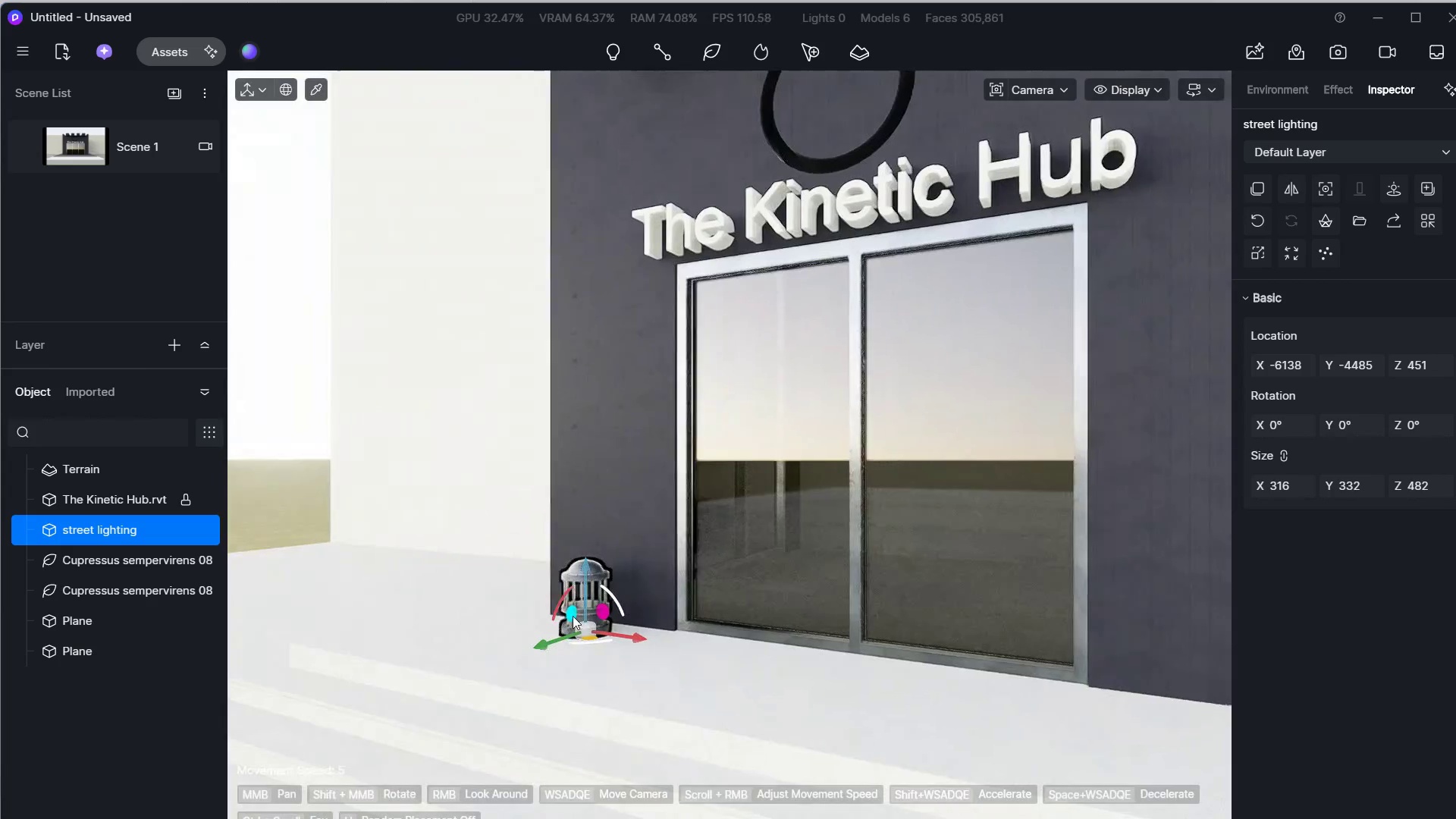 
hold_key(key=W, duration=0.67)
 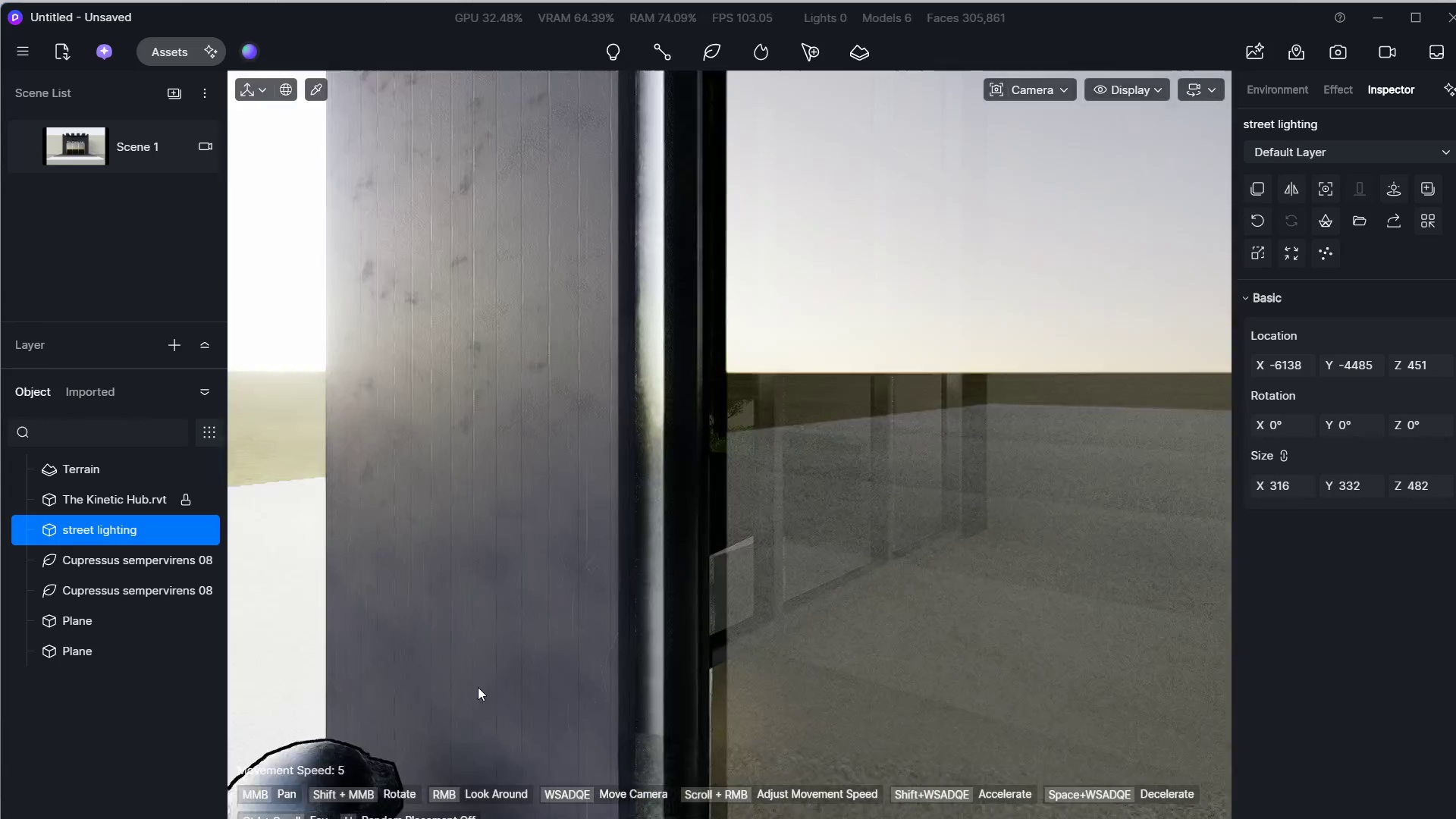 
key(Shift+ShiftLeft)
 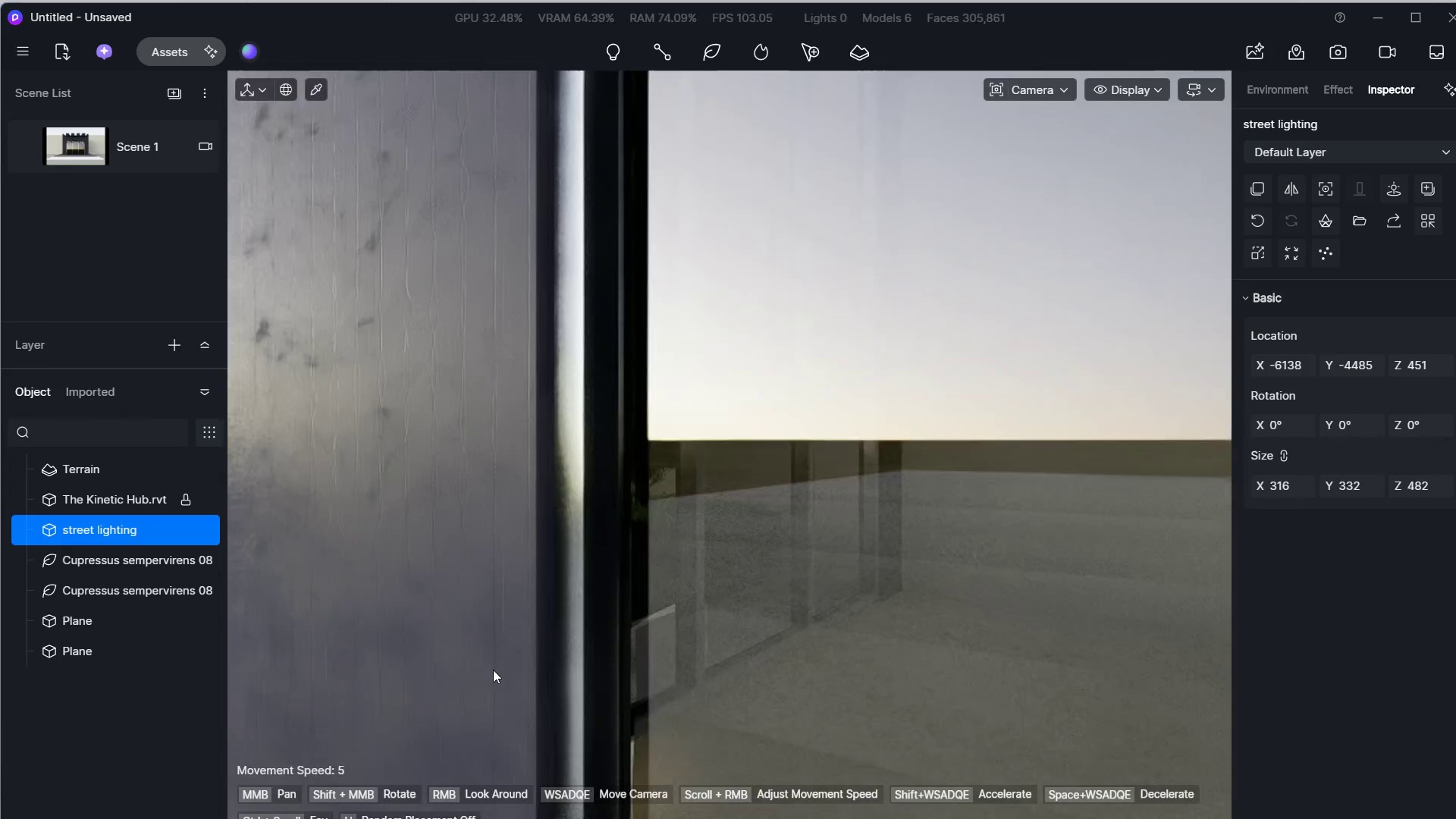 
hold_key(key=S, duration=0.36)
 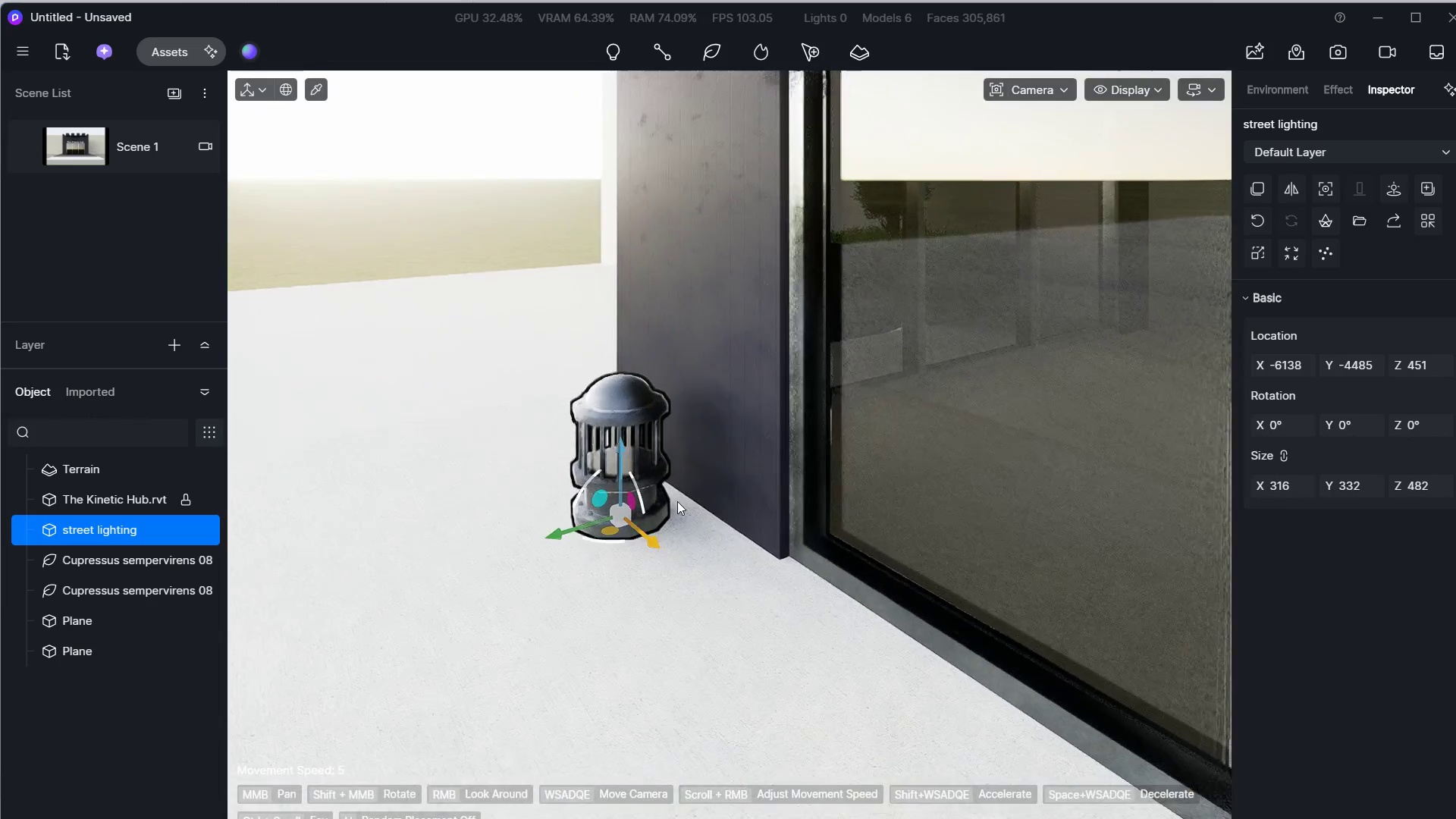 
key(W)
 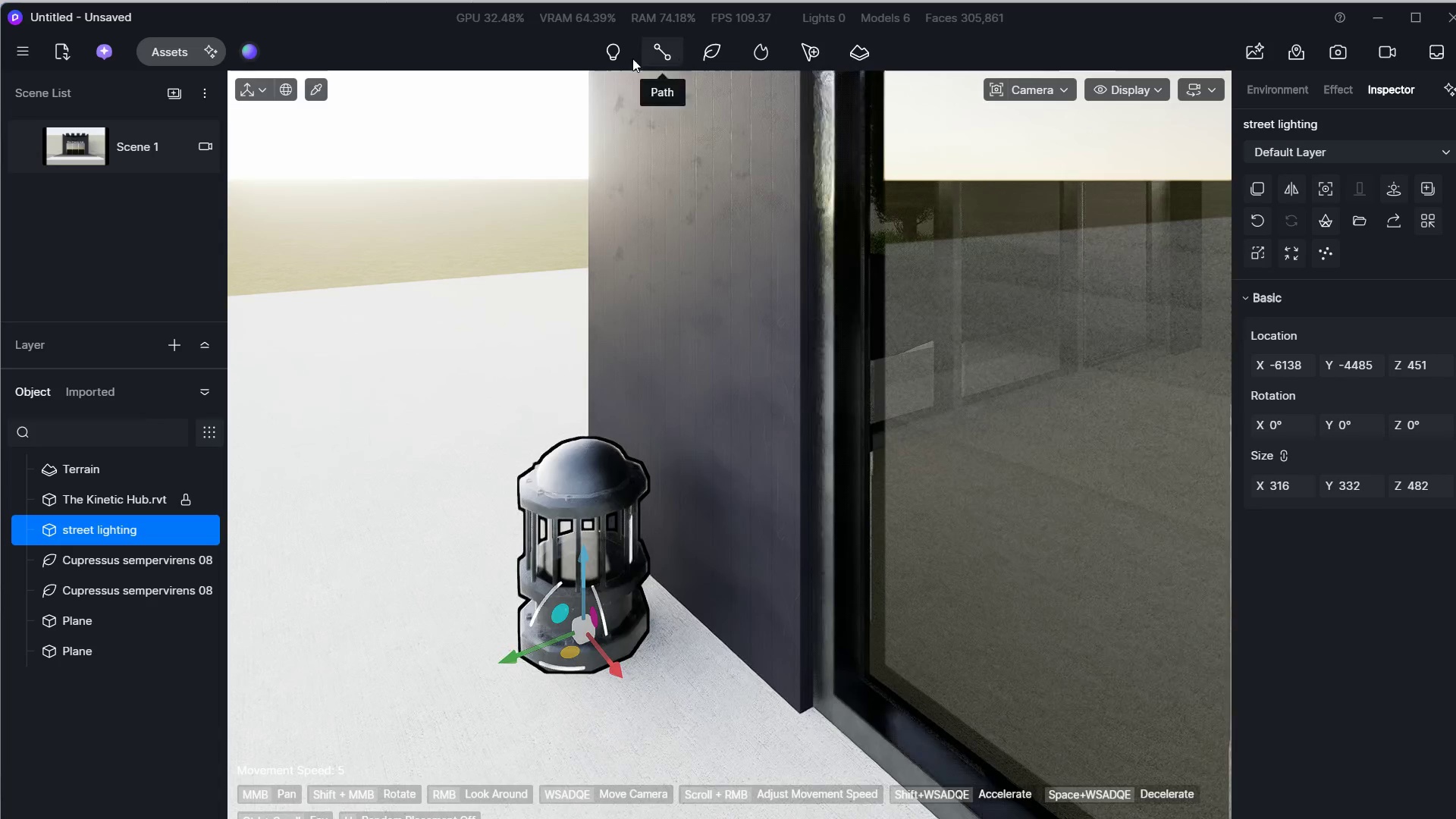 
left_click([615, 52])
 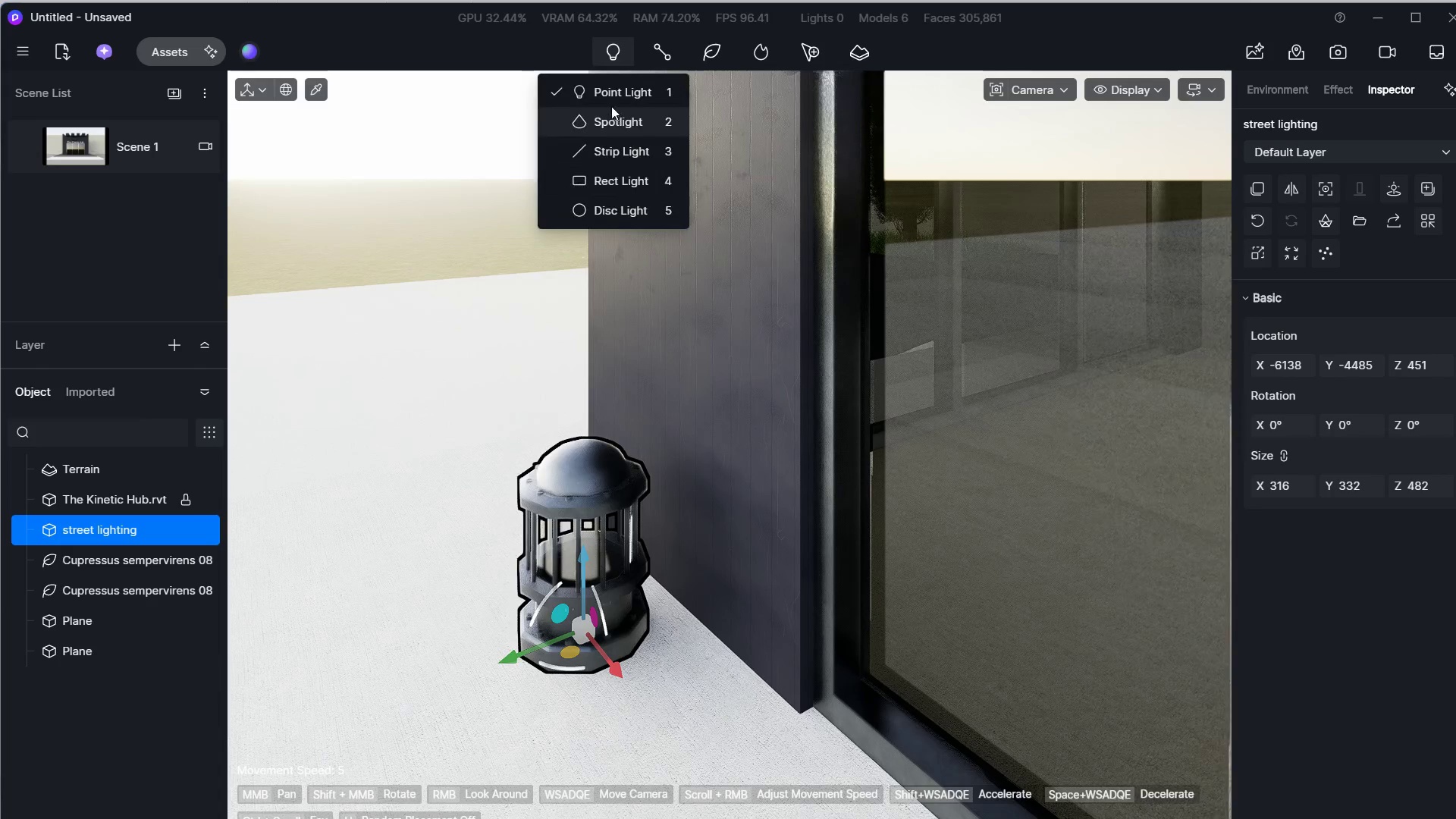 
left_click([617, 89])
 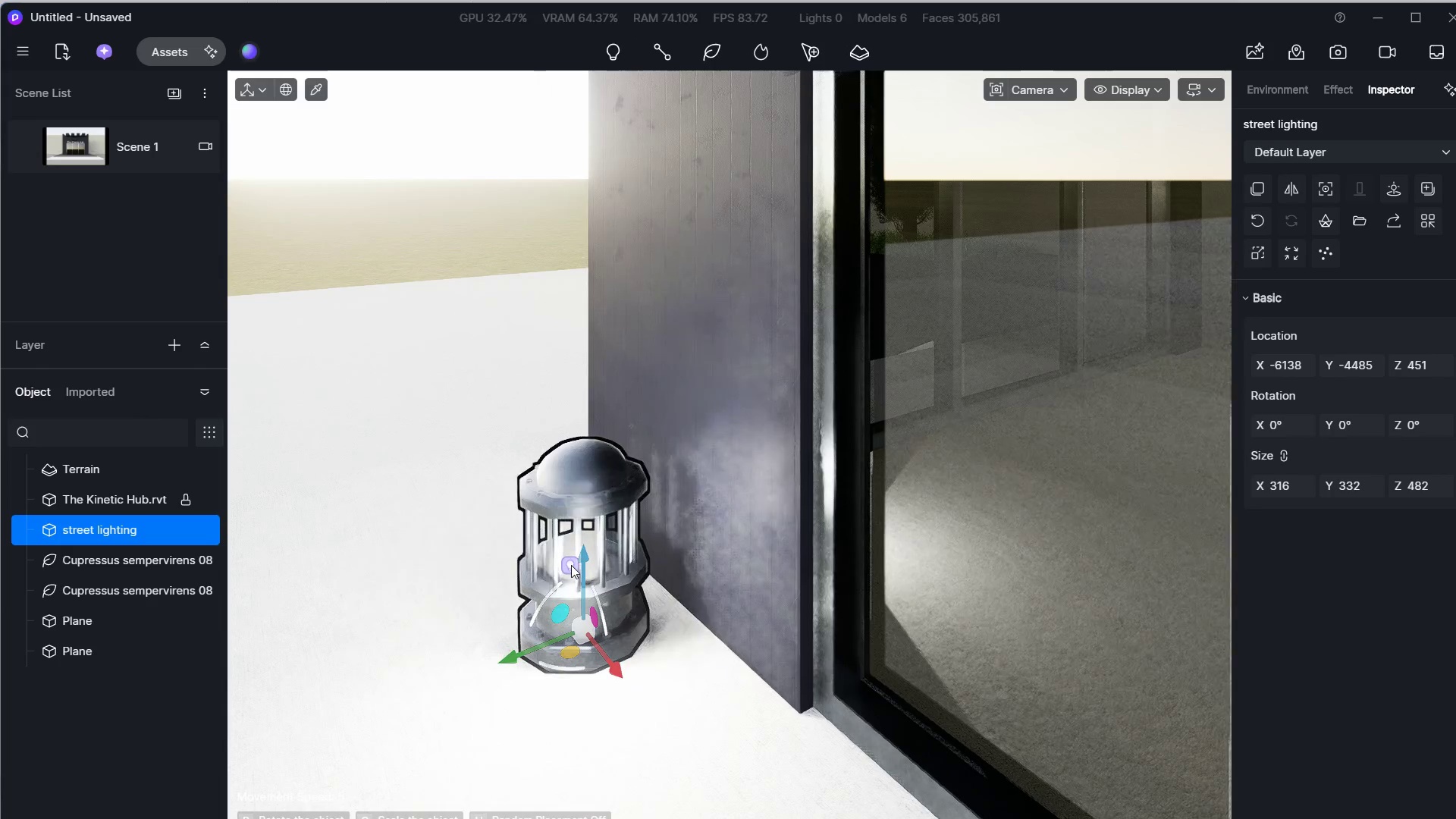 
left_click([571, 565])
 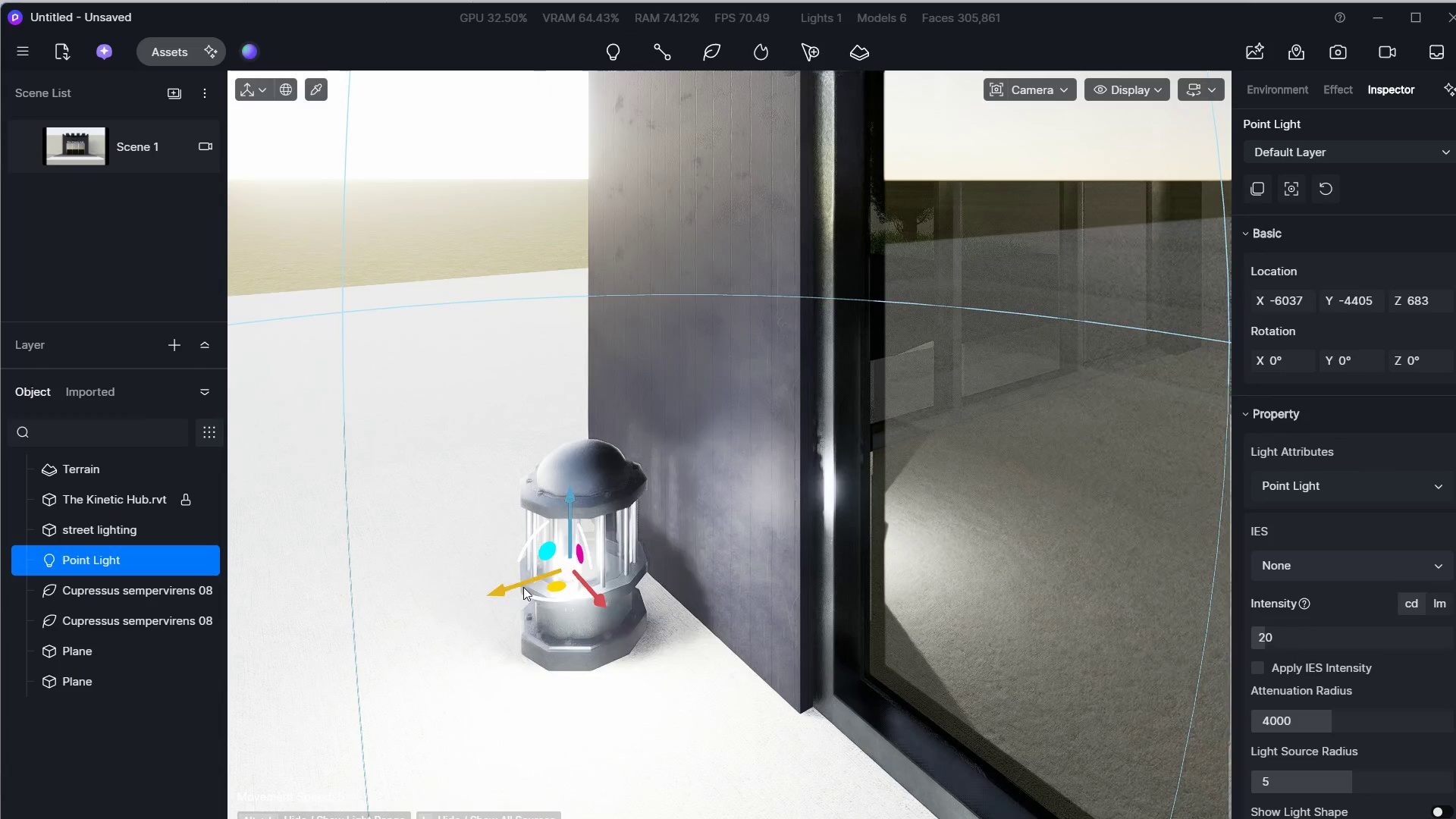 
left_click_drag(start_coordinate=[505, 587], to_coordinate=[538, 585])
 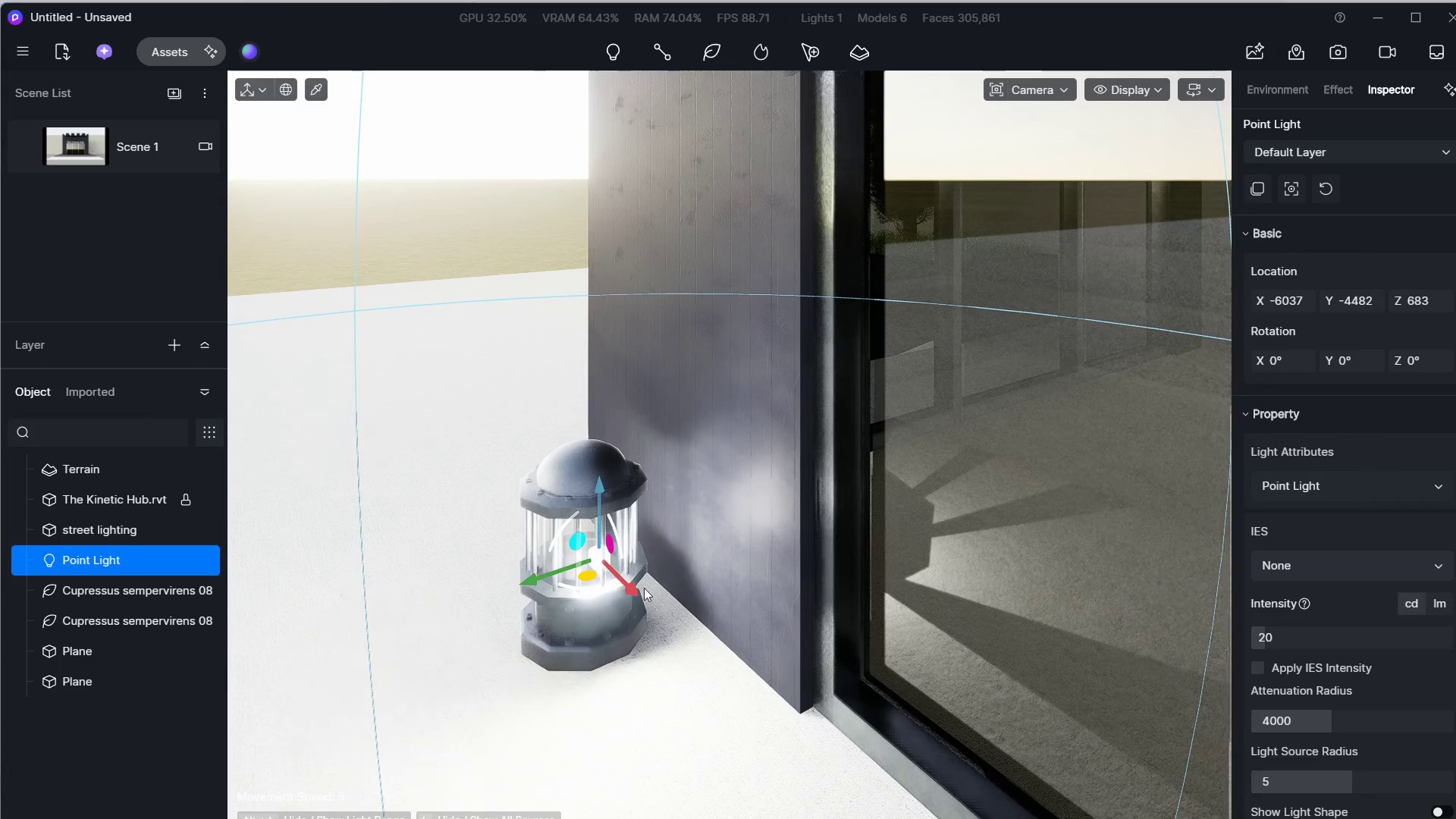 
left_click_drag(start_coordinate=[636, 589], to_coordinate=[626, 583])
 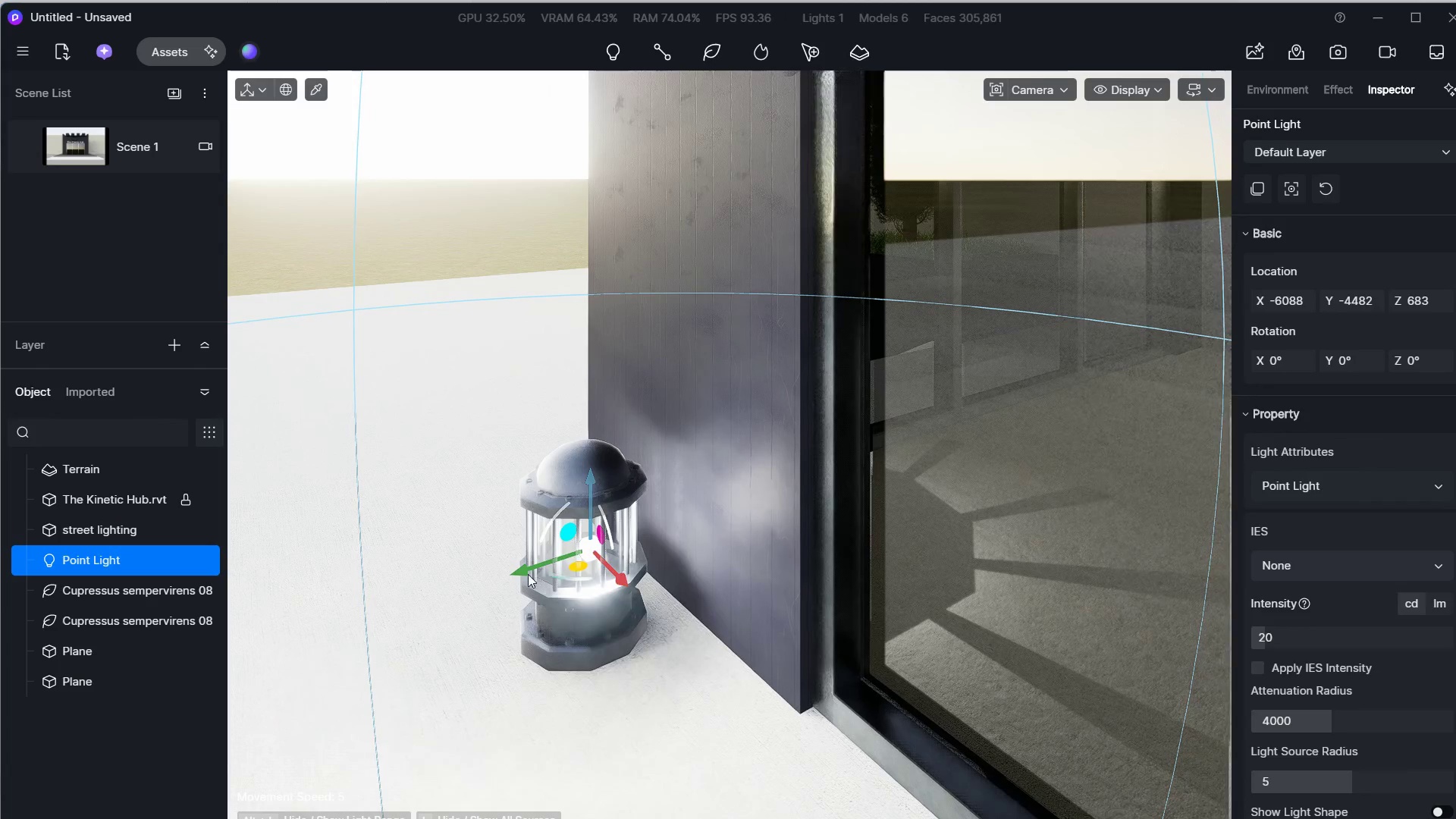 
left_click_drag(start_coordinate=[526, 574], to_coordinate=[510, 582])
 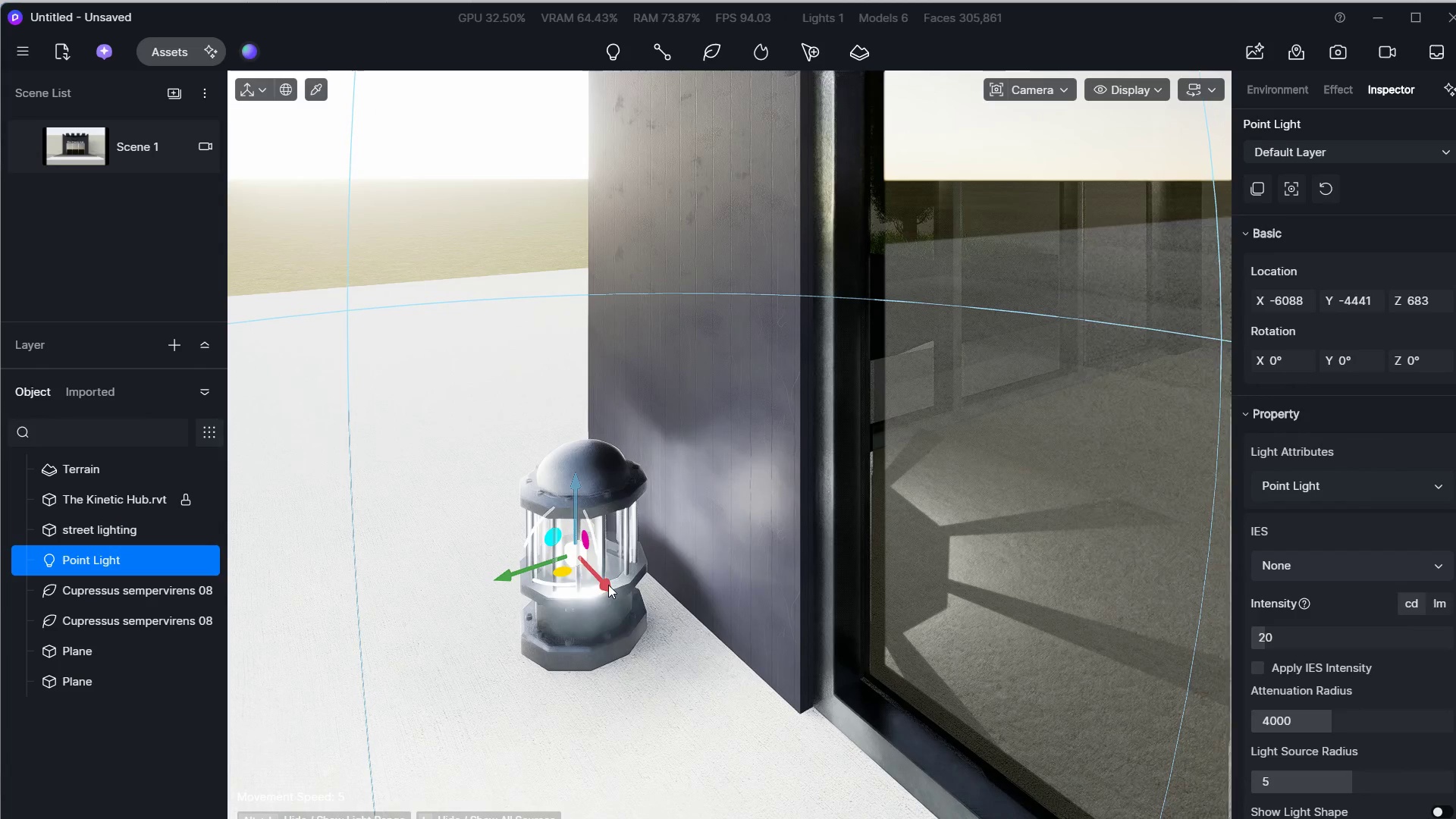 
left_click_drag(start_coordinate=[608, 585], to_coordinate=[613, 589])
 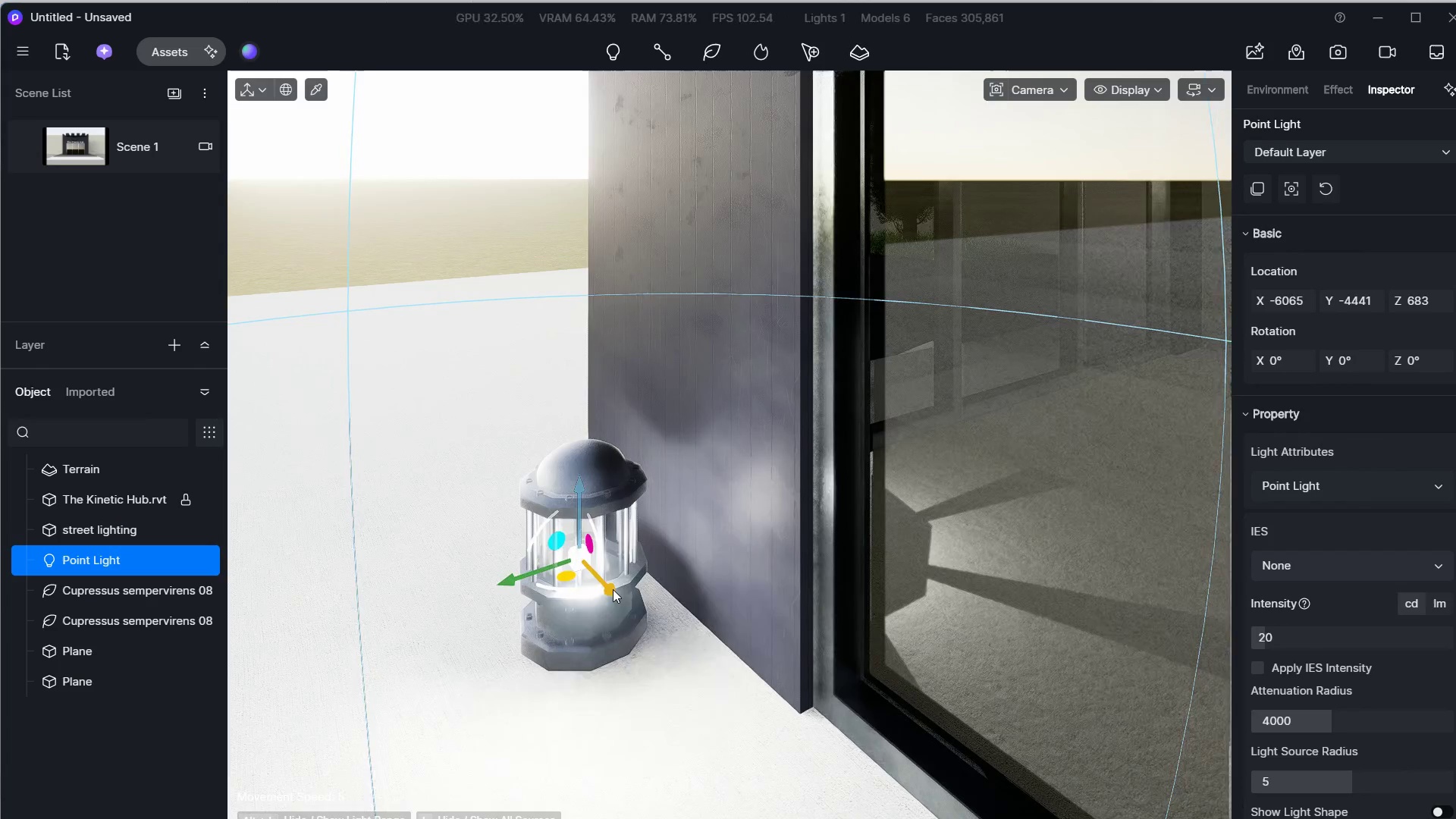 
hold_key(key=A, duration=0.33)
 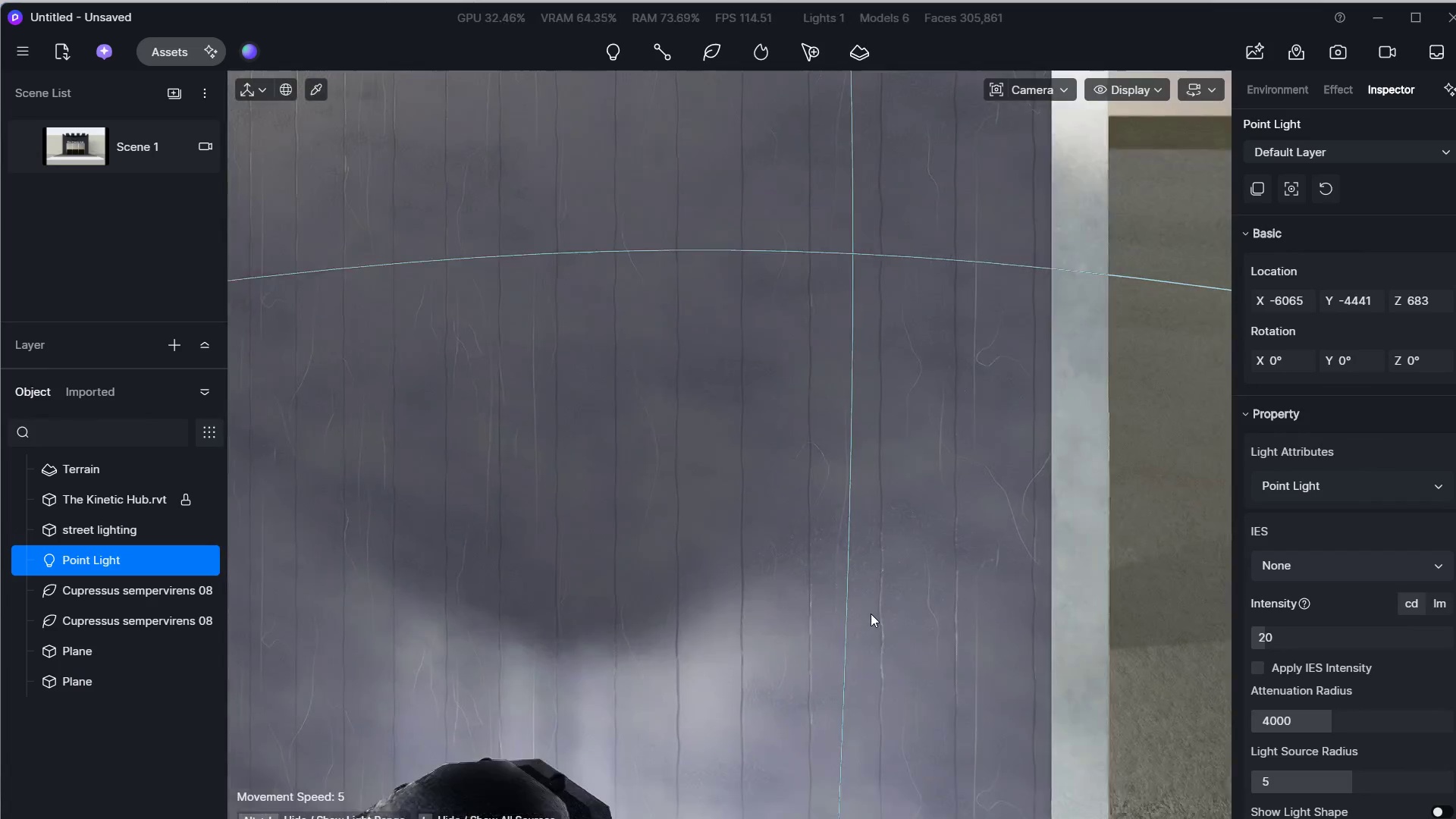 
hold_key(key=W, duration=0.48)
 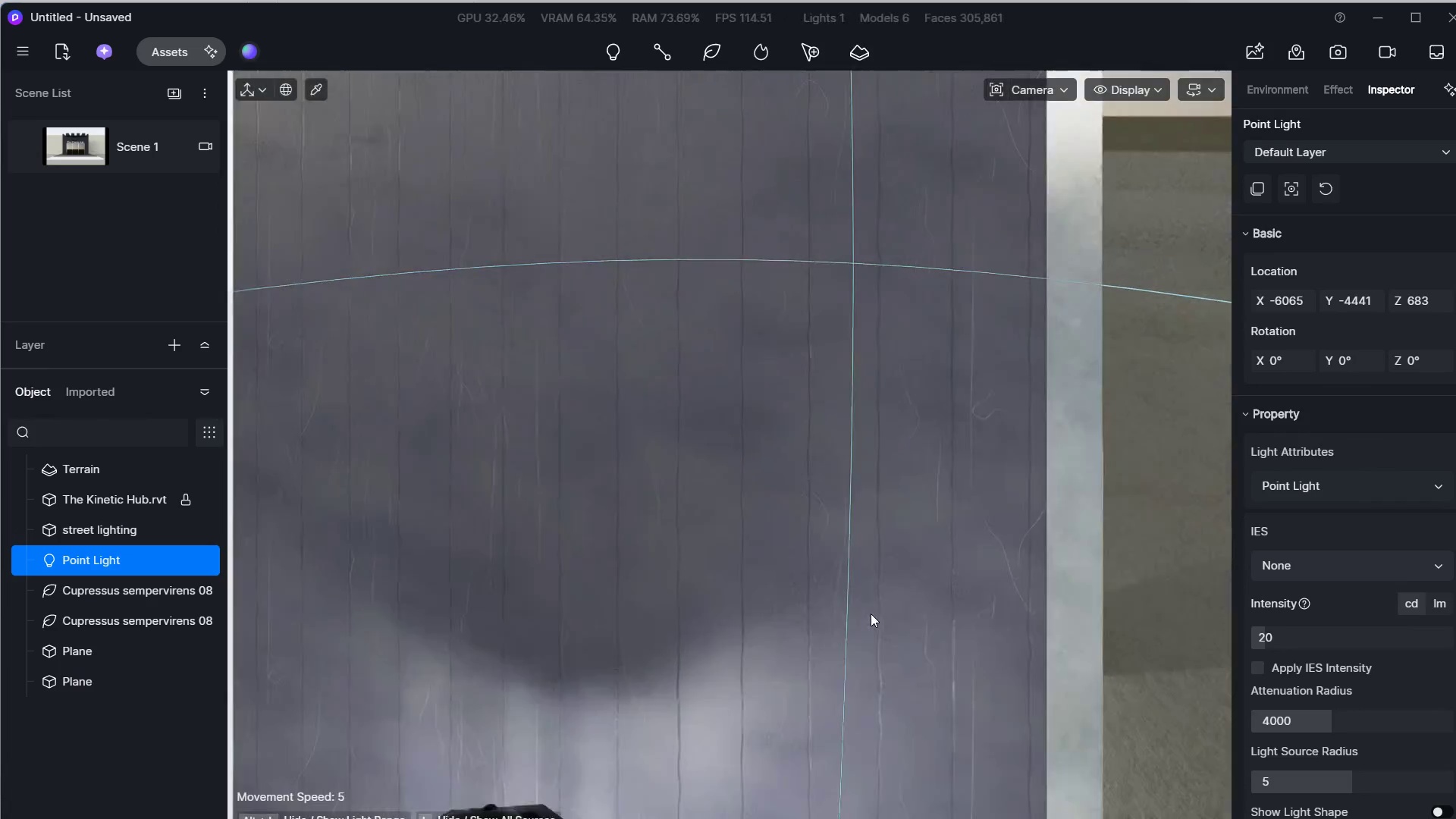 
hold_key(key=E, duration=0.45)
 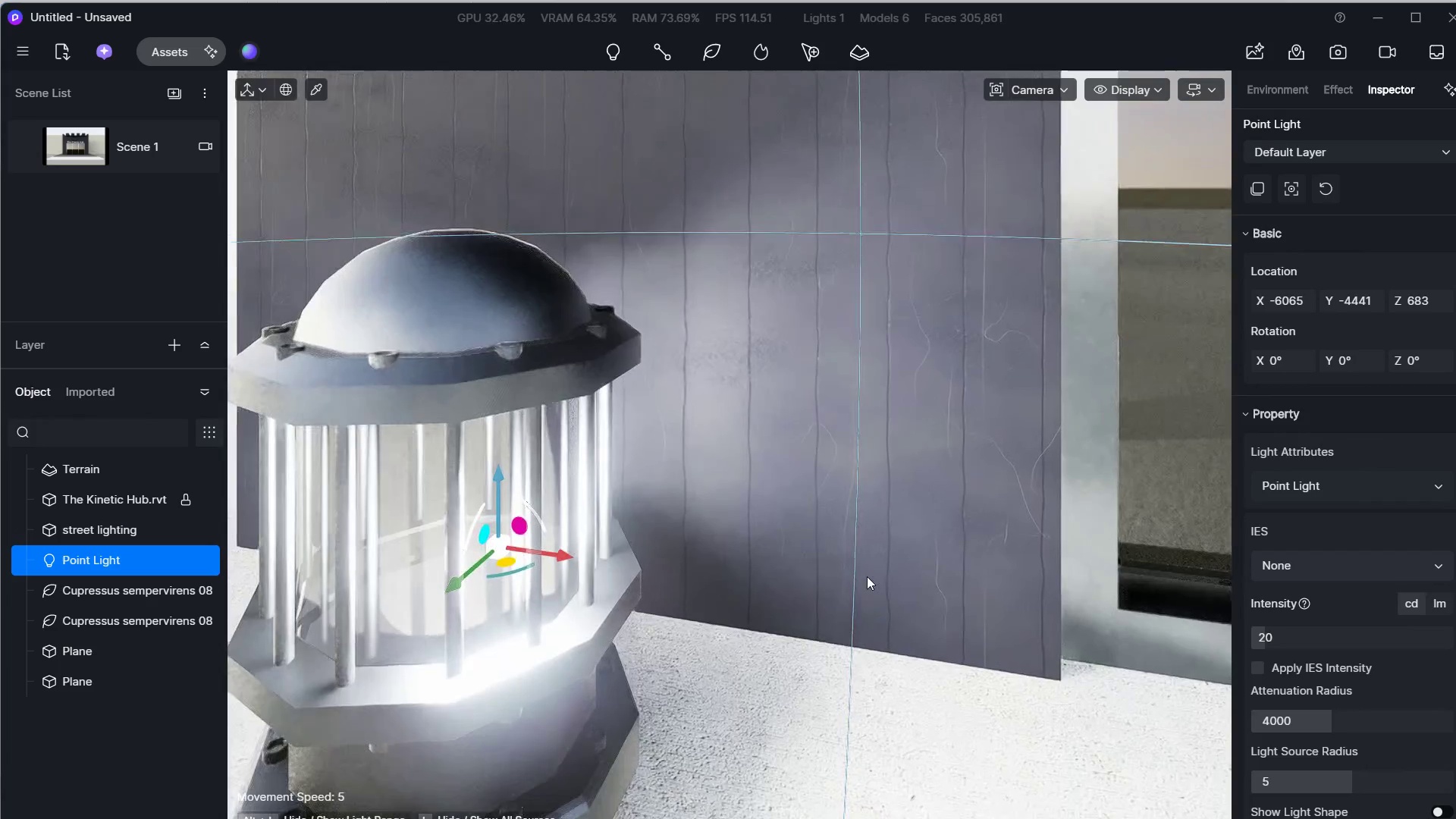 
type(ead)
 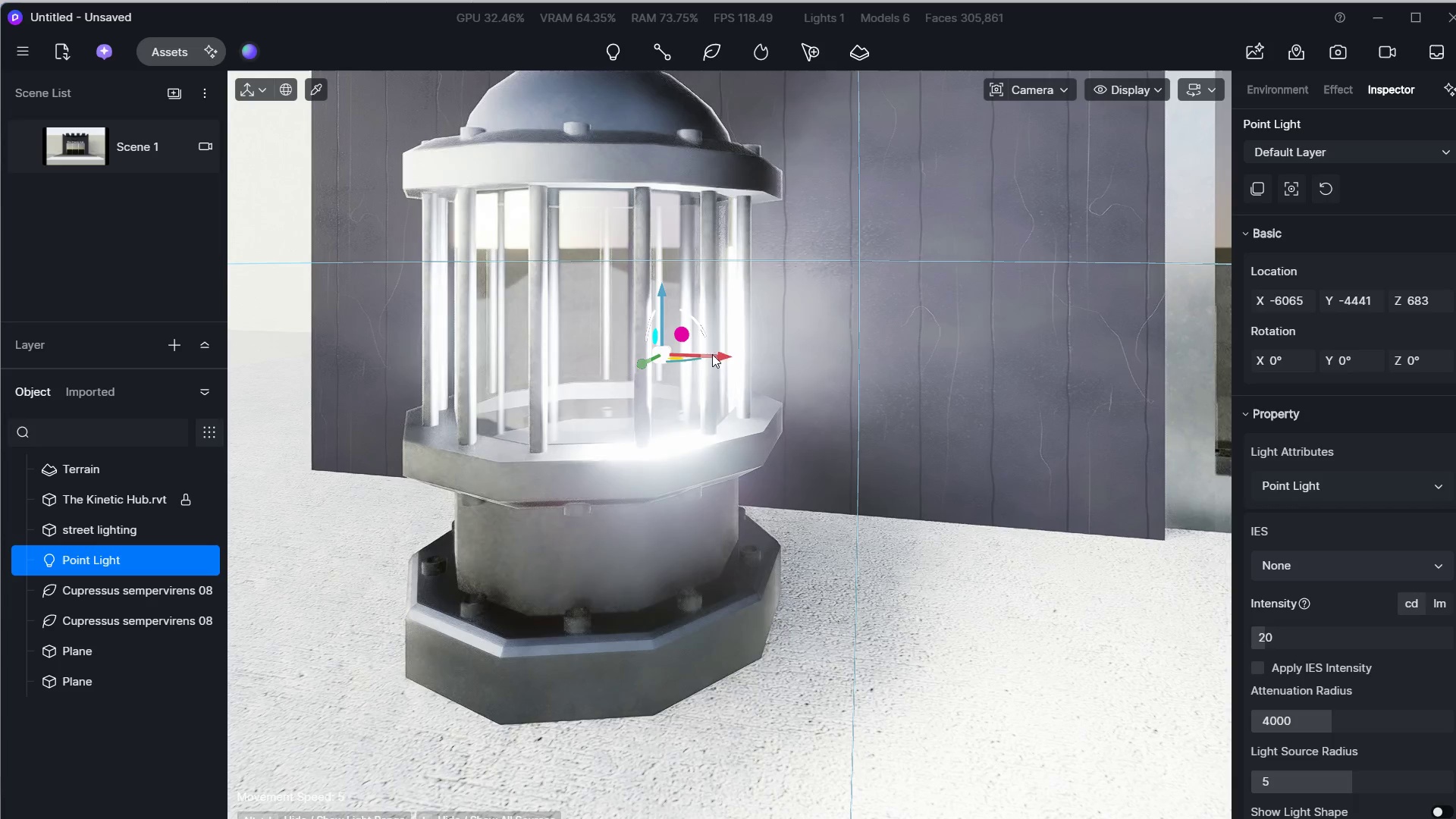 
left_click_drag(start_coordinate=[720, 353], to_coordinate=[658, 353])
 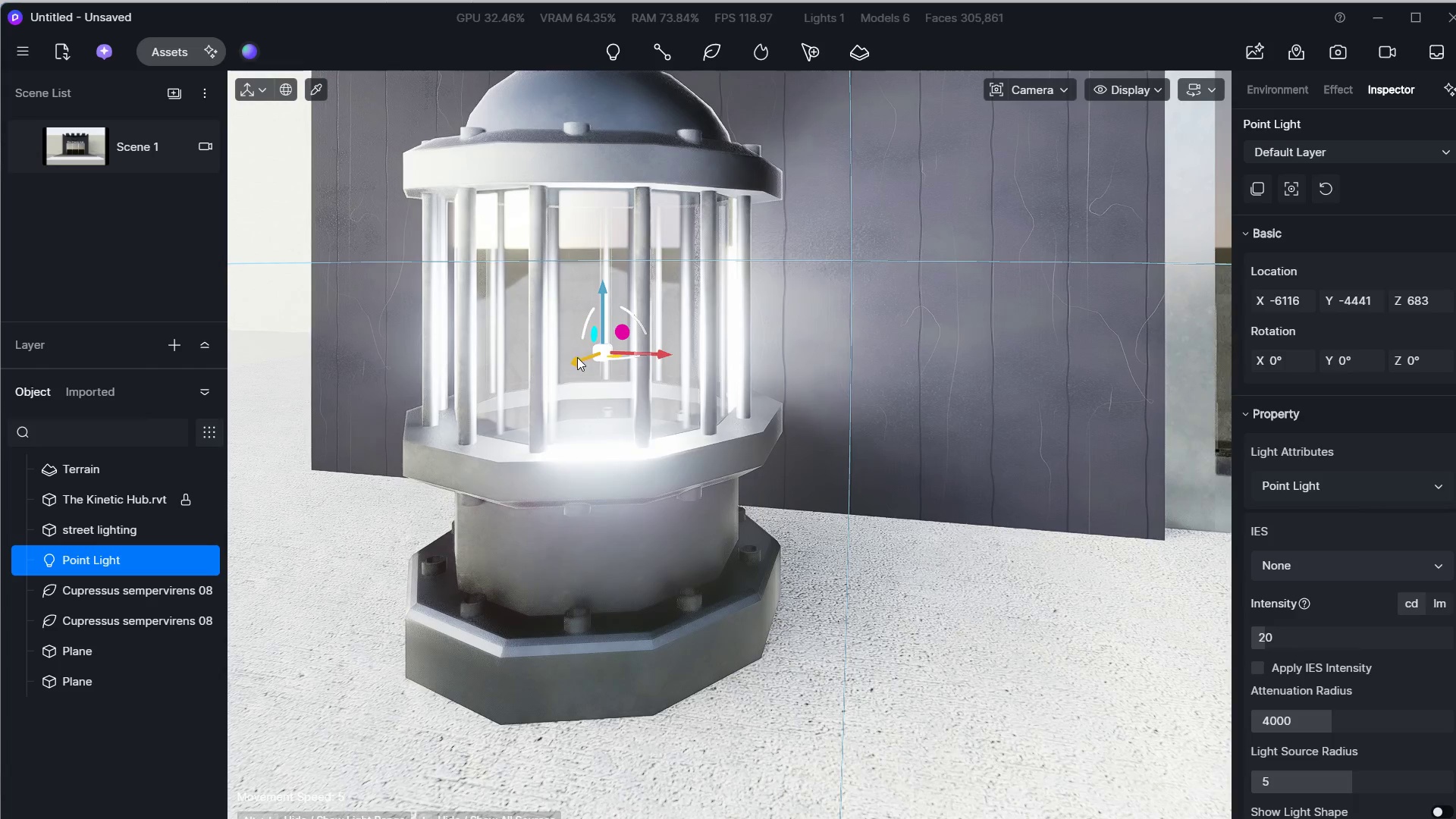 
left_click_drag(start_coordinate=[576, 361], to_coordinate=[544, 369])
 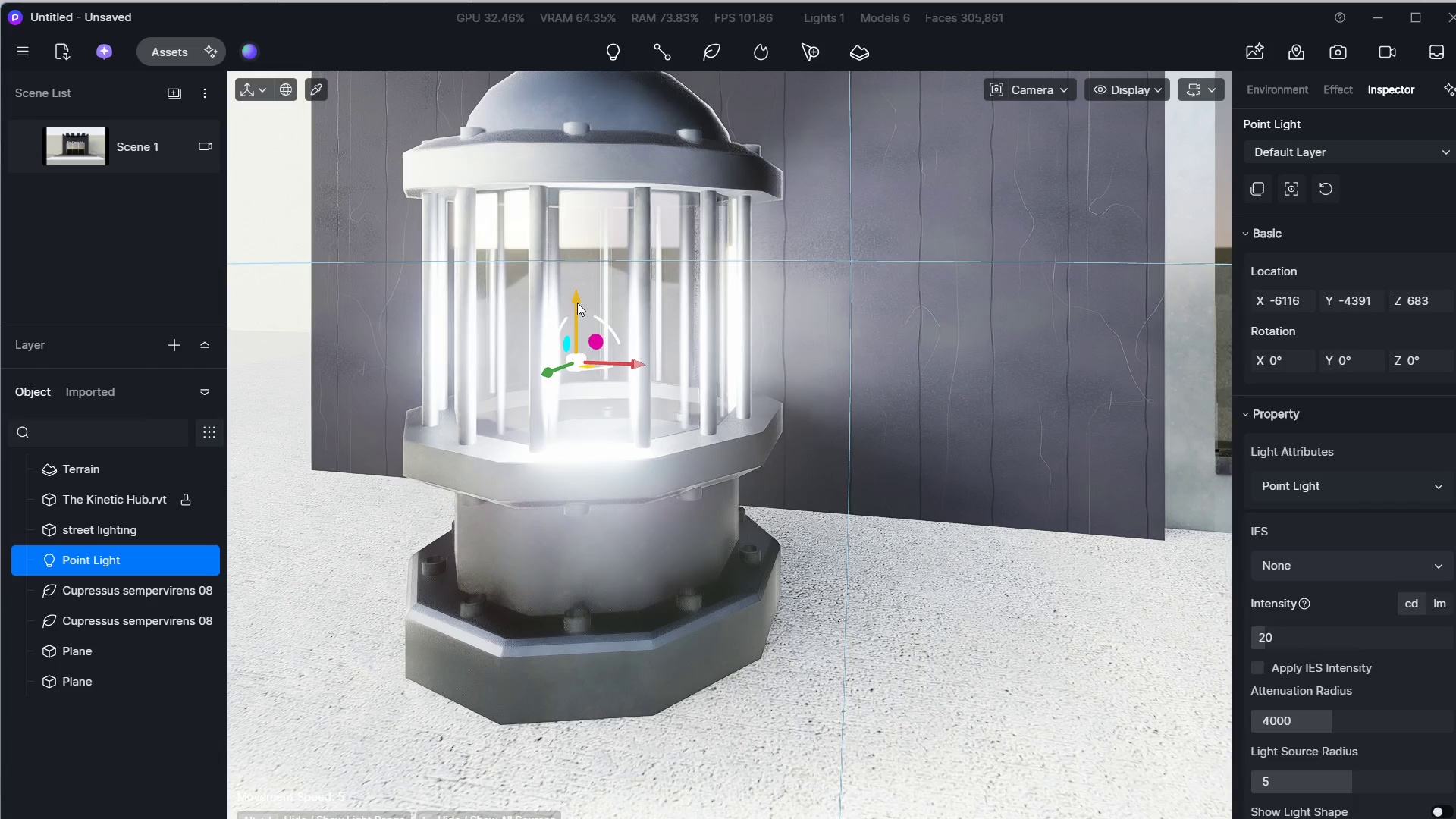 
left_click_drag(start_coordinate=[577, 303], to_coordinate=[579, 372])
 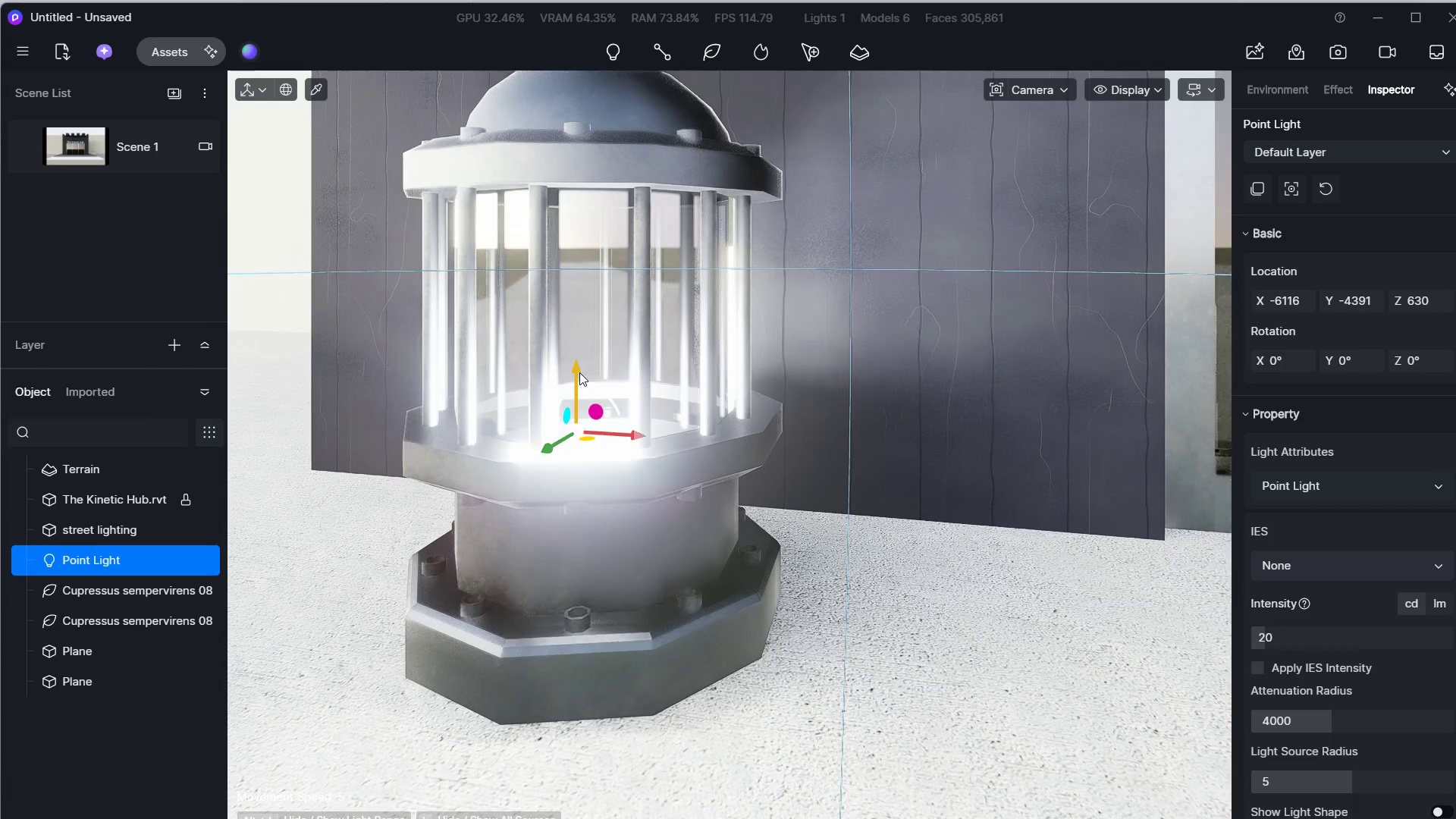 
type(wd)
 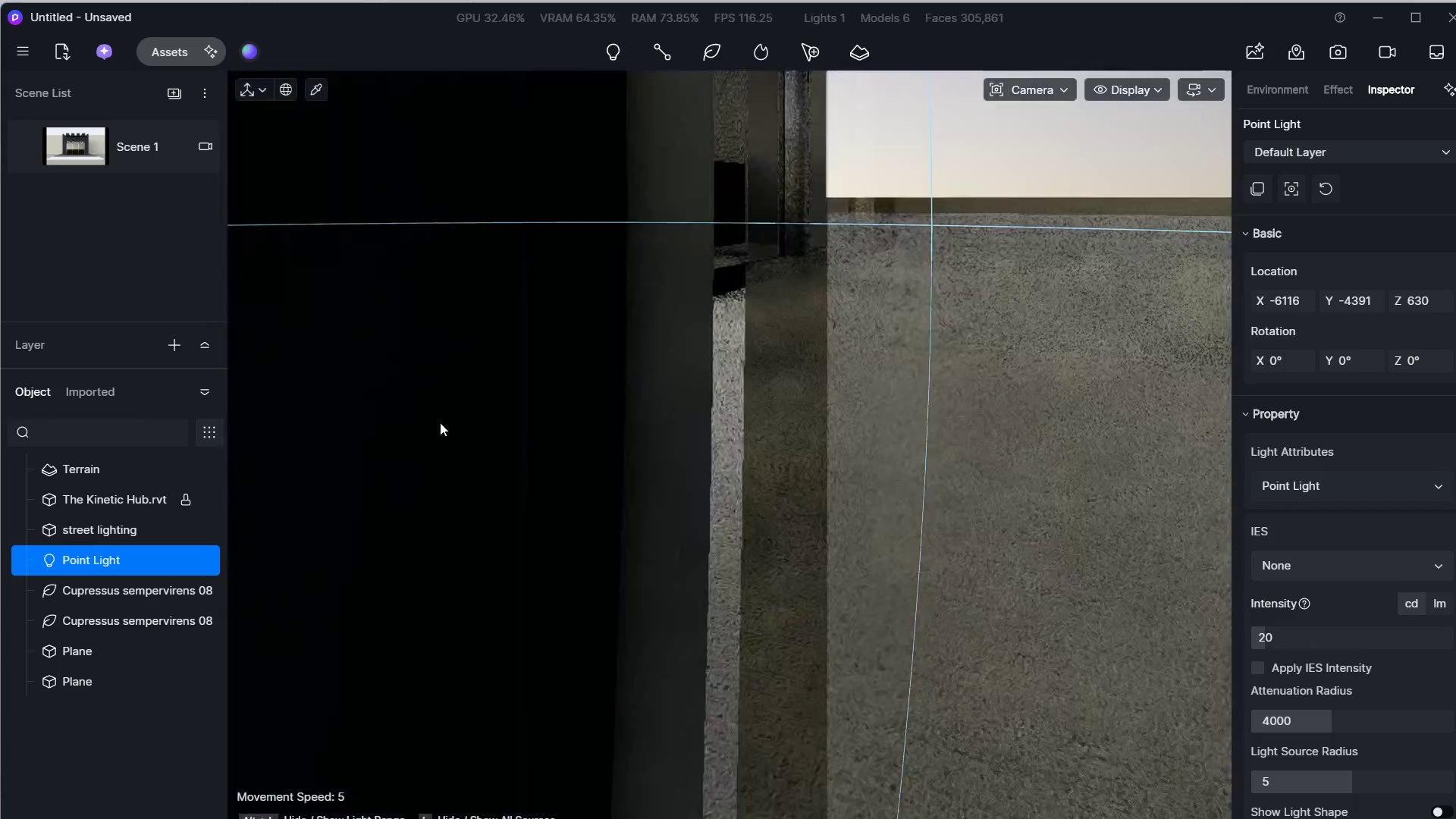 
hold_key(key=S, duration=0.39)
 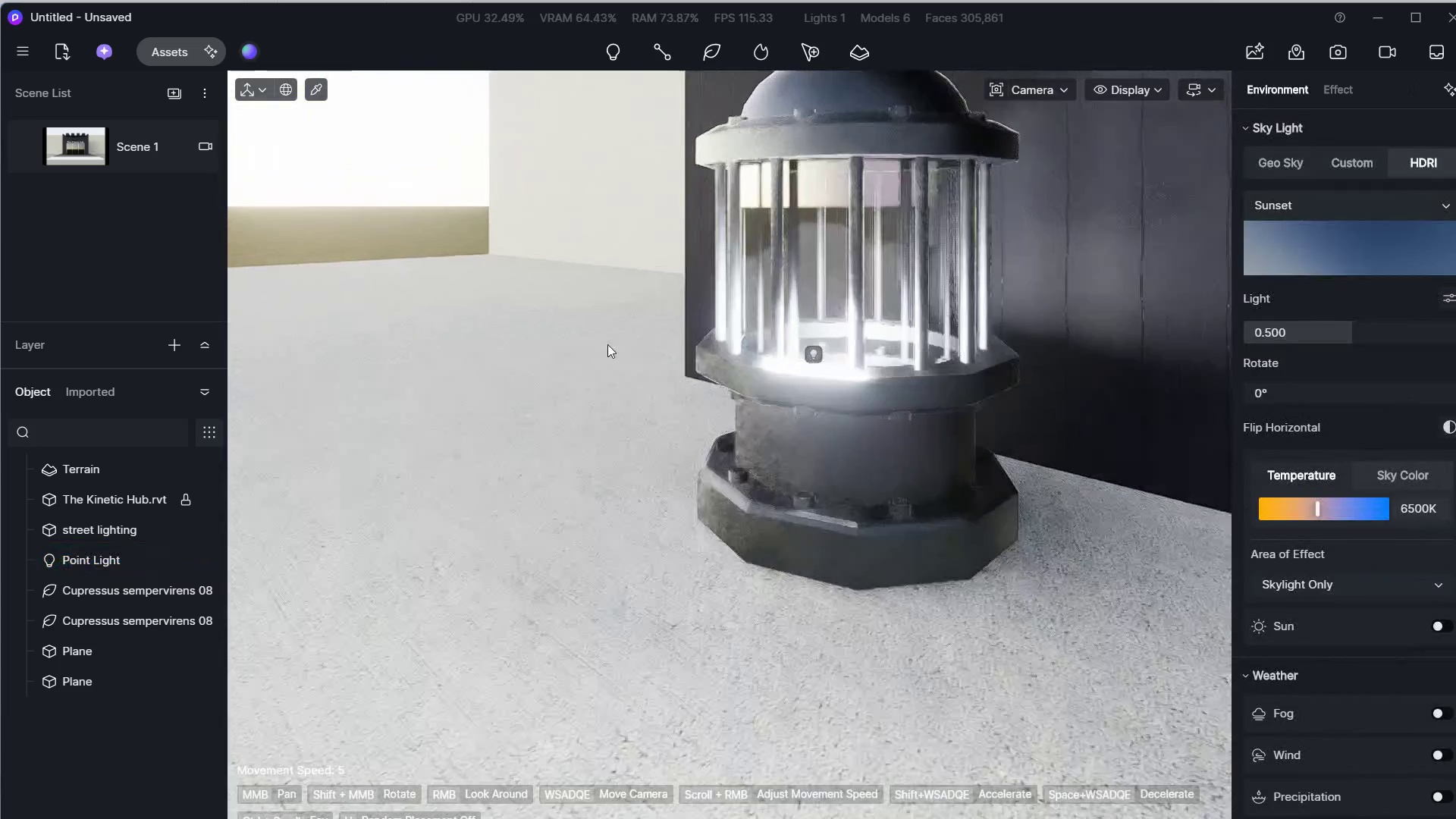 
hold_key(key=A, duration=0.31)
 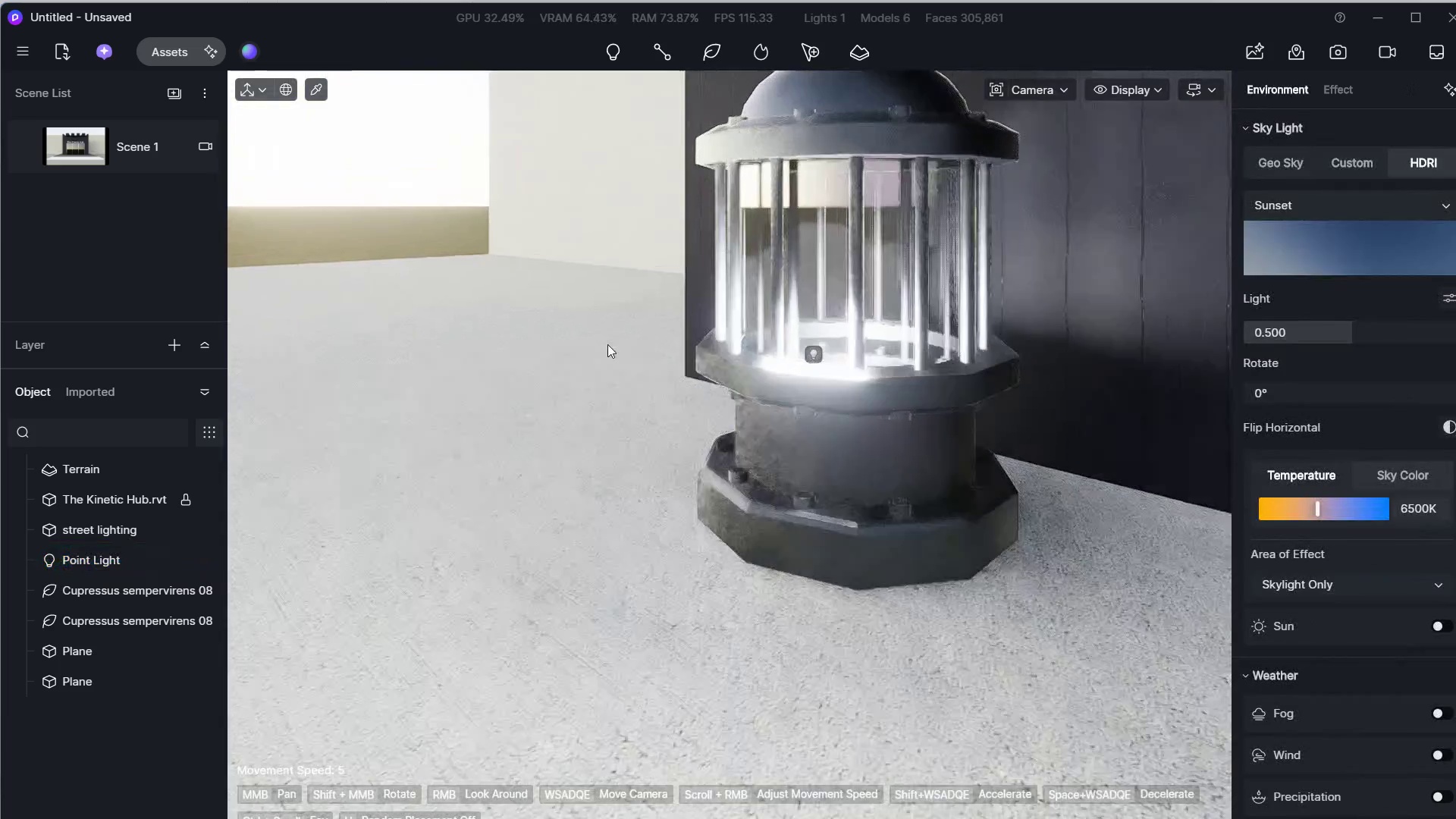 
double_click([580, 372])
 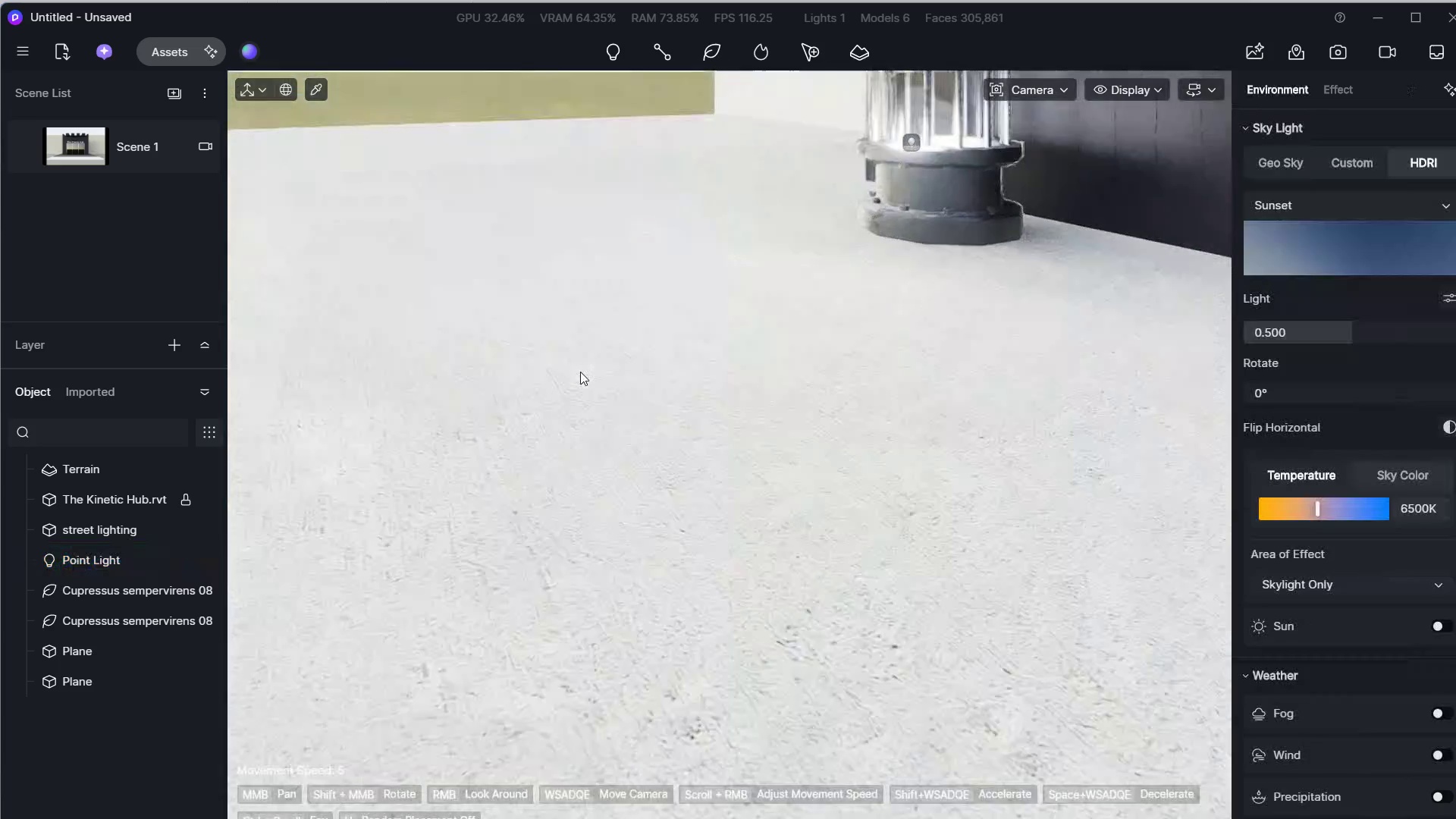 
hold_key(key=W, duration=0.31)
 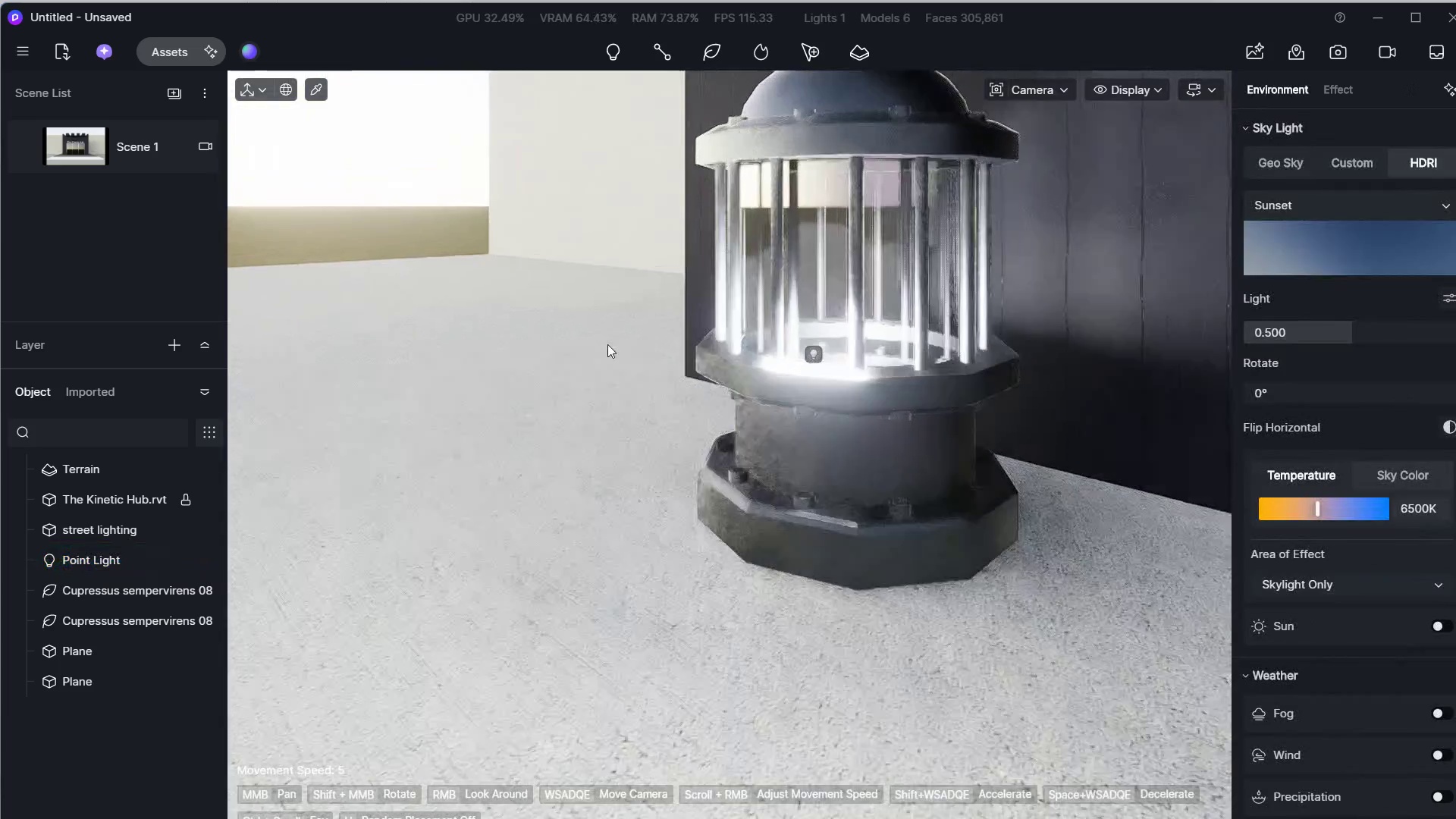 
type(qd)
 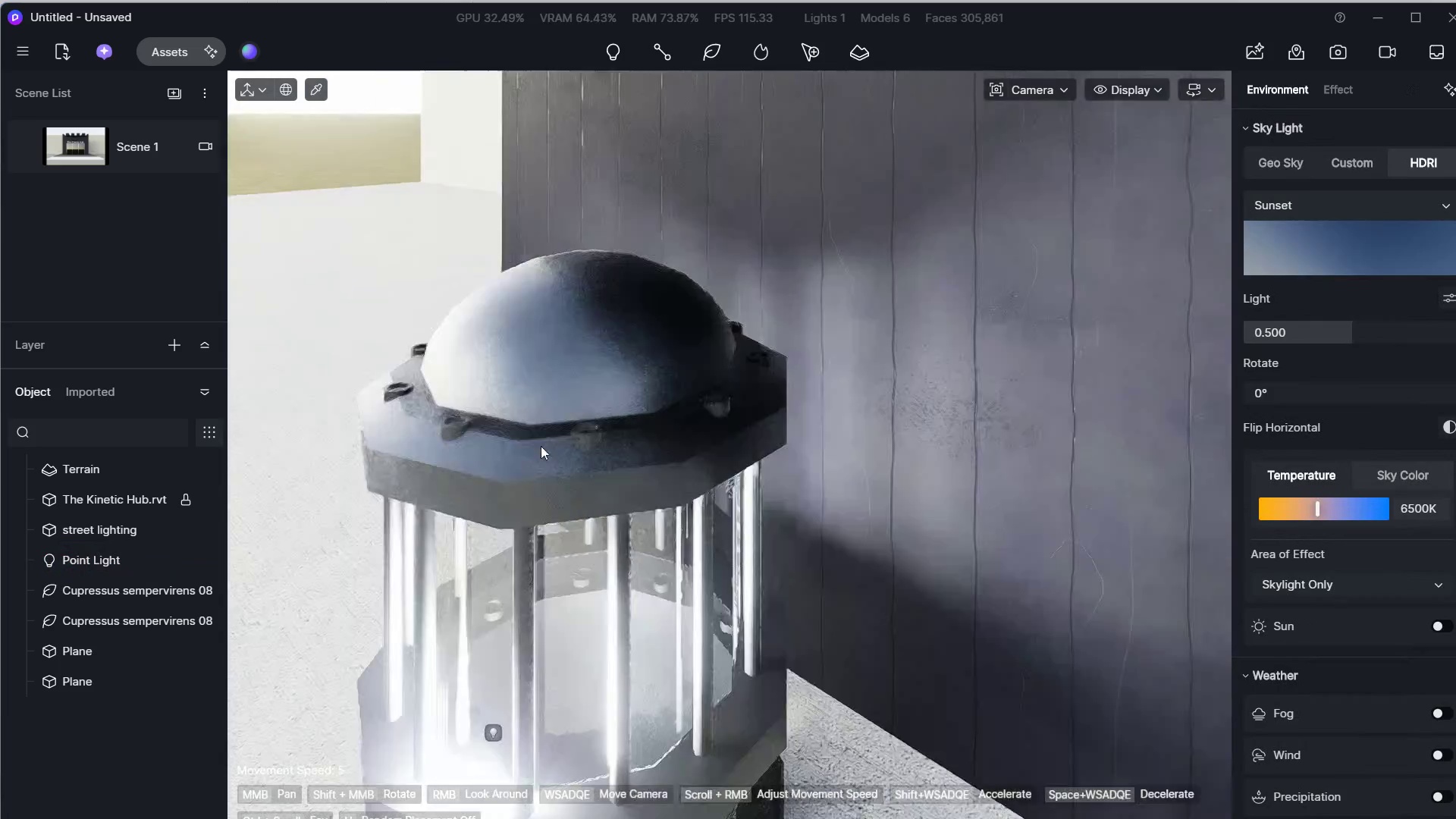 
triple_click([541, 445])
 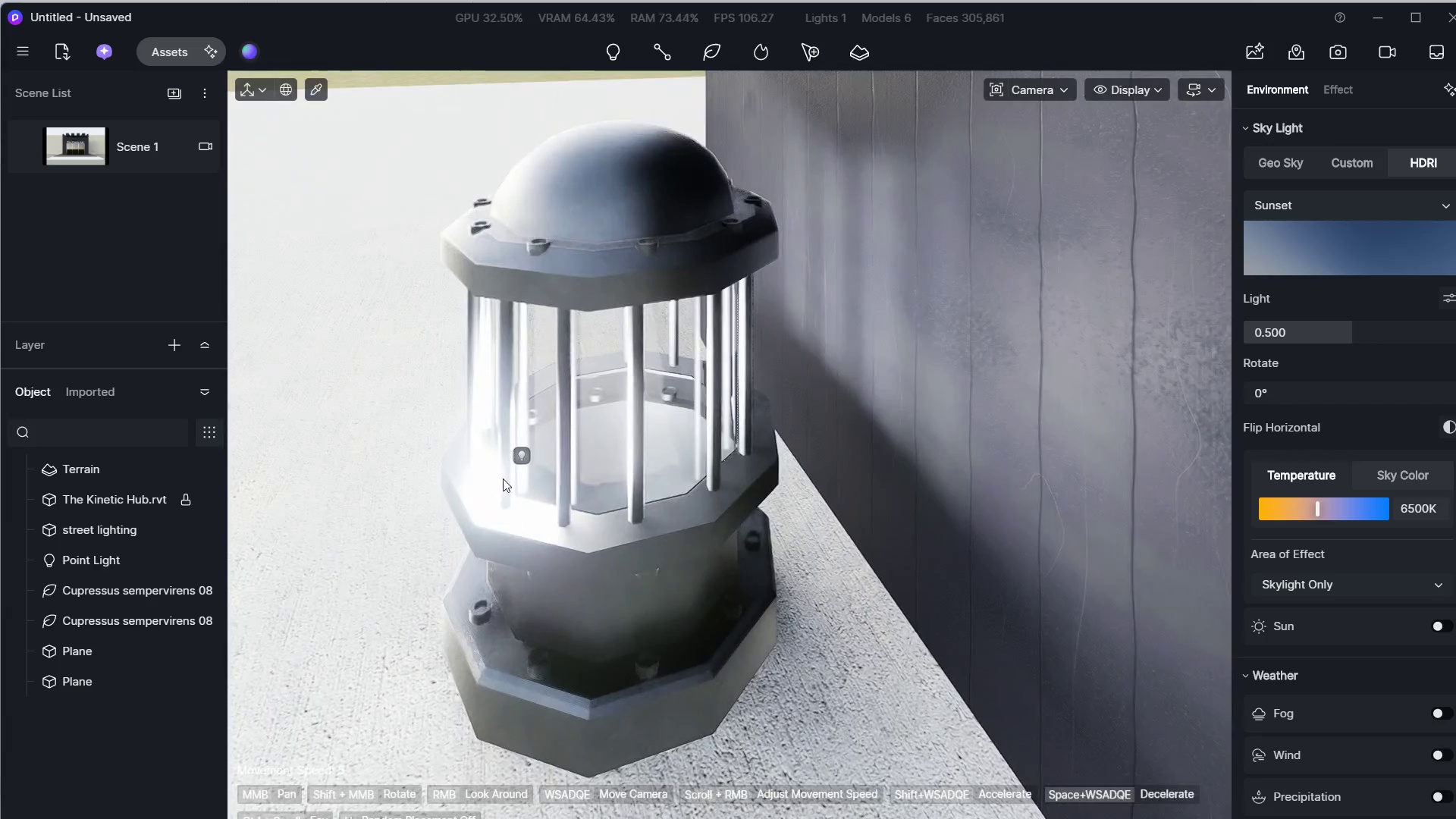 
left_click([528, 460])
 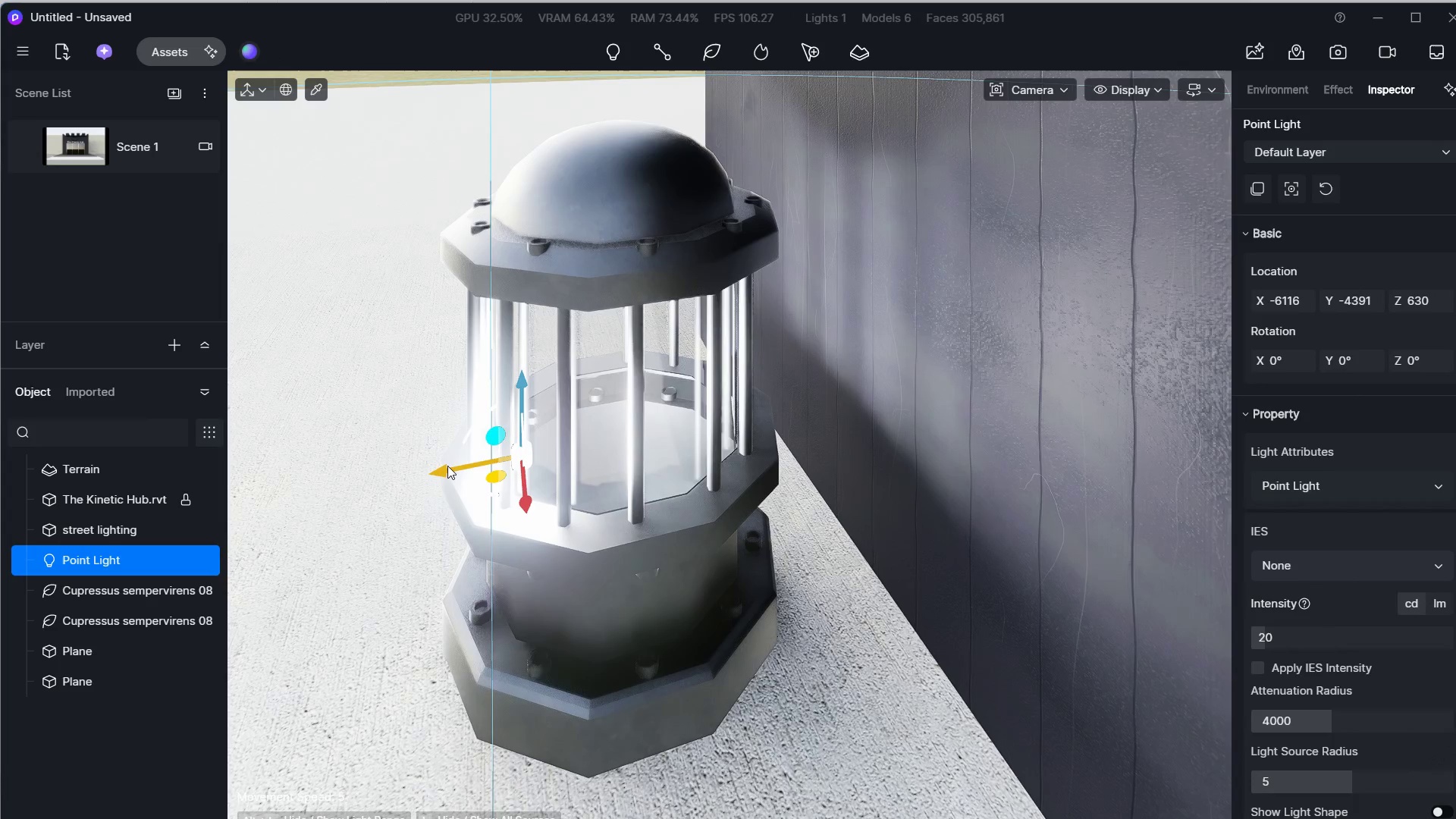 
left_click_drag(start_coordinate=[447, 466], to_coordinate=[544, 462])
 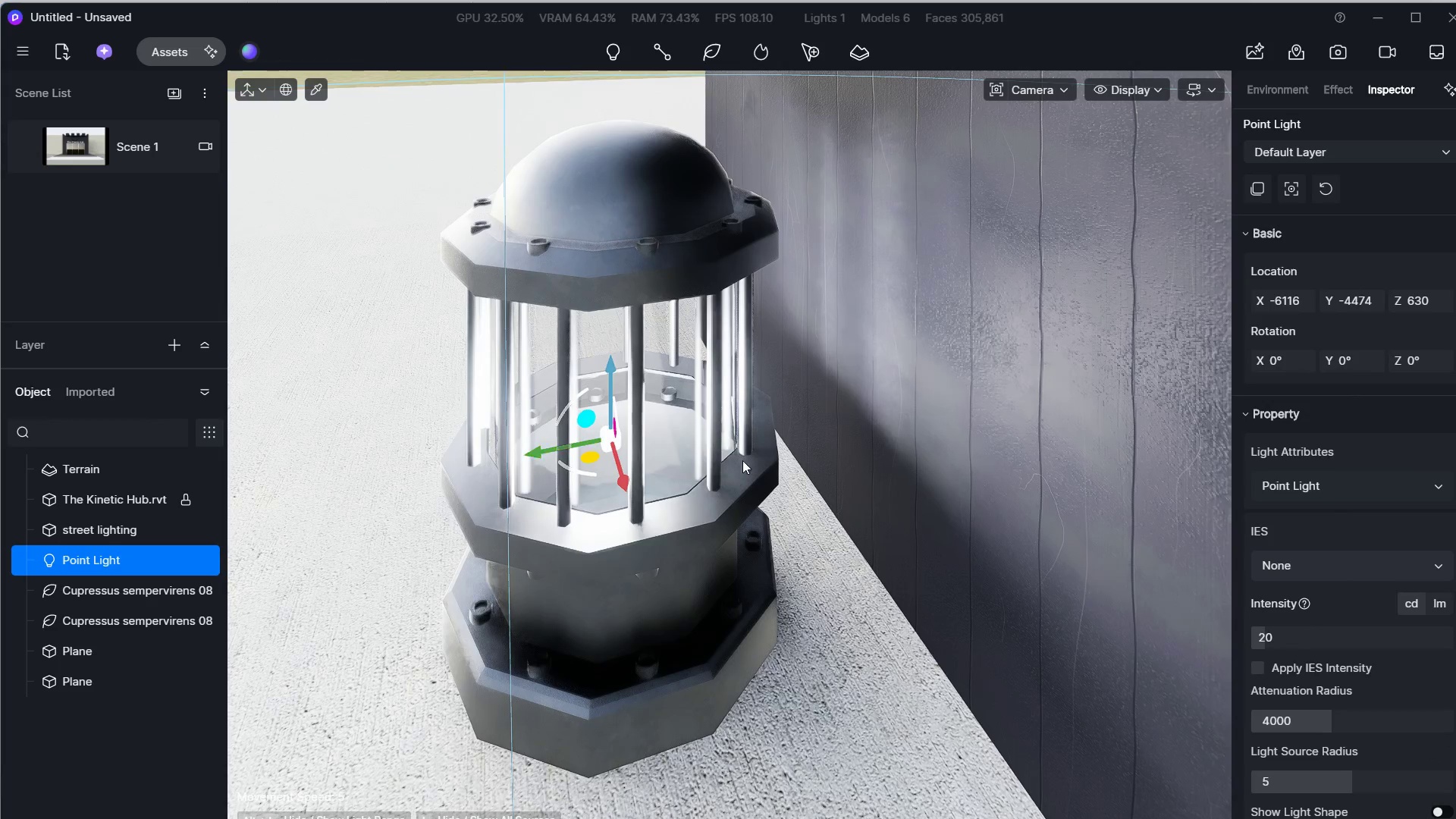 
hold_key(key=S, duration=0.31)
 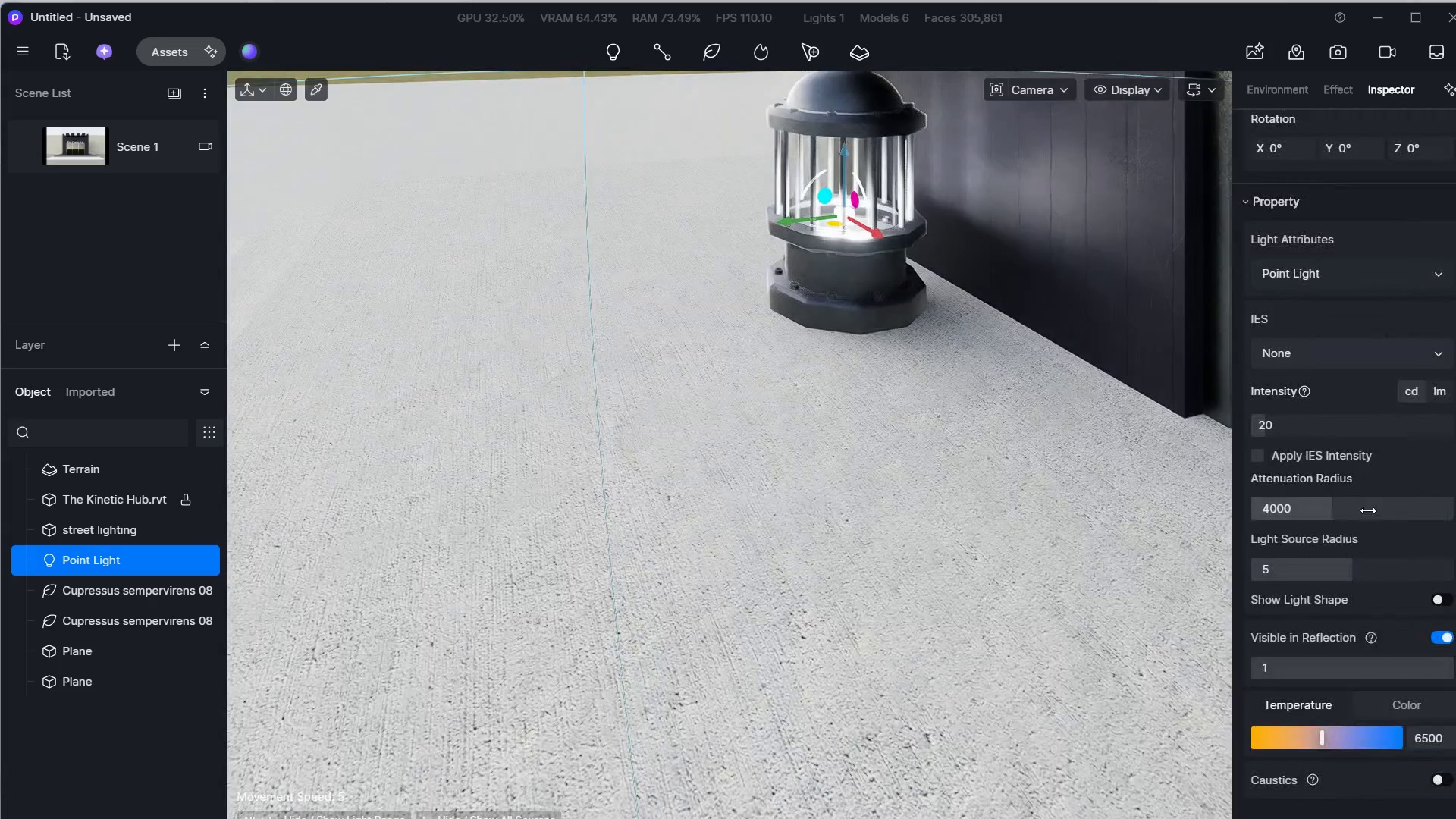 
key(A)
 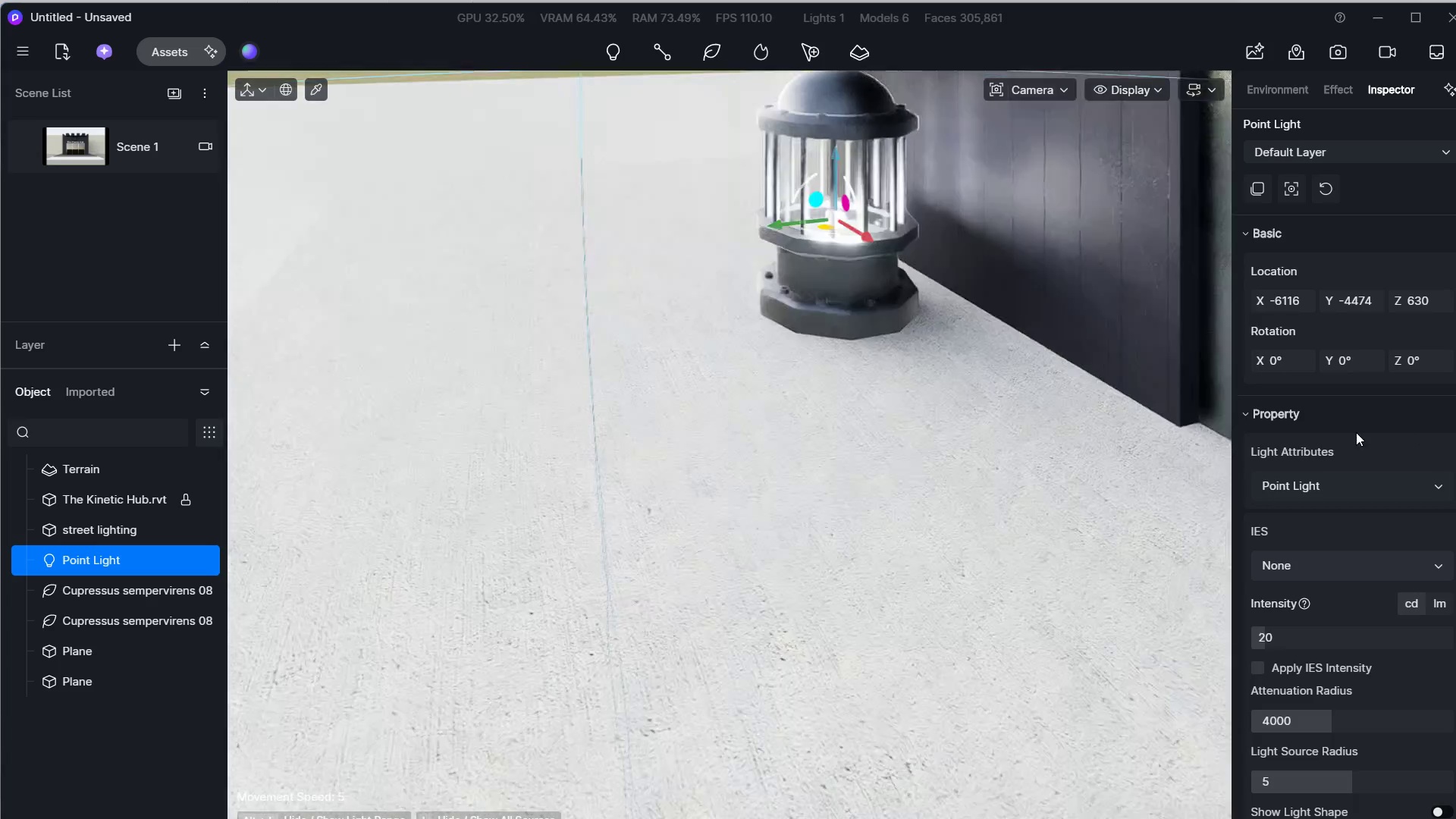 
scroll: coordinate [1356, 432], scroll_direction: down, amount: 2.0
 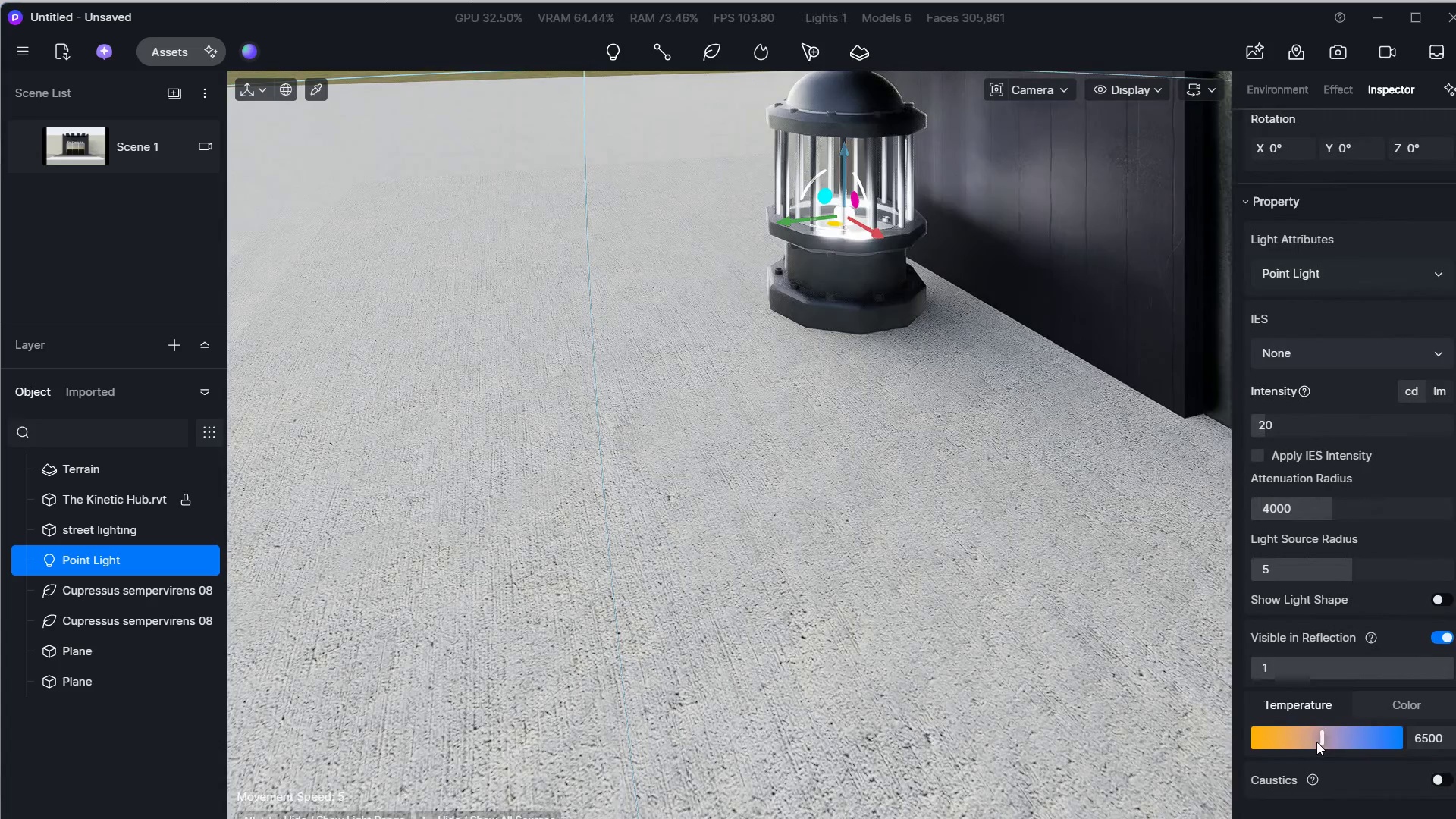 
left_click_drag(start_coordinate=[1320, 736], to_coordinate=[1290, 736])
 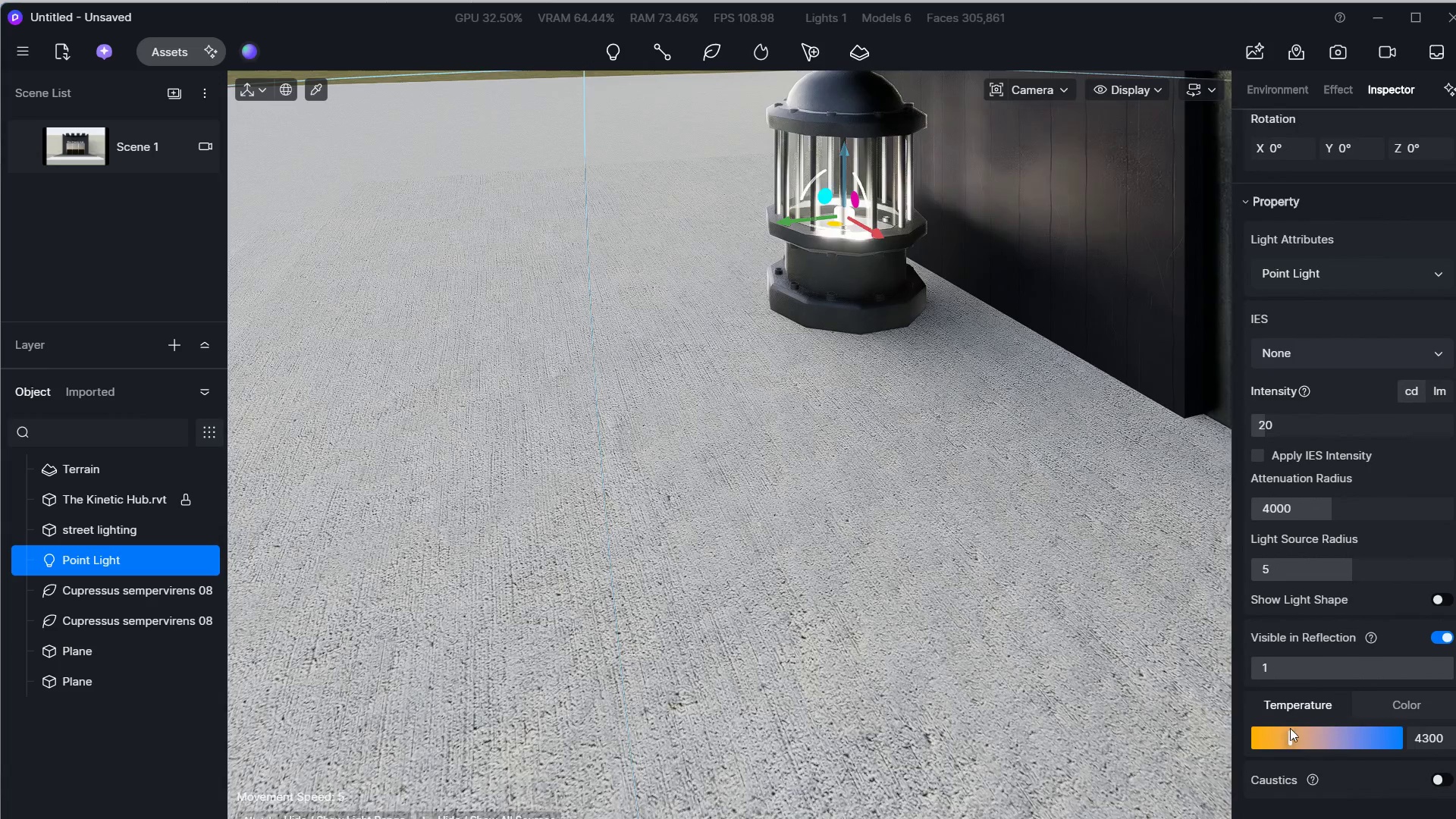 
hold_key(key=A, duration=0.39)
 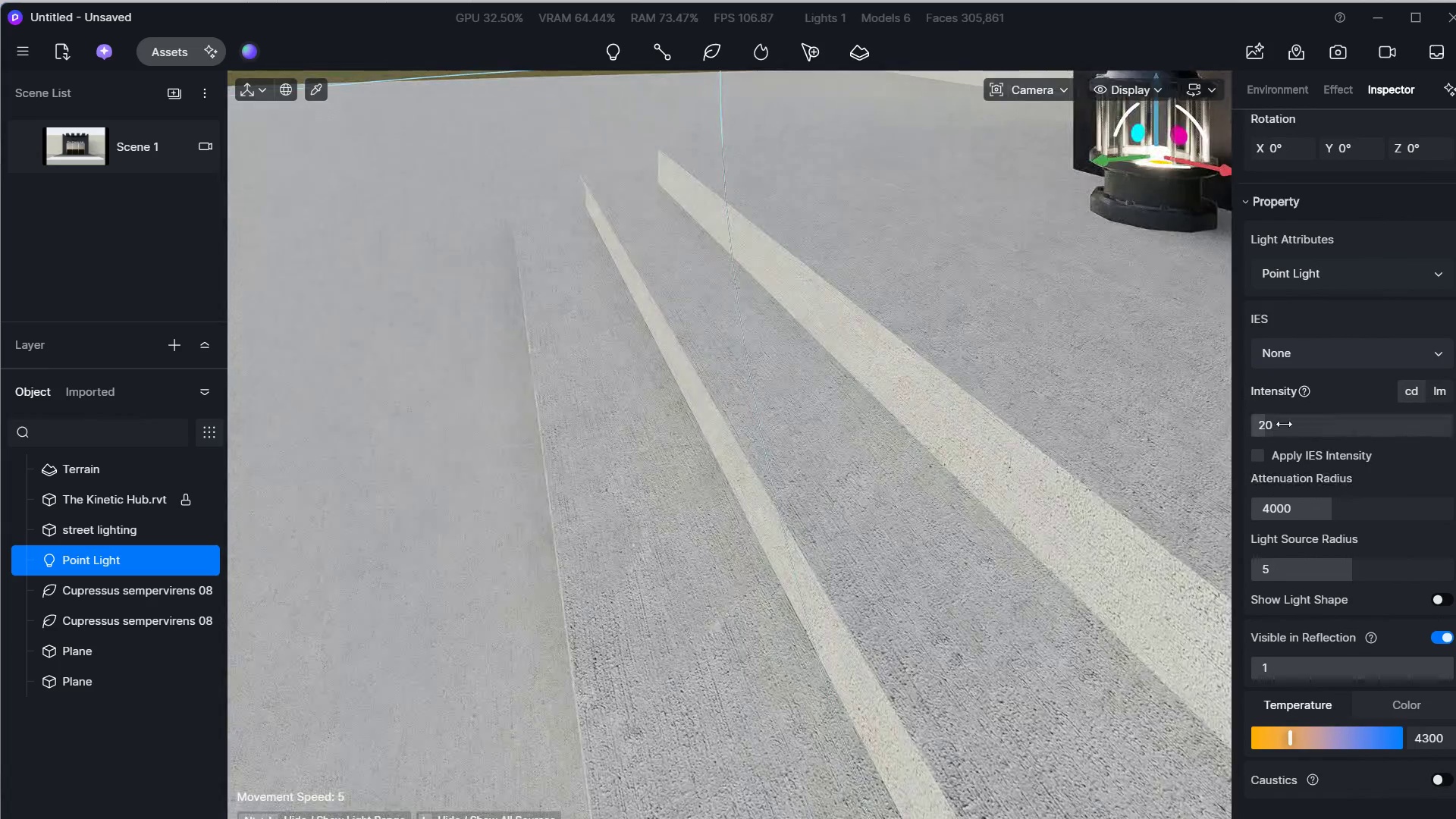 
key(S)
 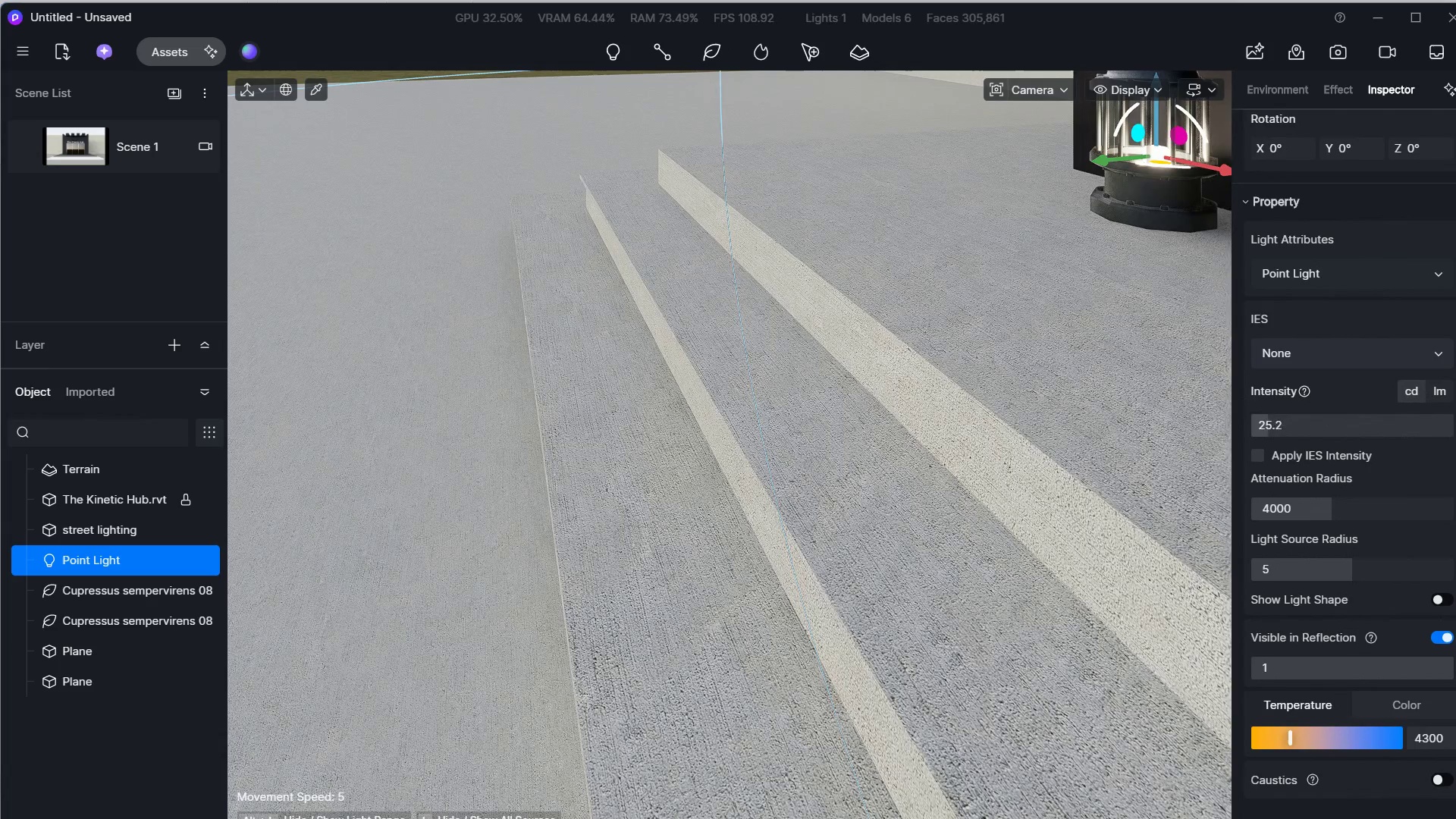 
hold_key(key=A, duration=0.91)
 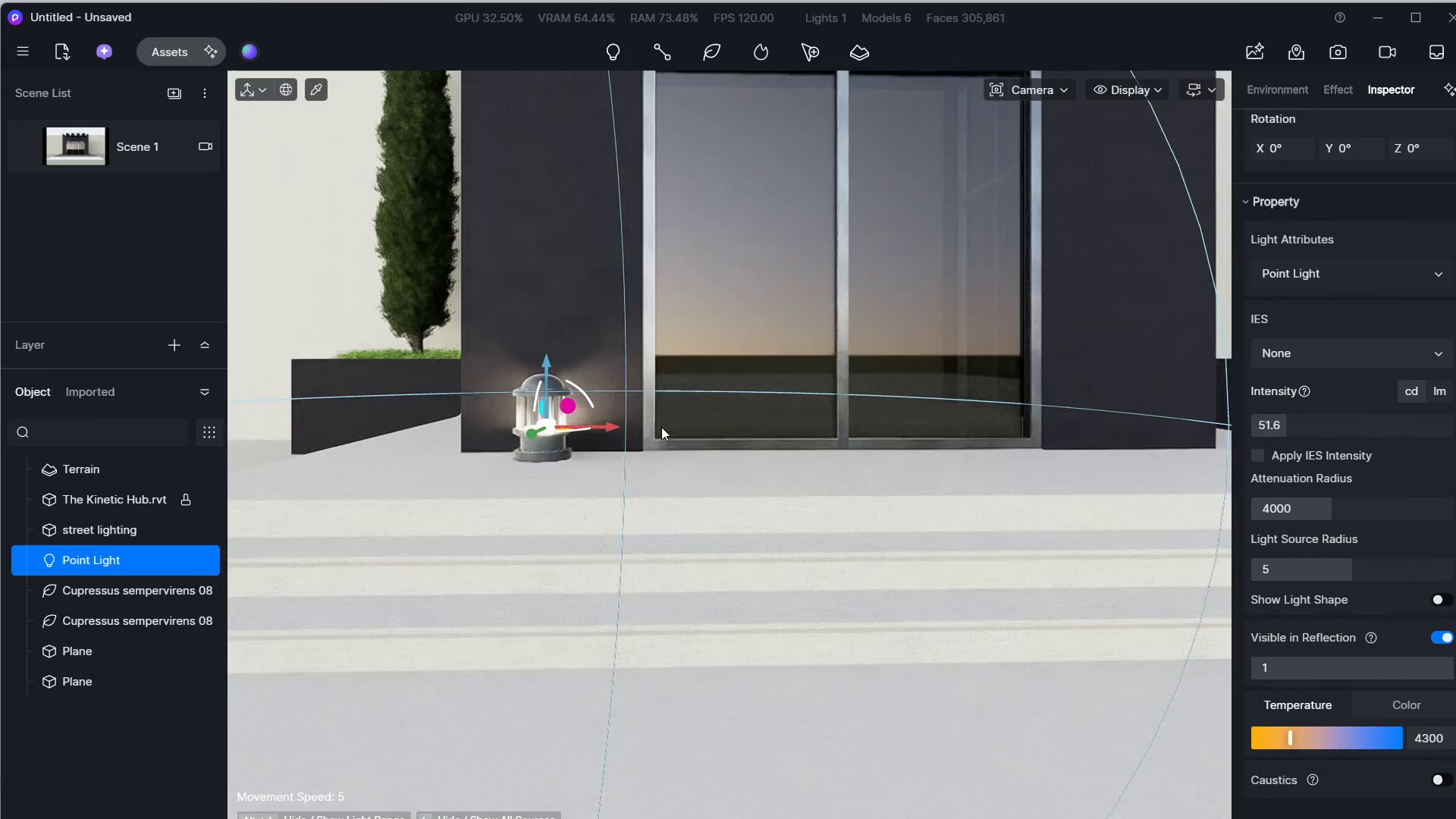 
hold_key(key=S, duration=0.67)
 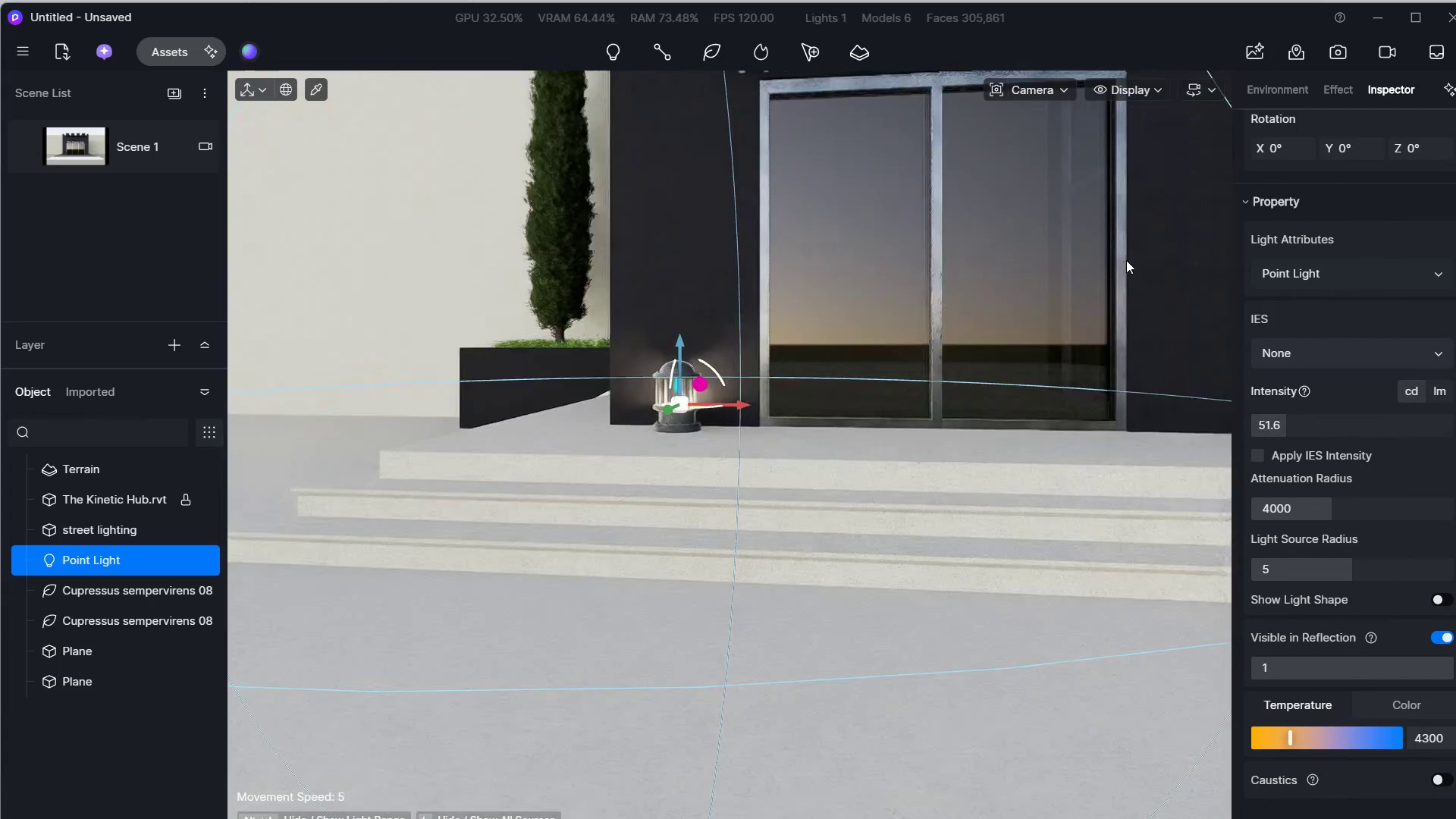 
type(wd)
 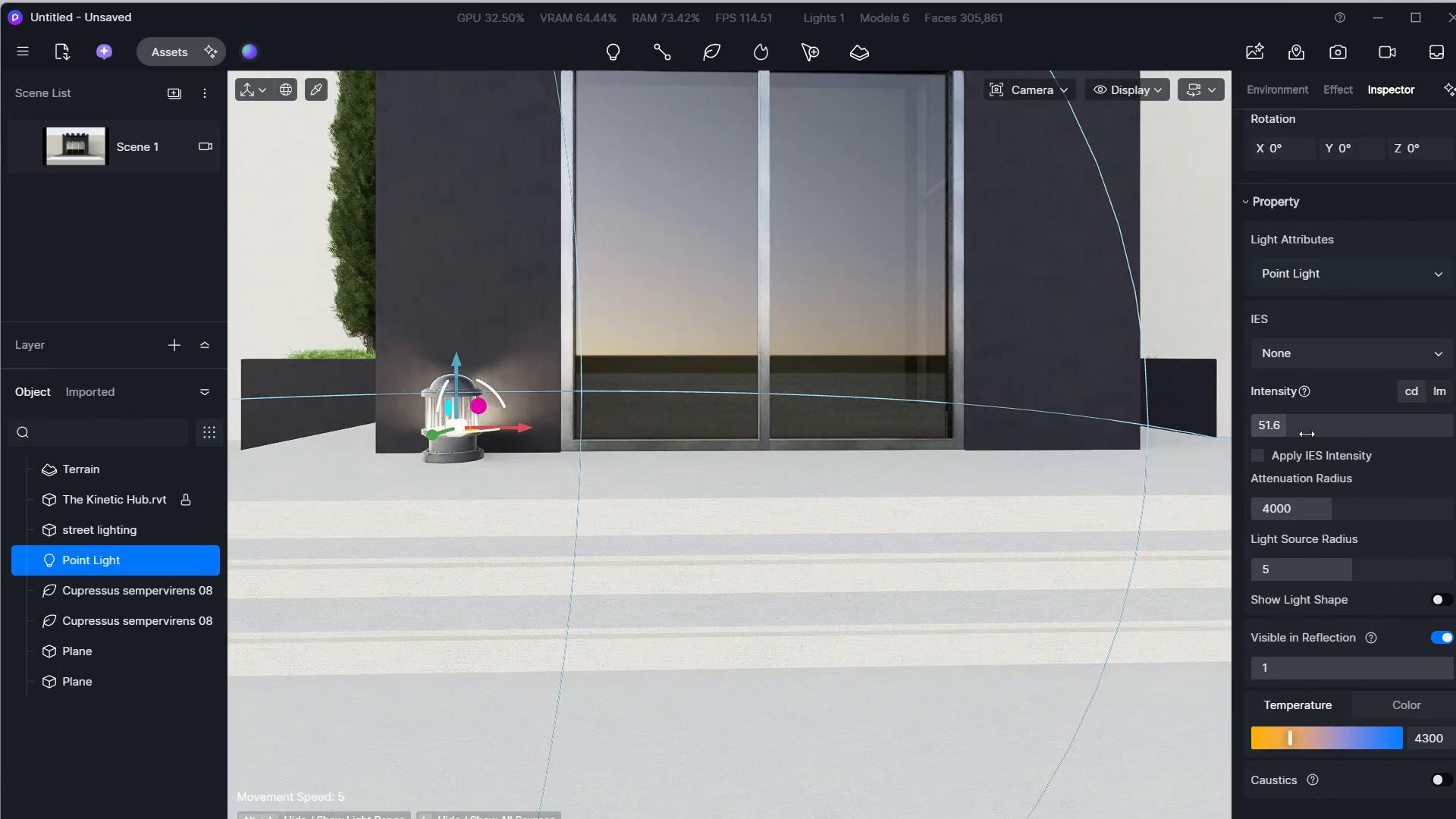 
left_click_drag(start_coordinate=[1285, 432], to_coordinate=[1278, 432])
 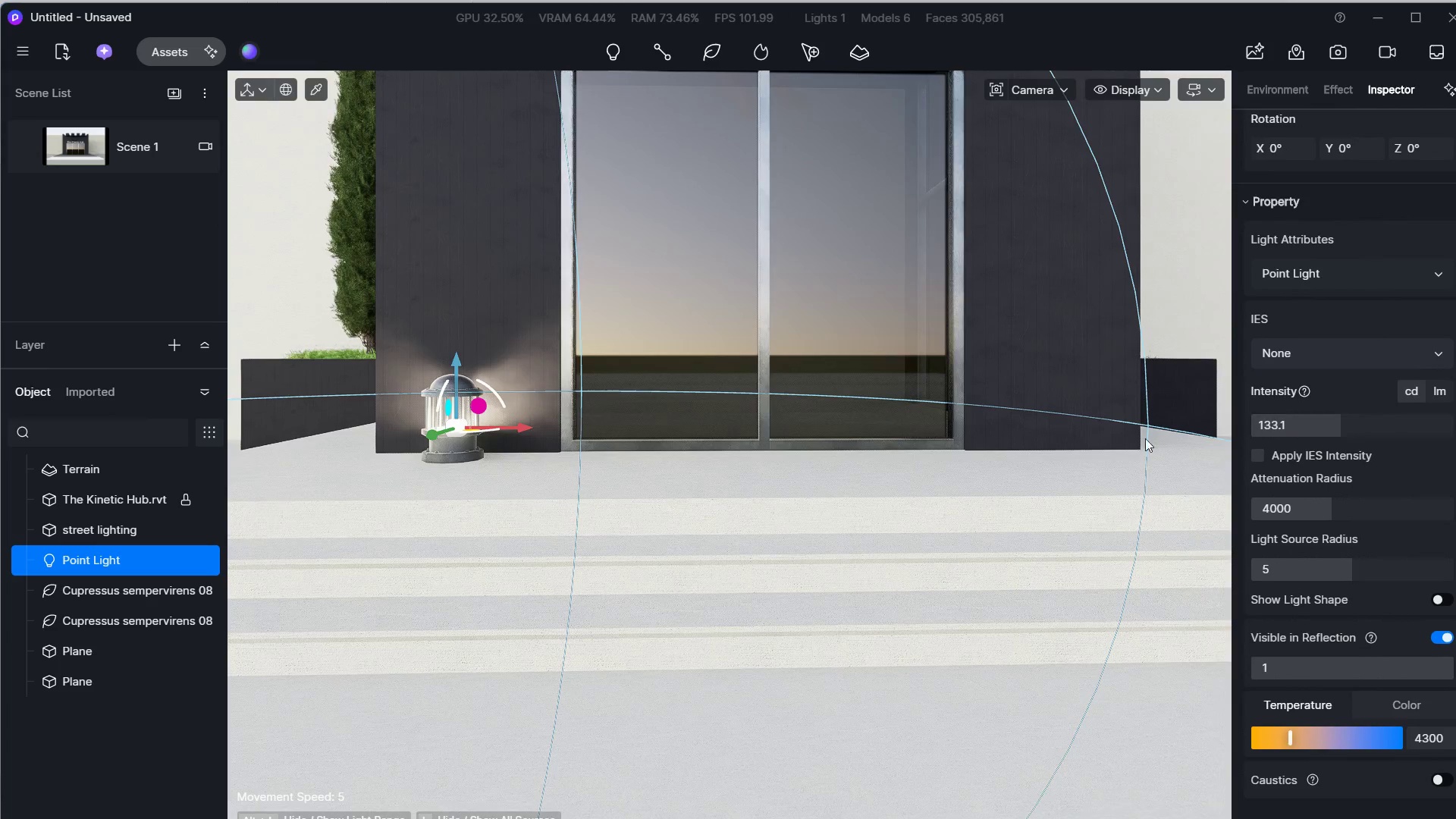 
hold_key(key=A, duration=0.45)
 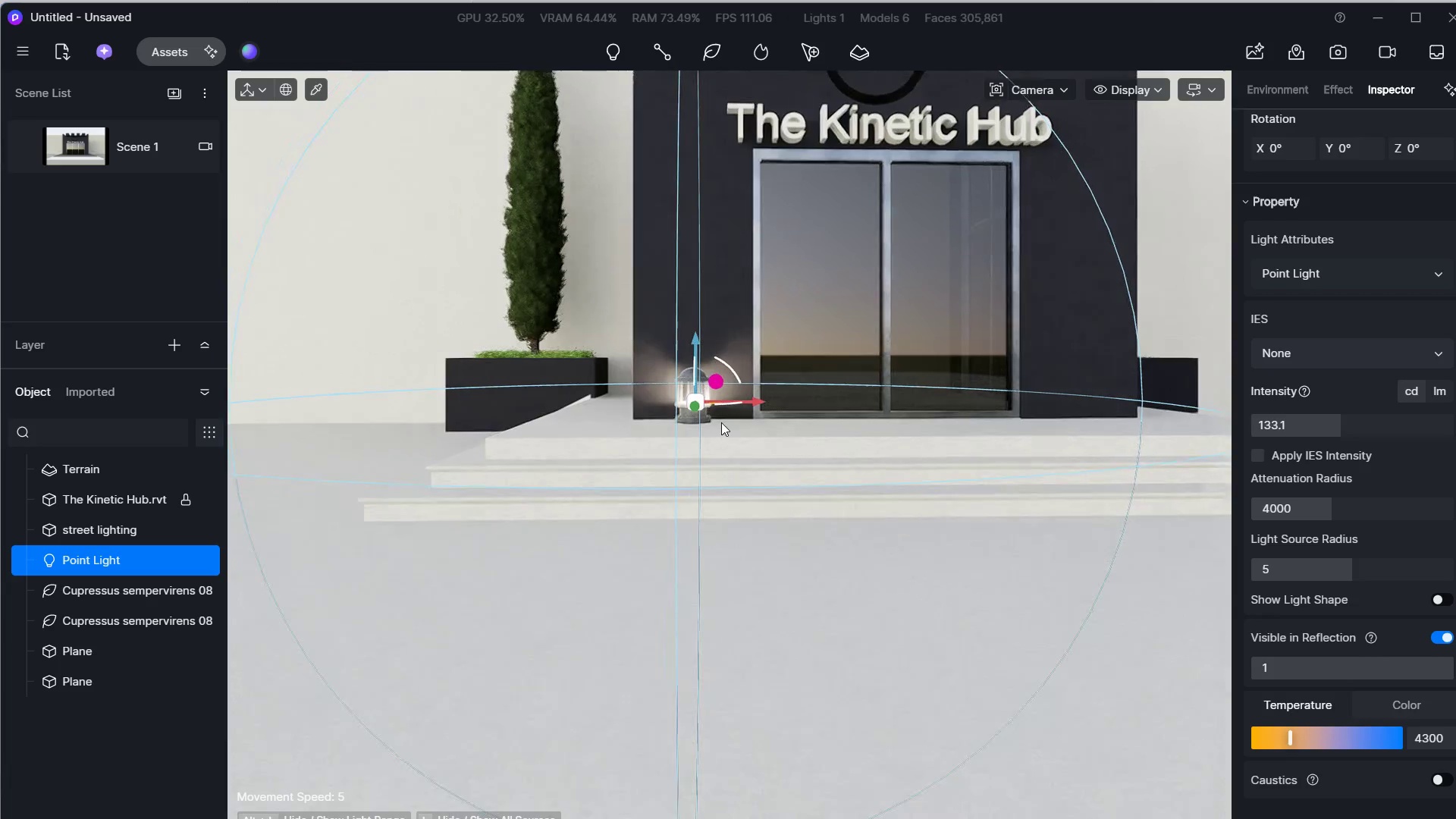 
hold_key(key=S, duration=0.81)
 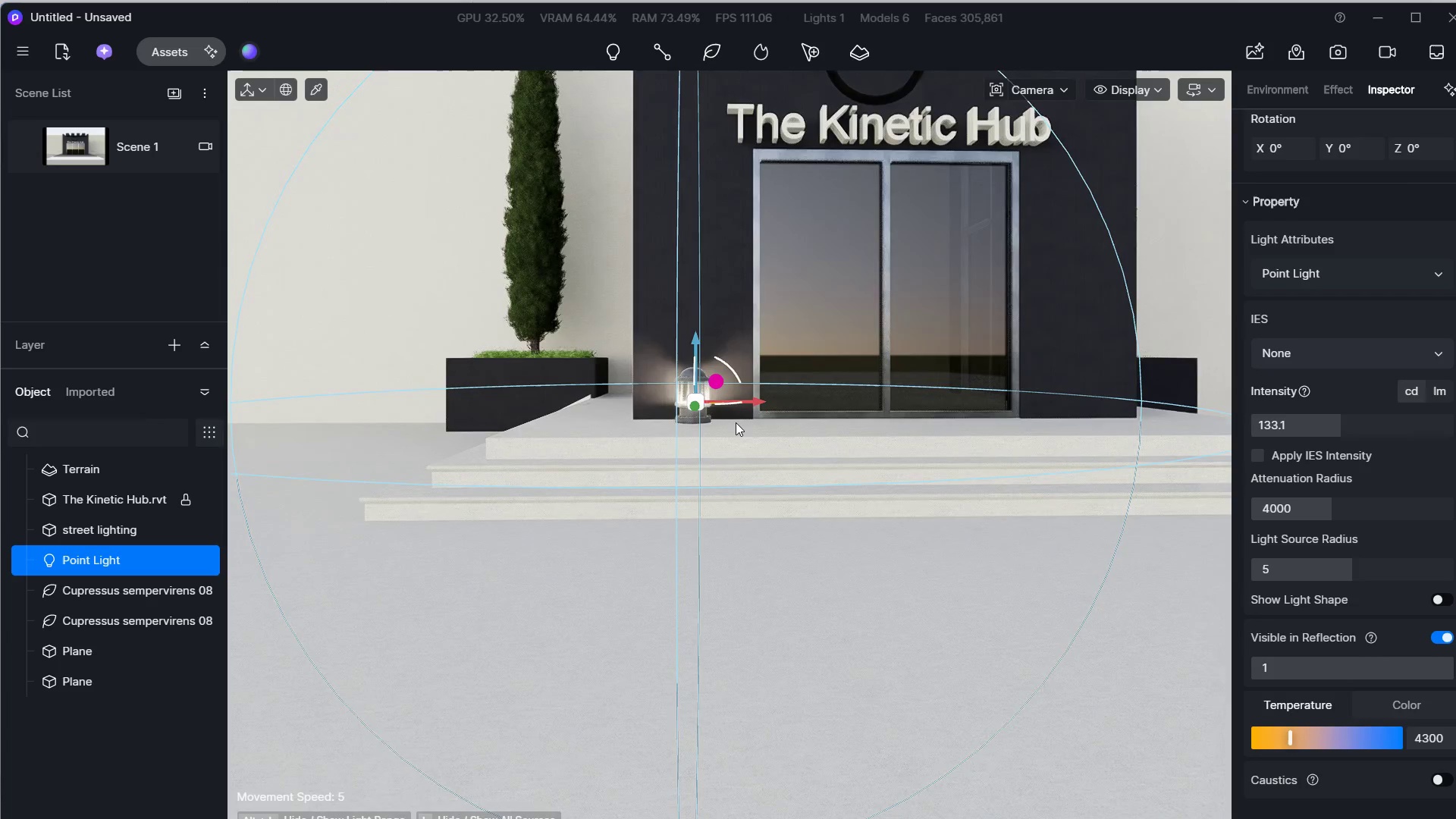 
left_click([733, 422])
 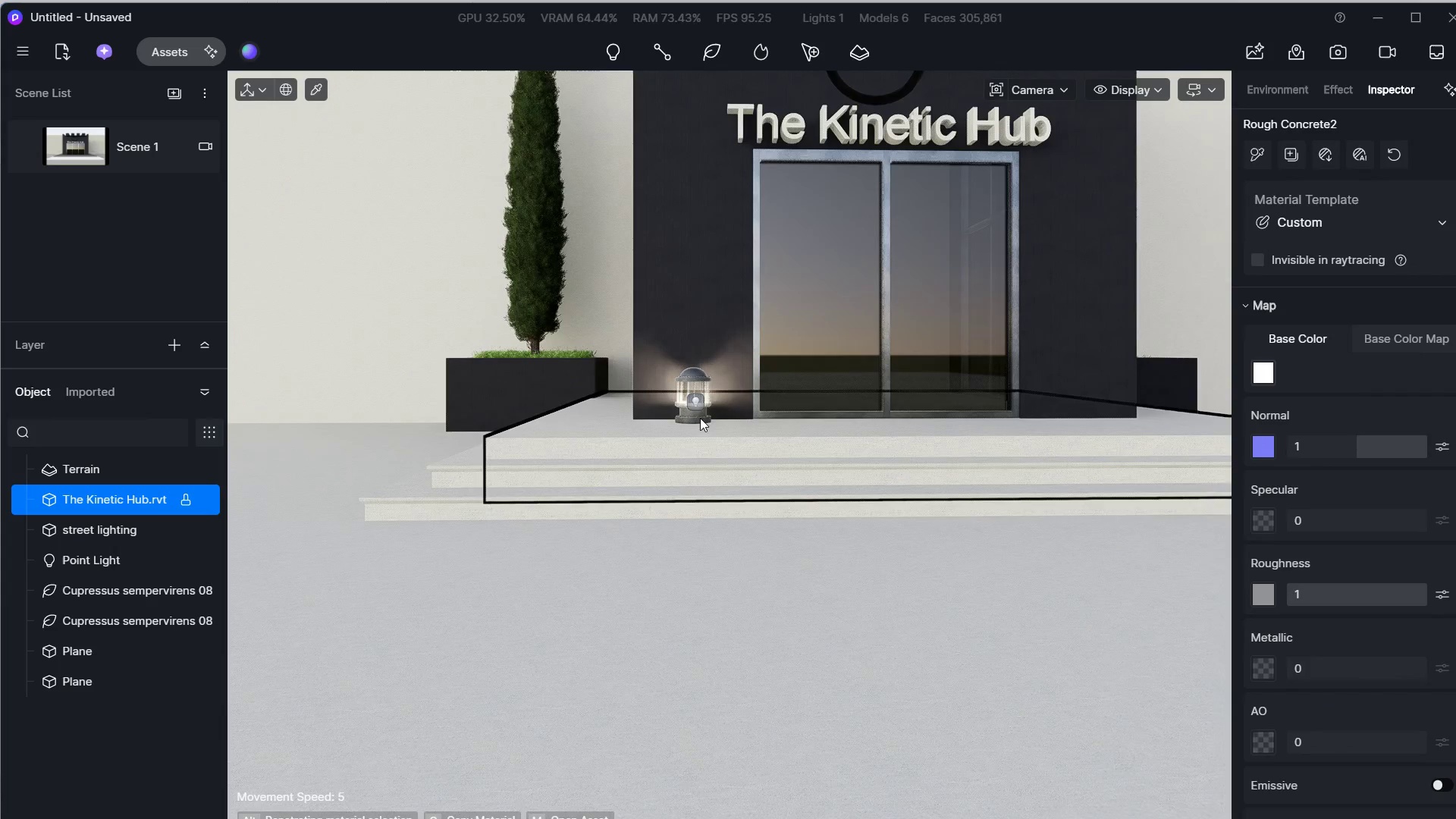 
left_click([695, 416])
 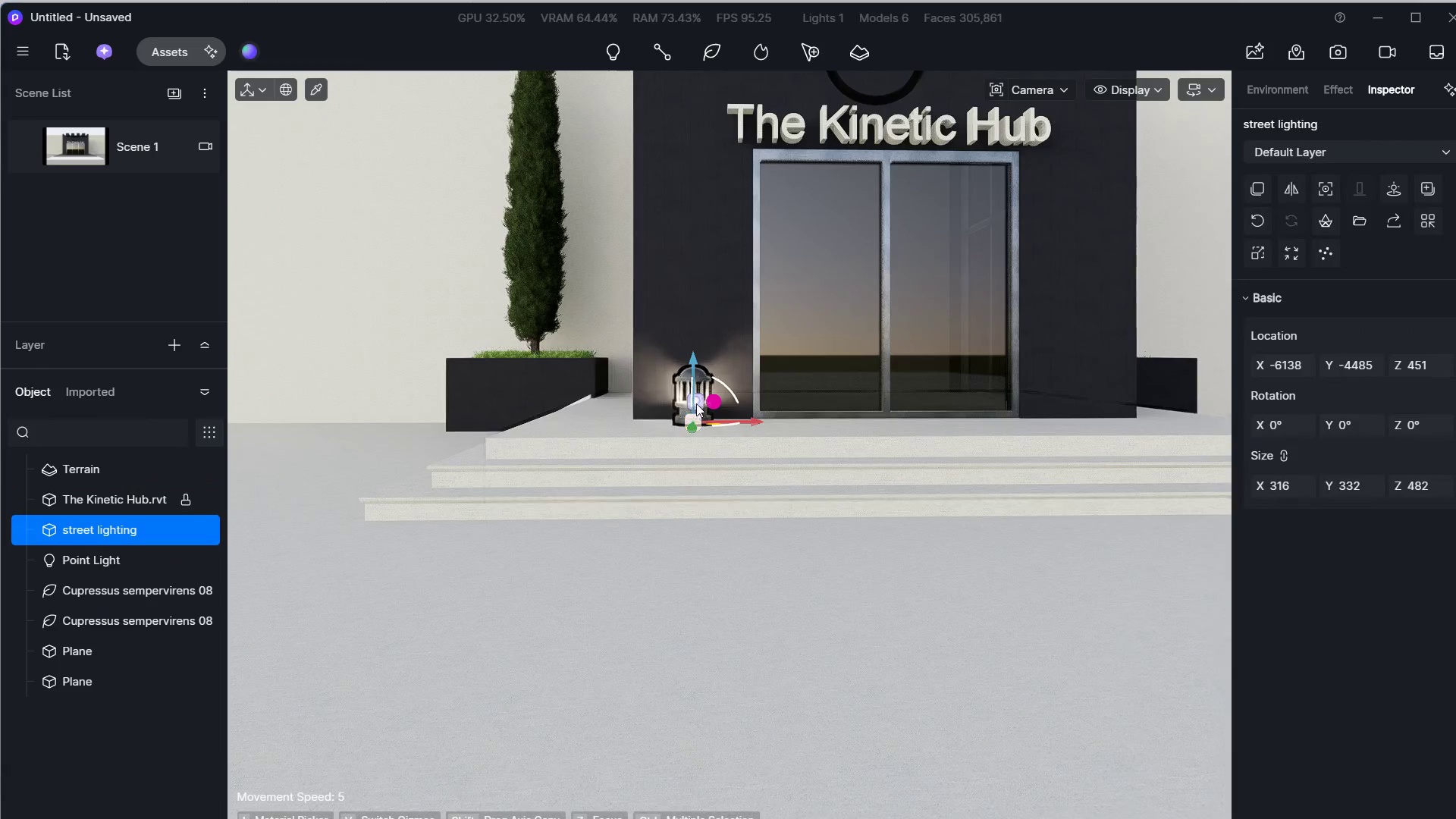 
hold_key(key=ControlLeft, duration=0.53)
left_click([697, 400])
 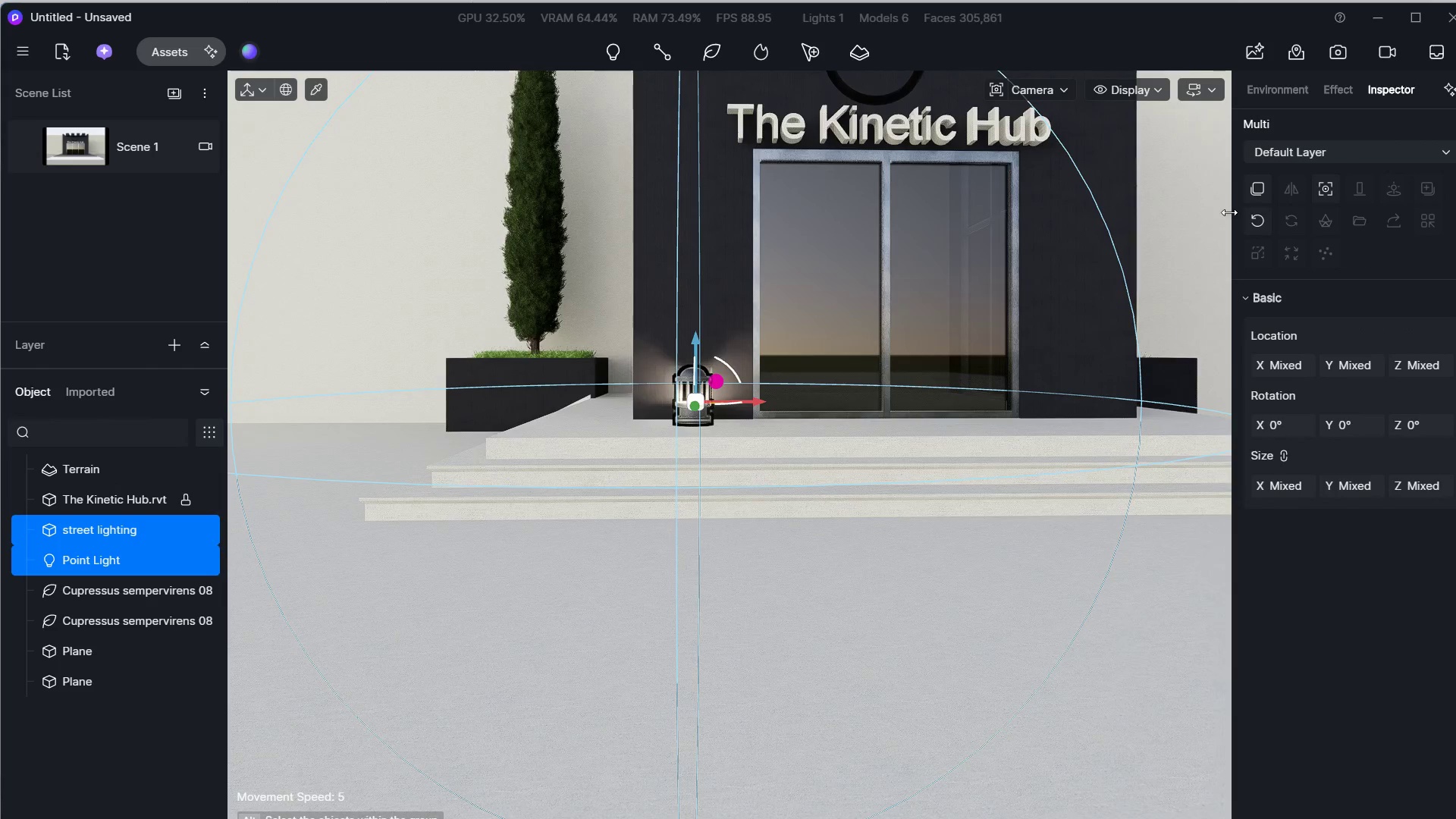 
hold_key(key=W, duration=0.33)
 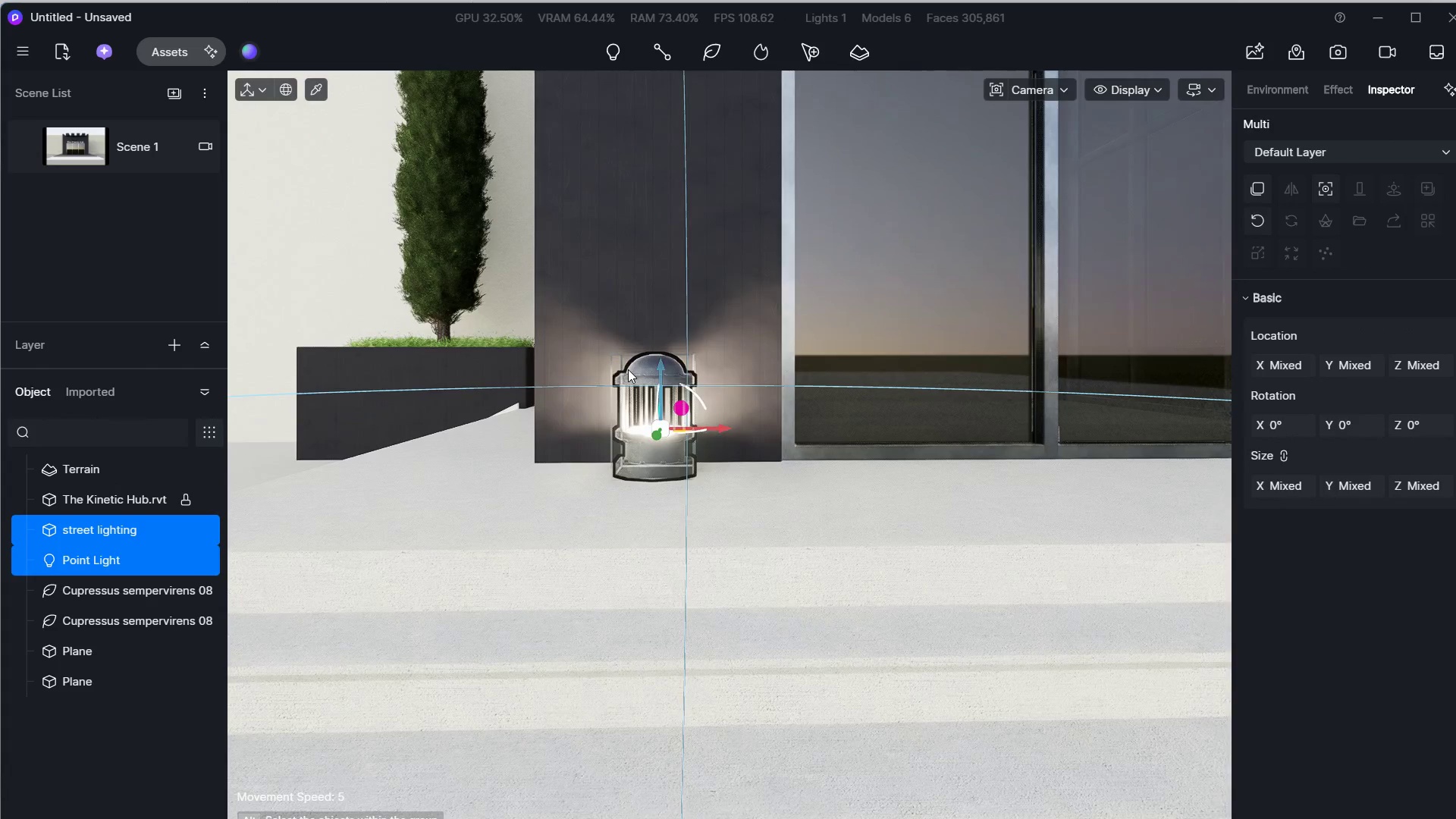 
key(D)
 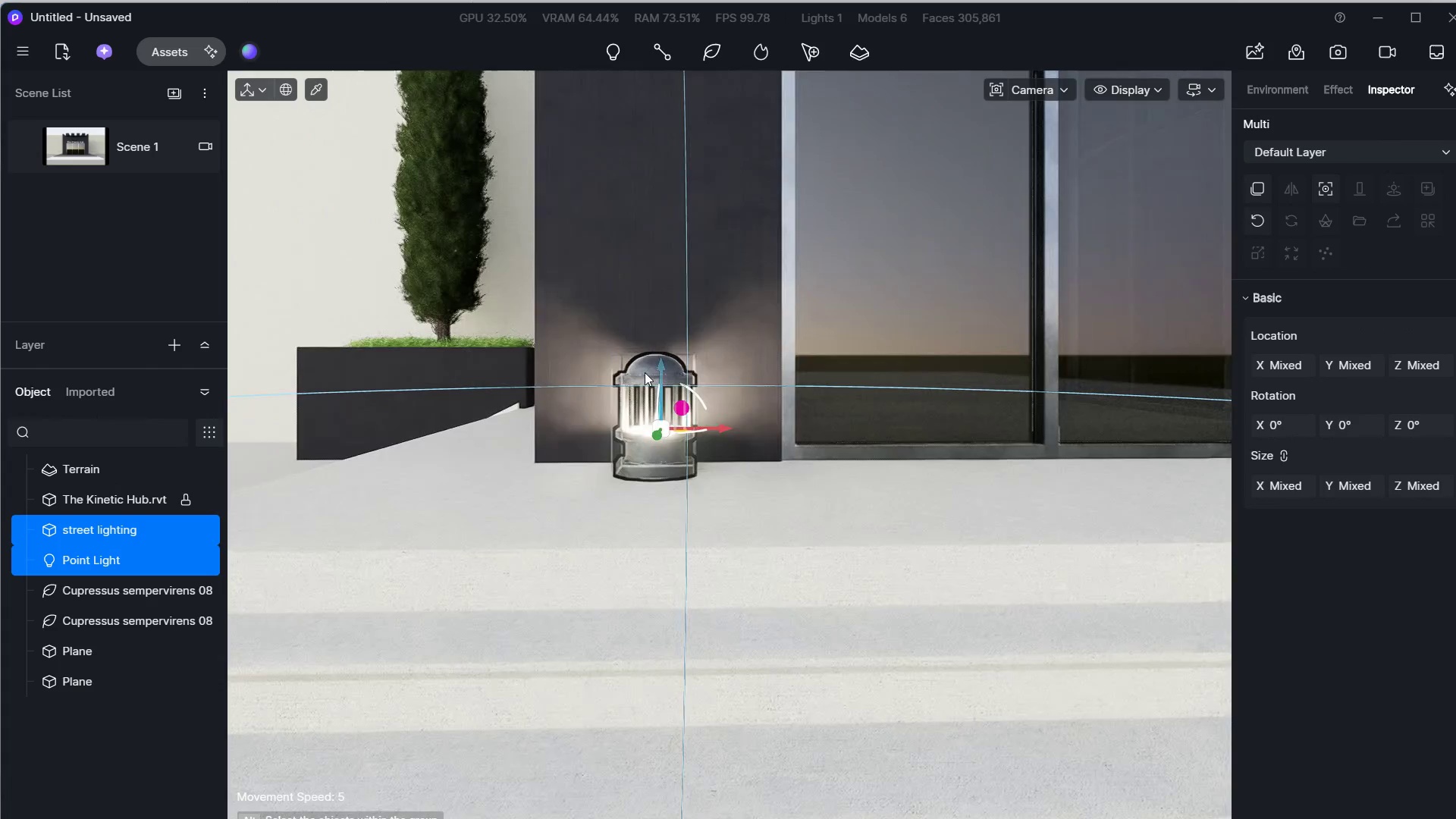 
scroll: coordinate [610, 385], scroll_direction: up, amount: 3.0
 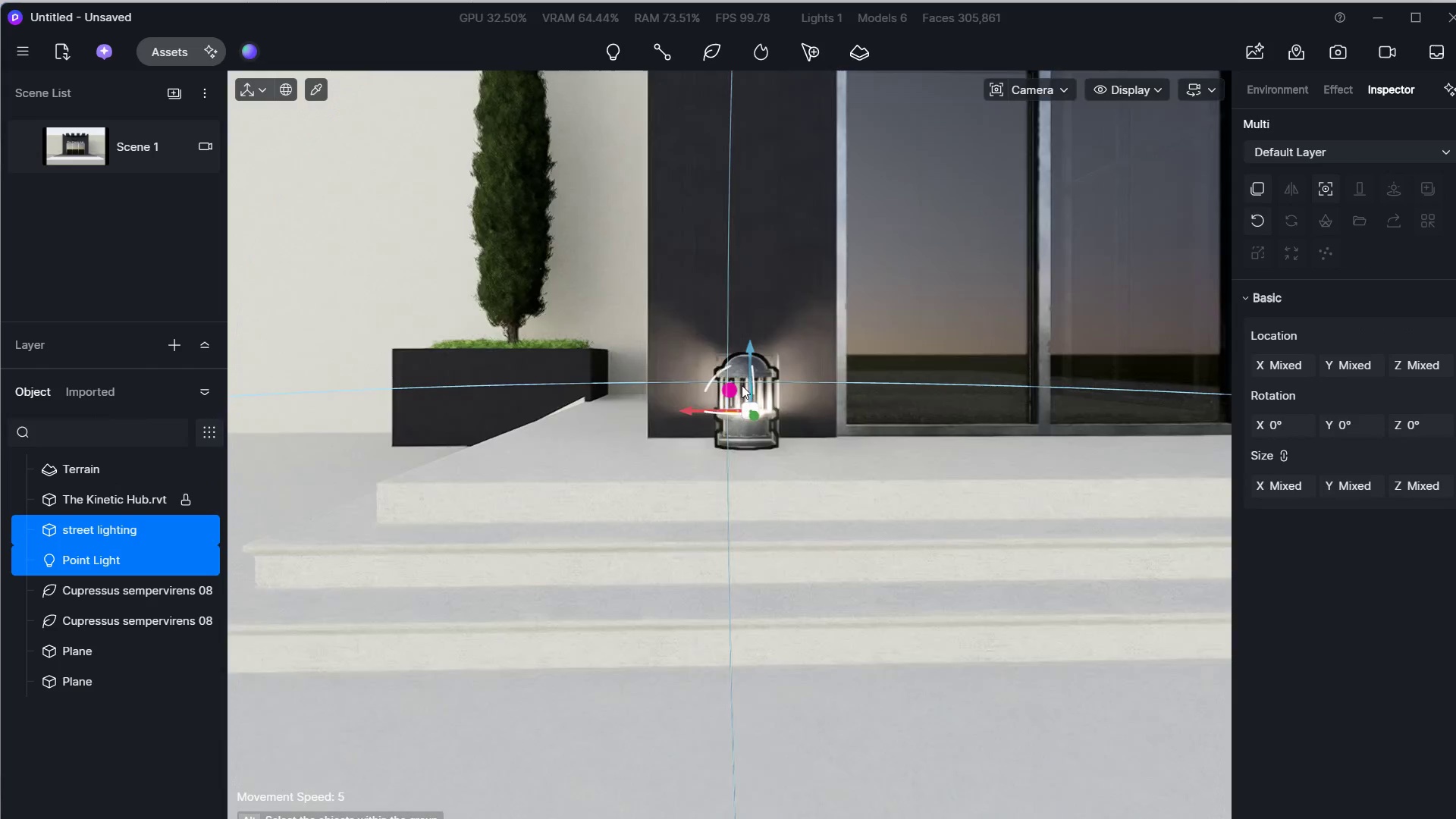 
left_click([628, 369])
 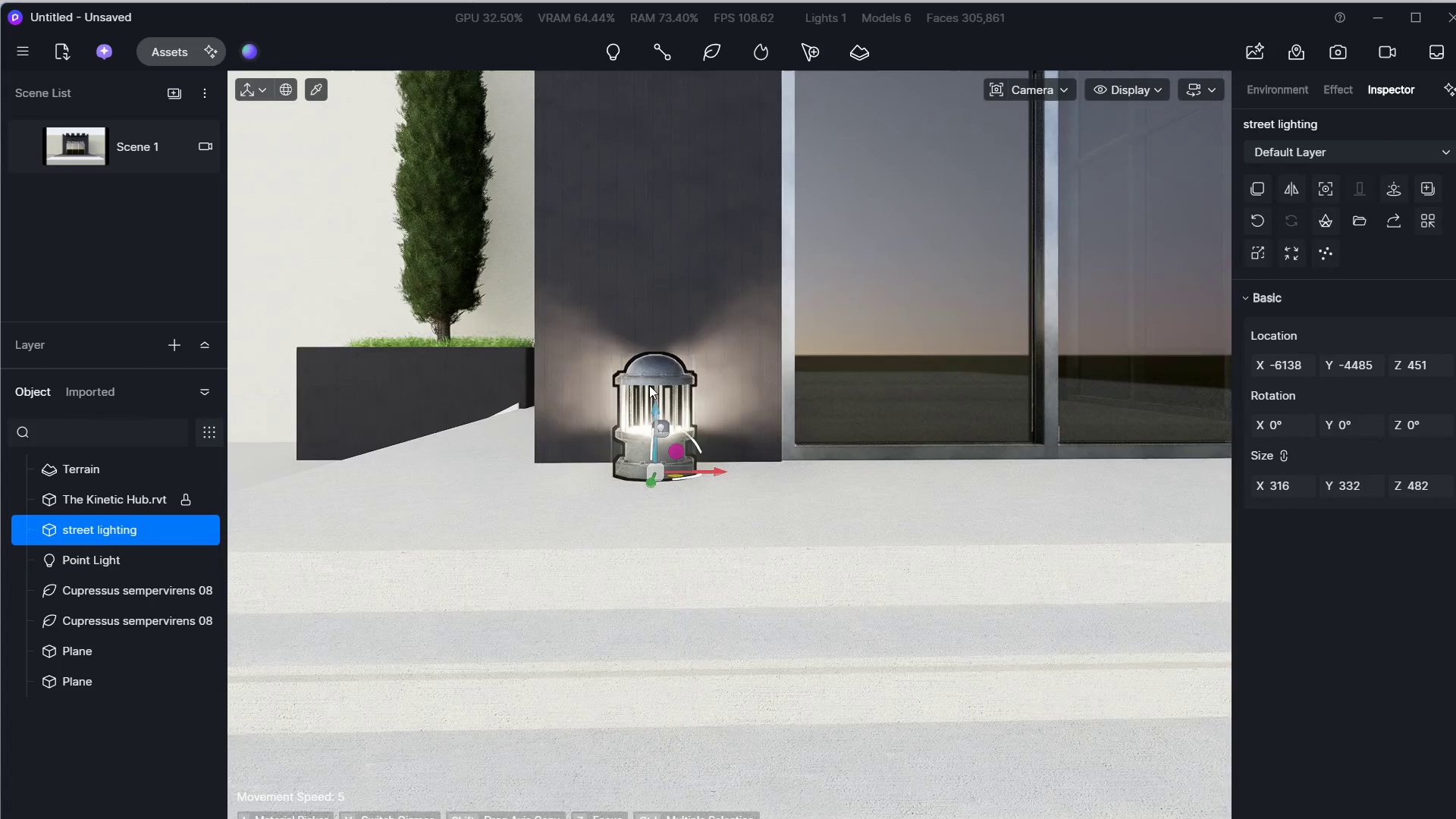 
hold_key(key=ControlLeft, duration=1.09)
left_click([661, 427])
 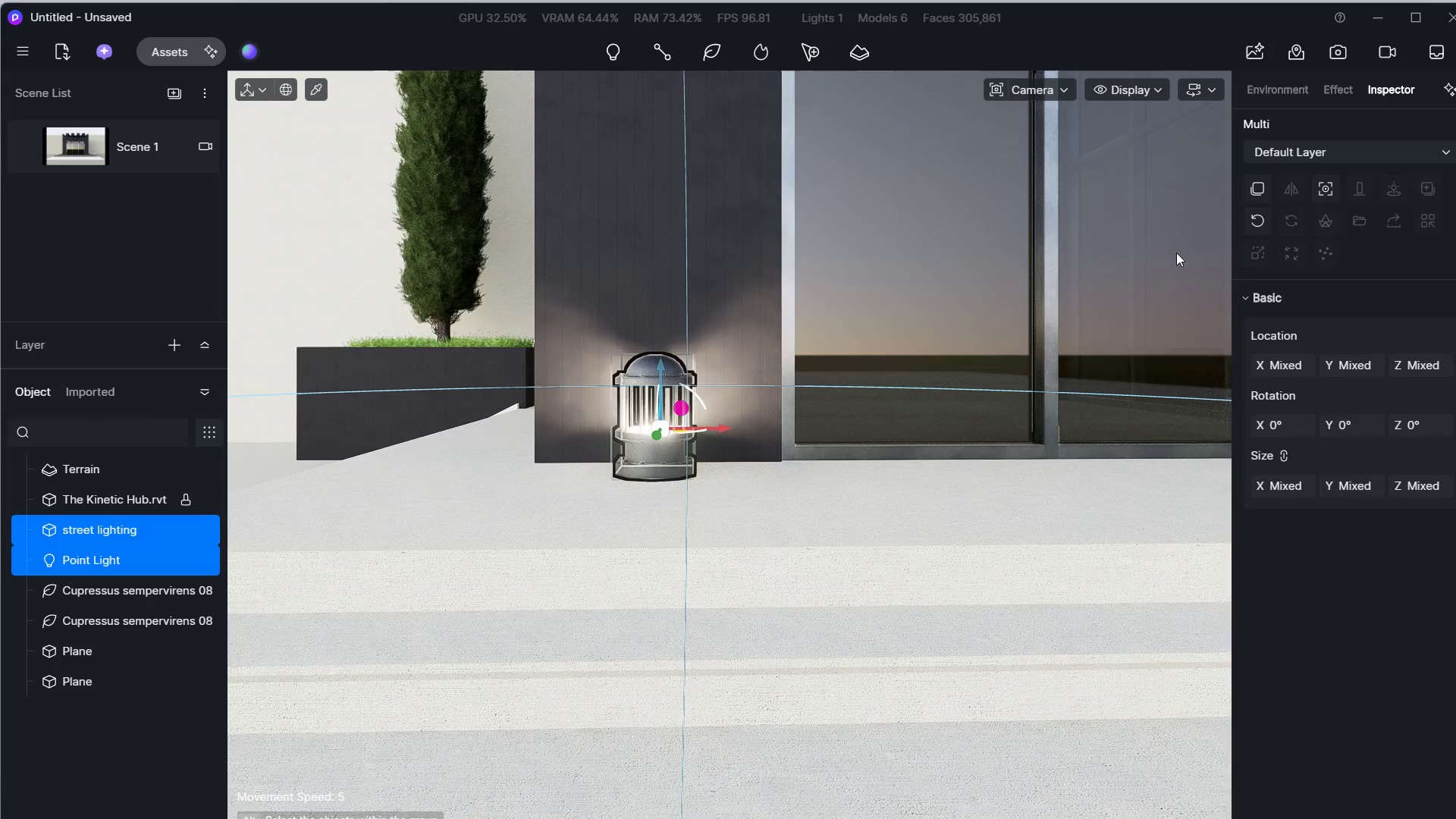 
left_click([1250, 197])
 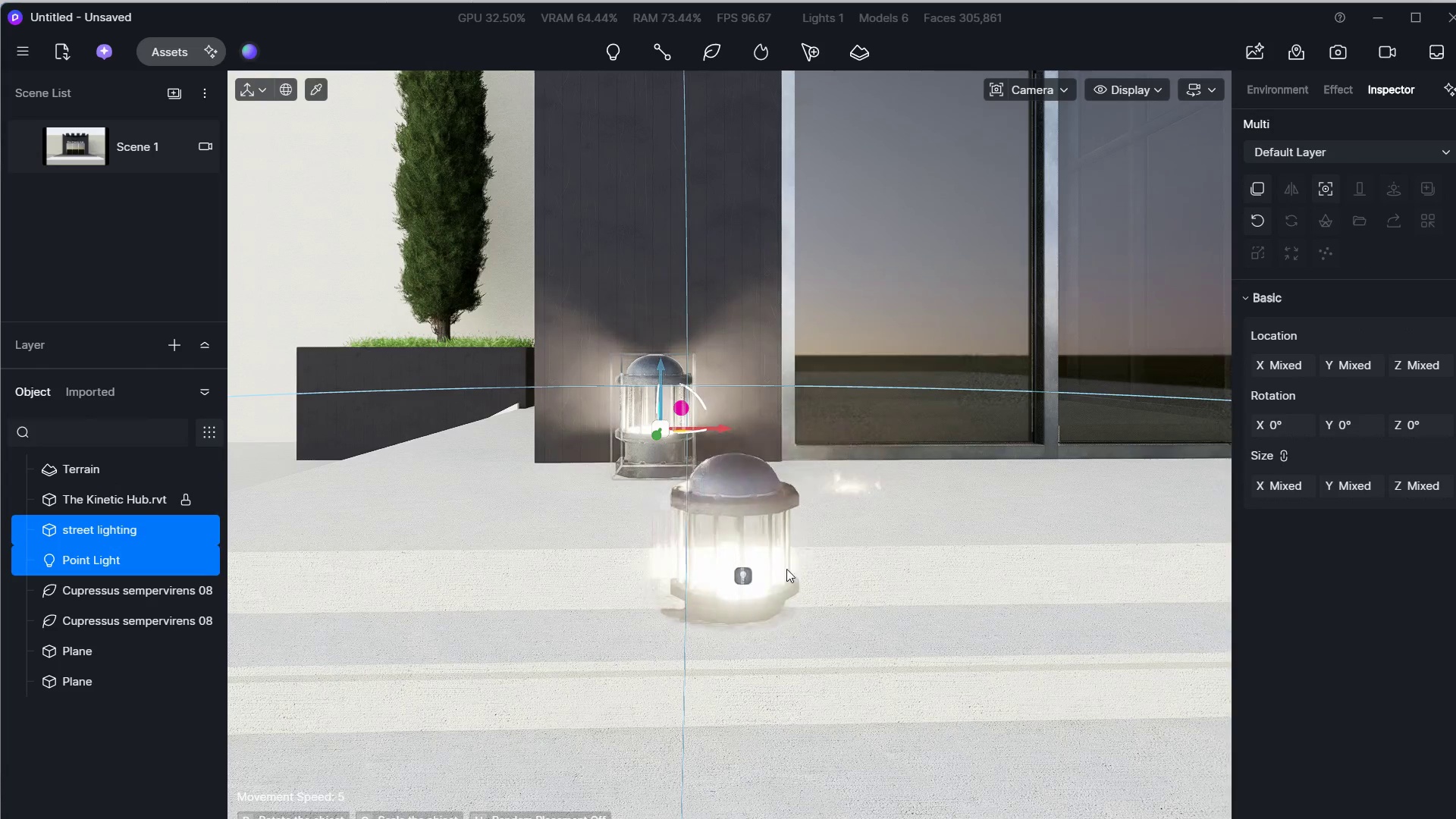 
hold_key(key=D, duration=1.11)
 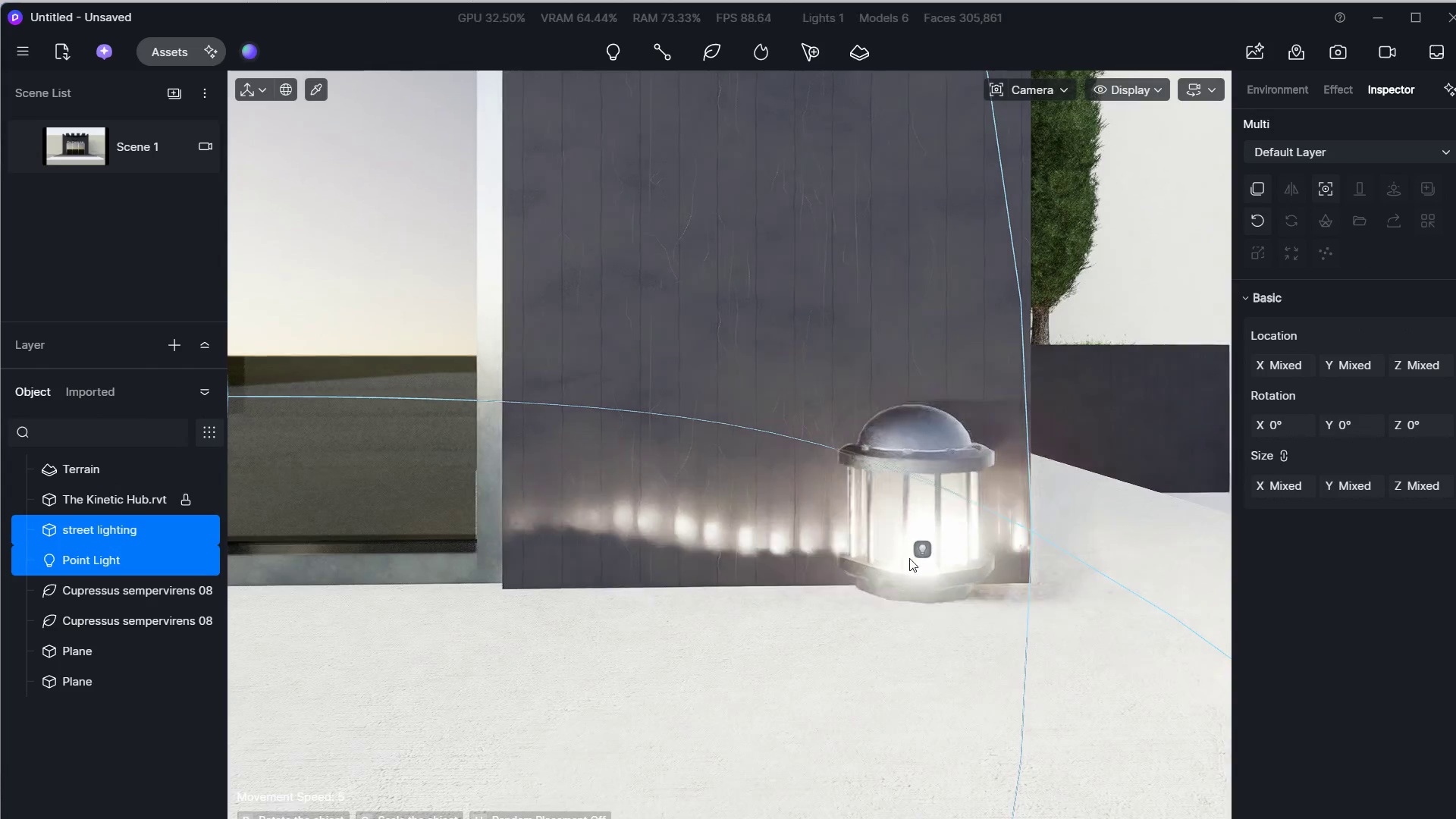 
hold_key(key=W, duration=0.61)
 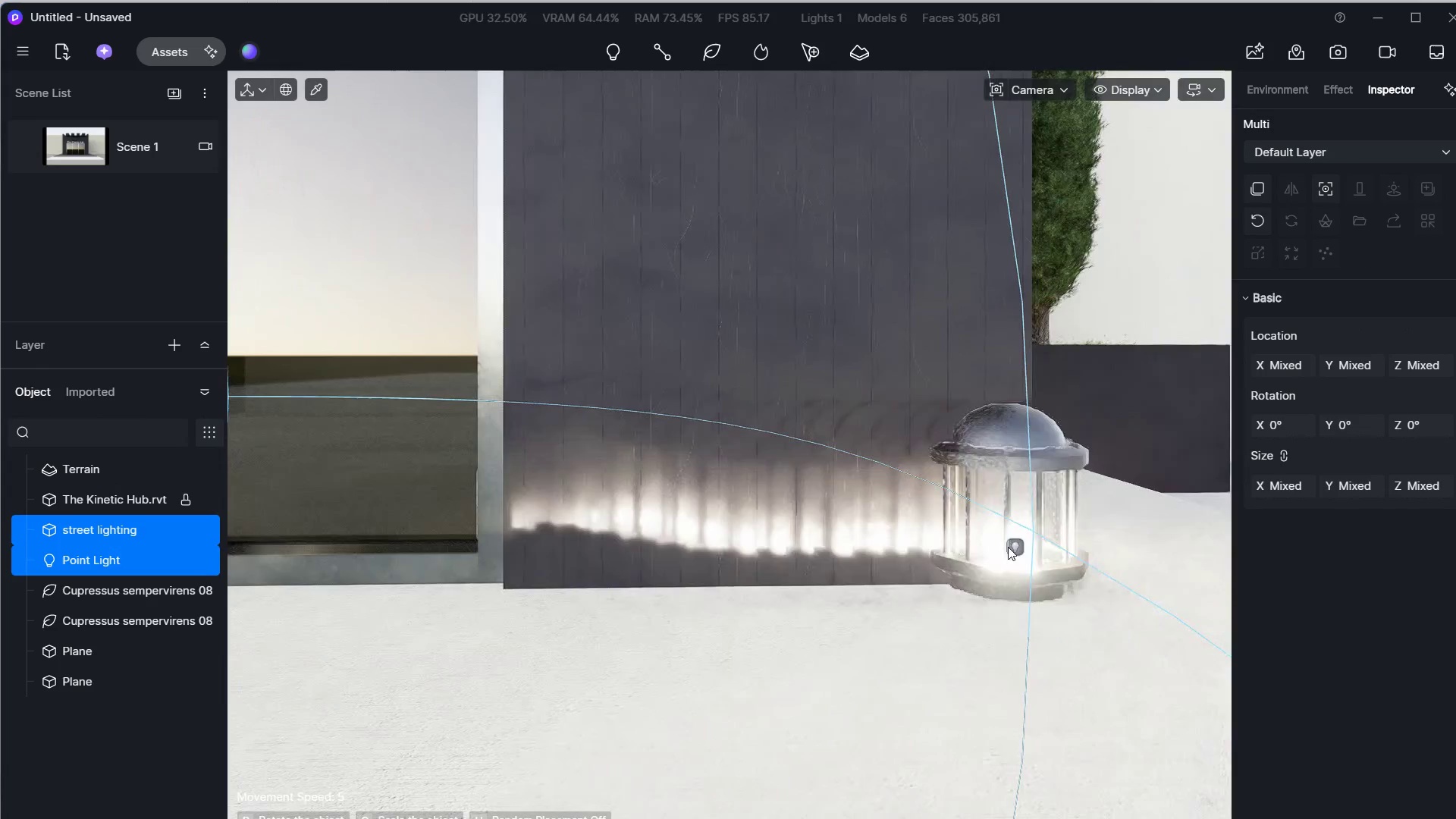 
hold_key(key=W, duration=21.91)
 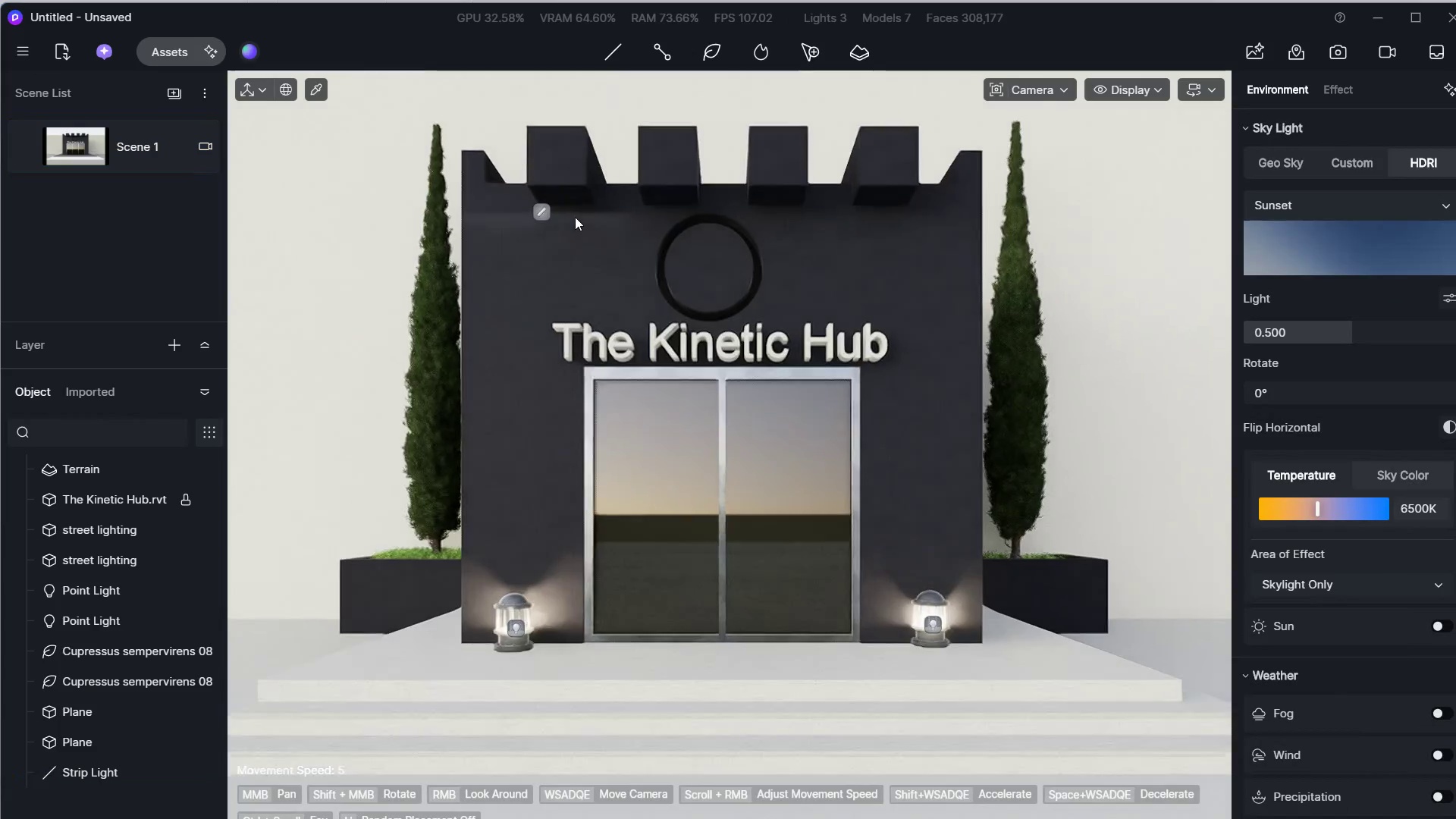 
left_click([814, 600])
 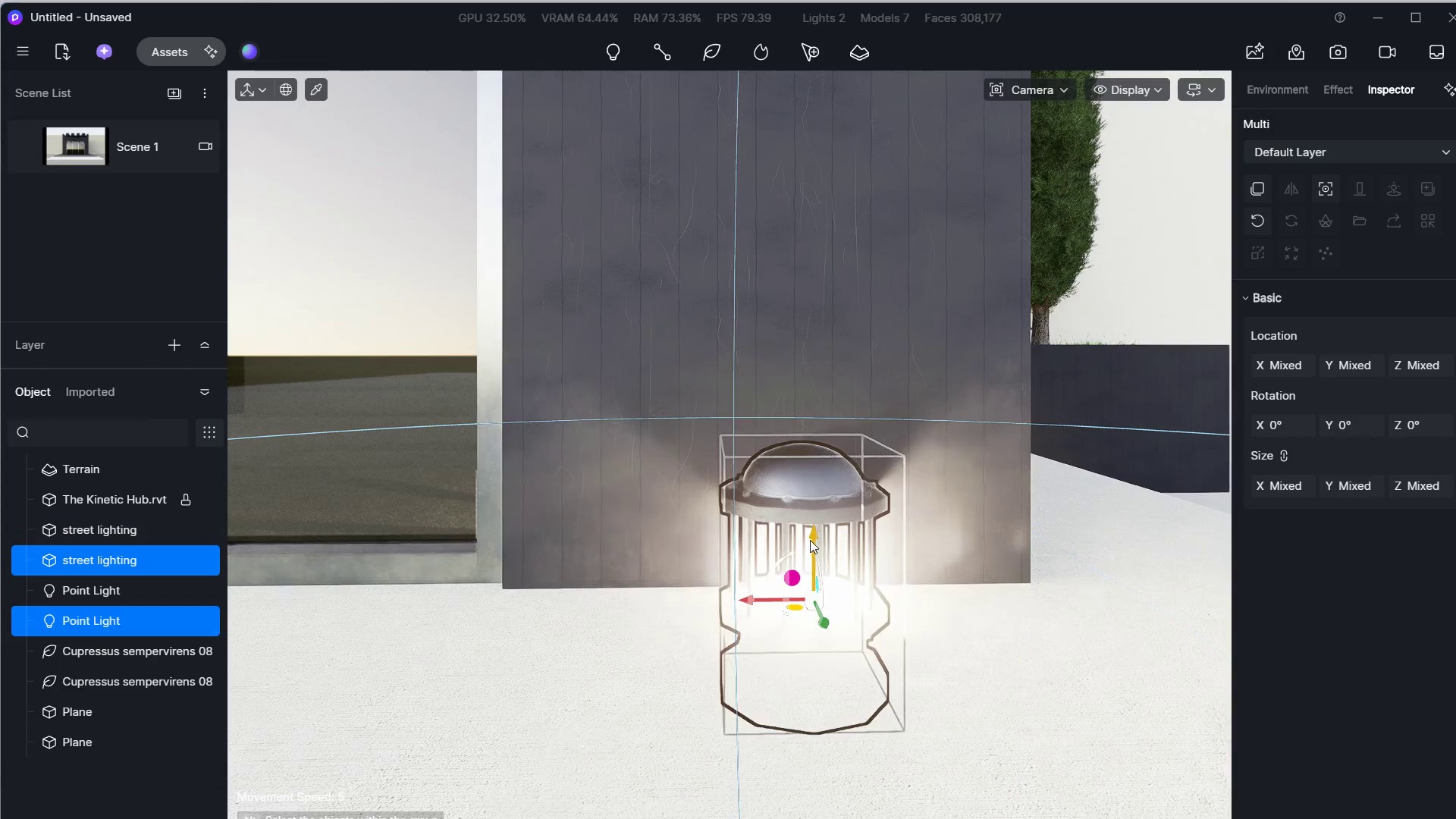 
left_click_drag(start_coordinate=[810, 538], to_coordinate=[811, 446])
 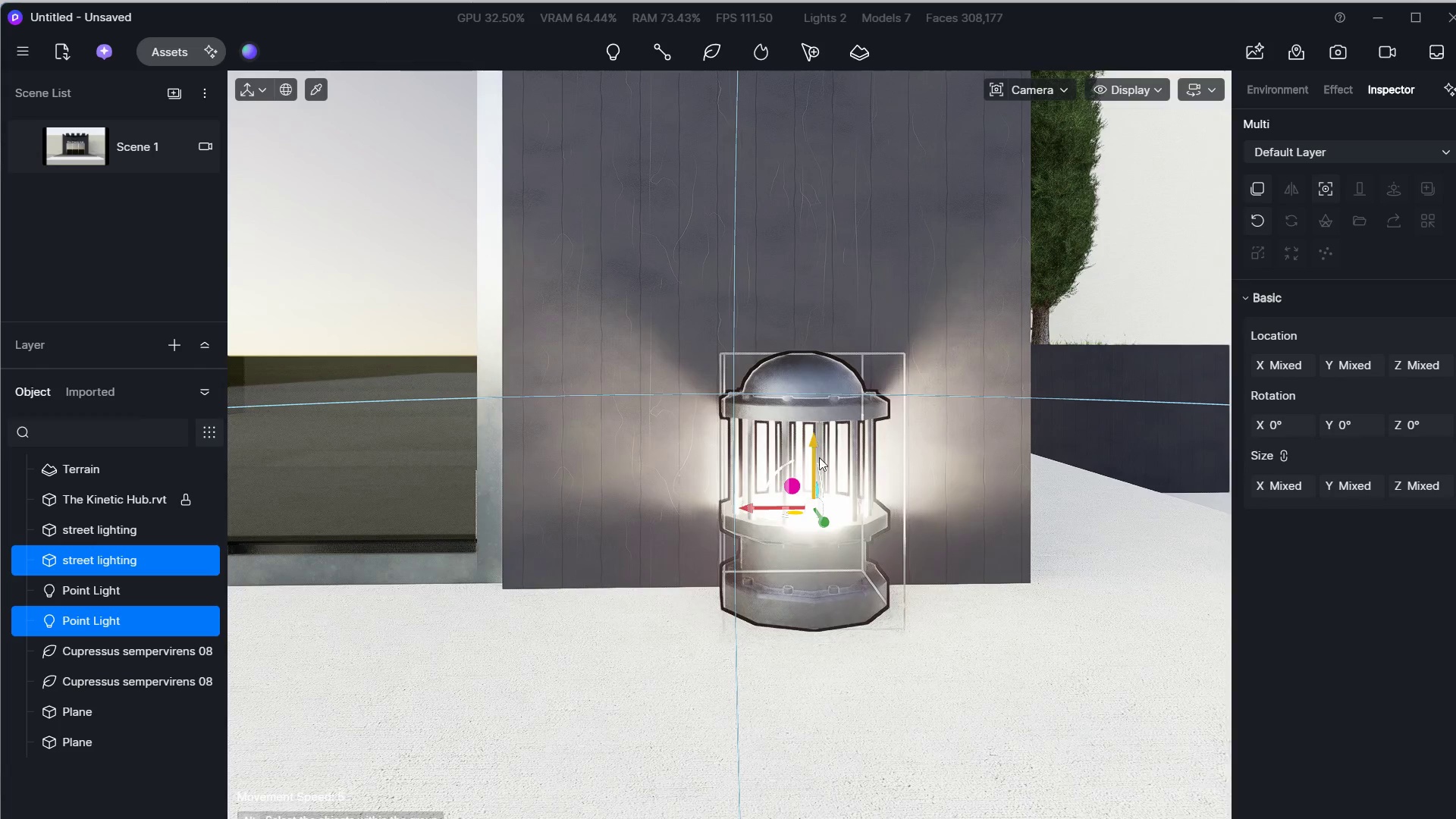 
hold_key(key=S, duration=1.14)
 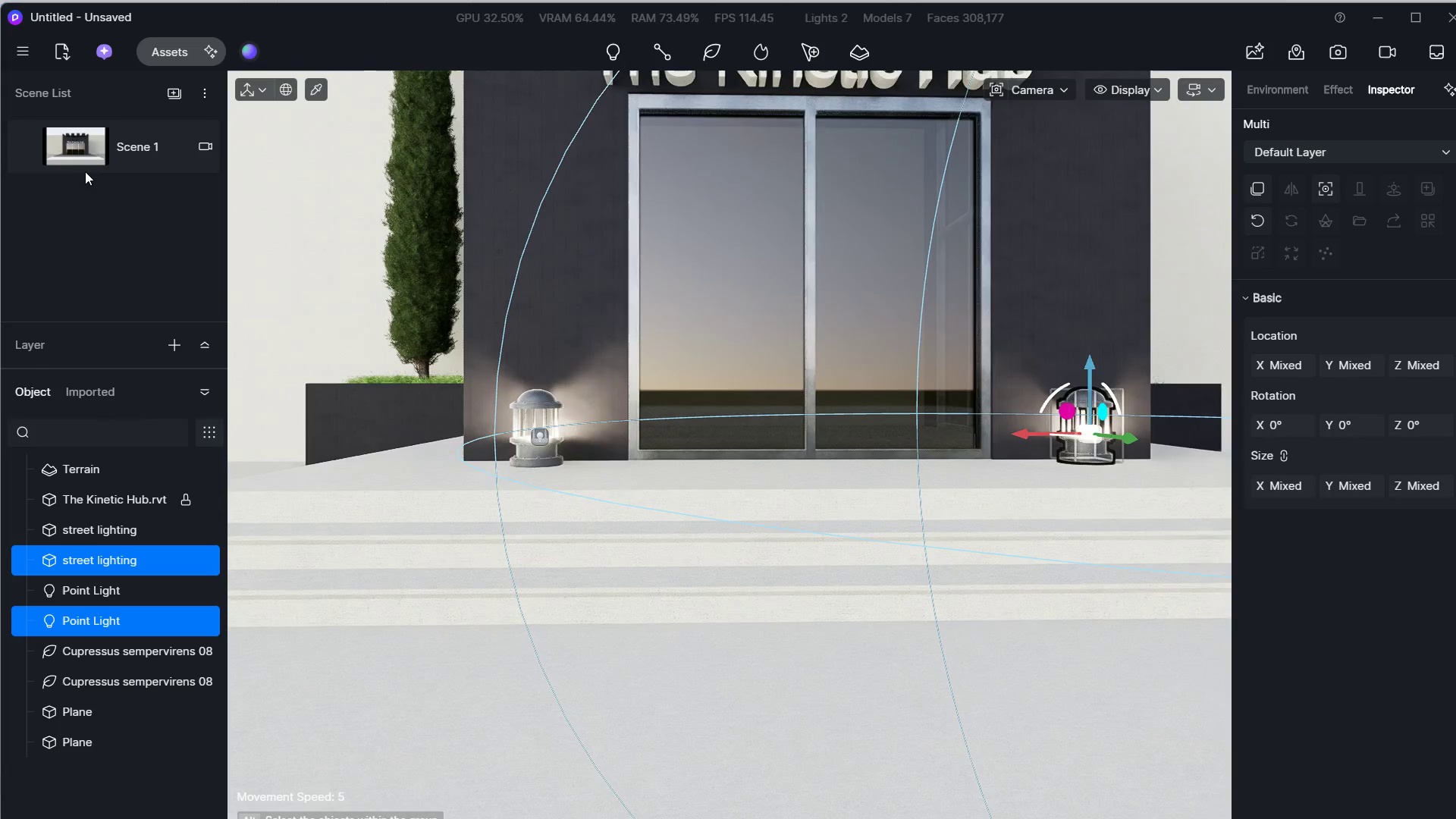 
hold_key(key=A, duration=0.86)
 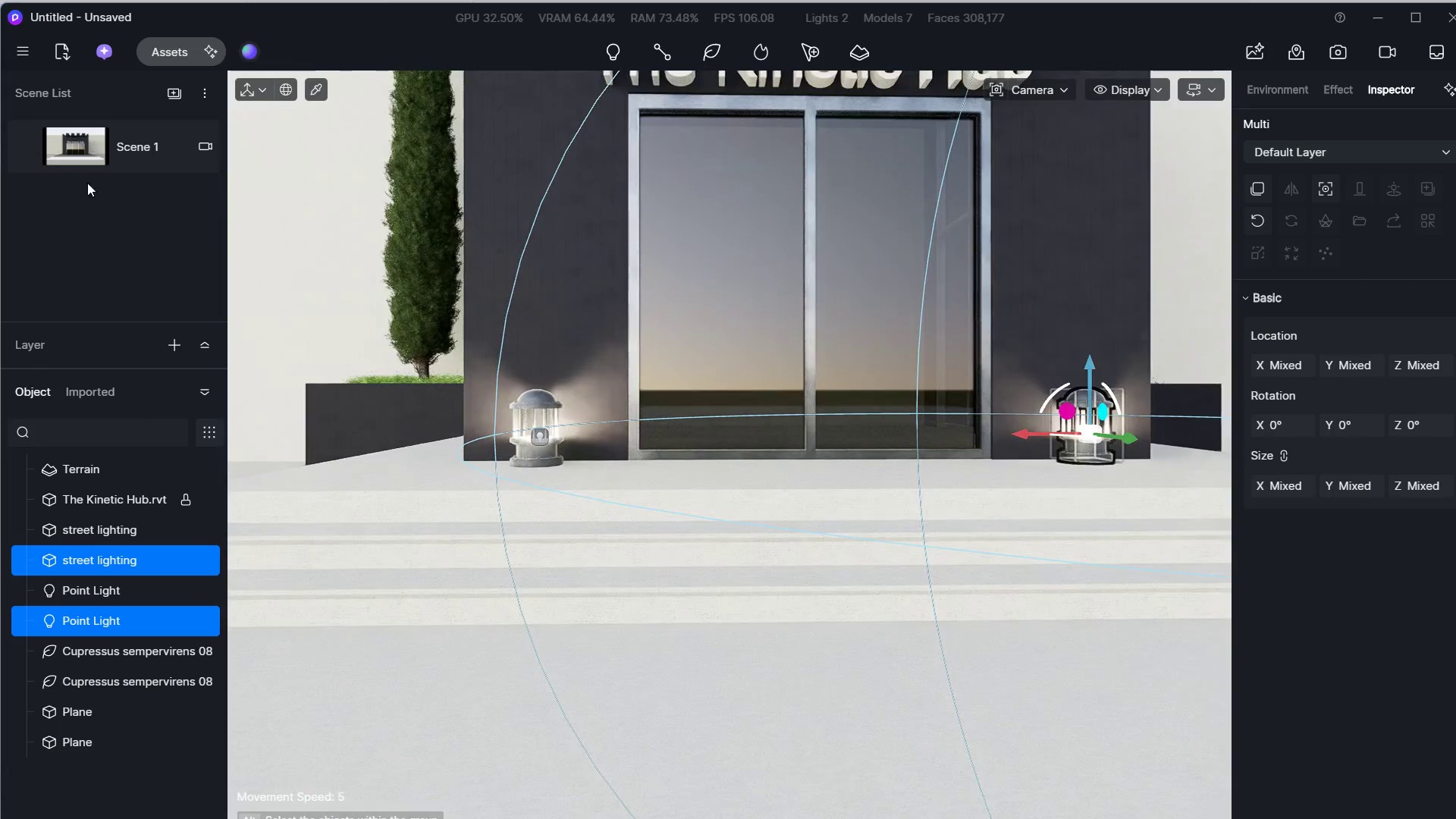 
key(D)
 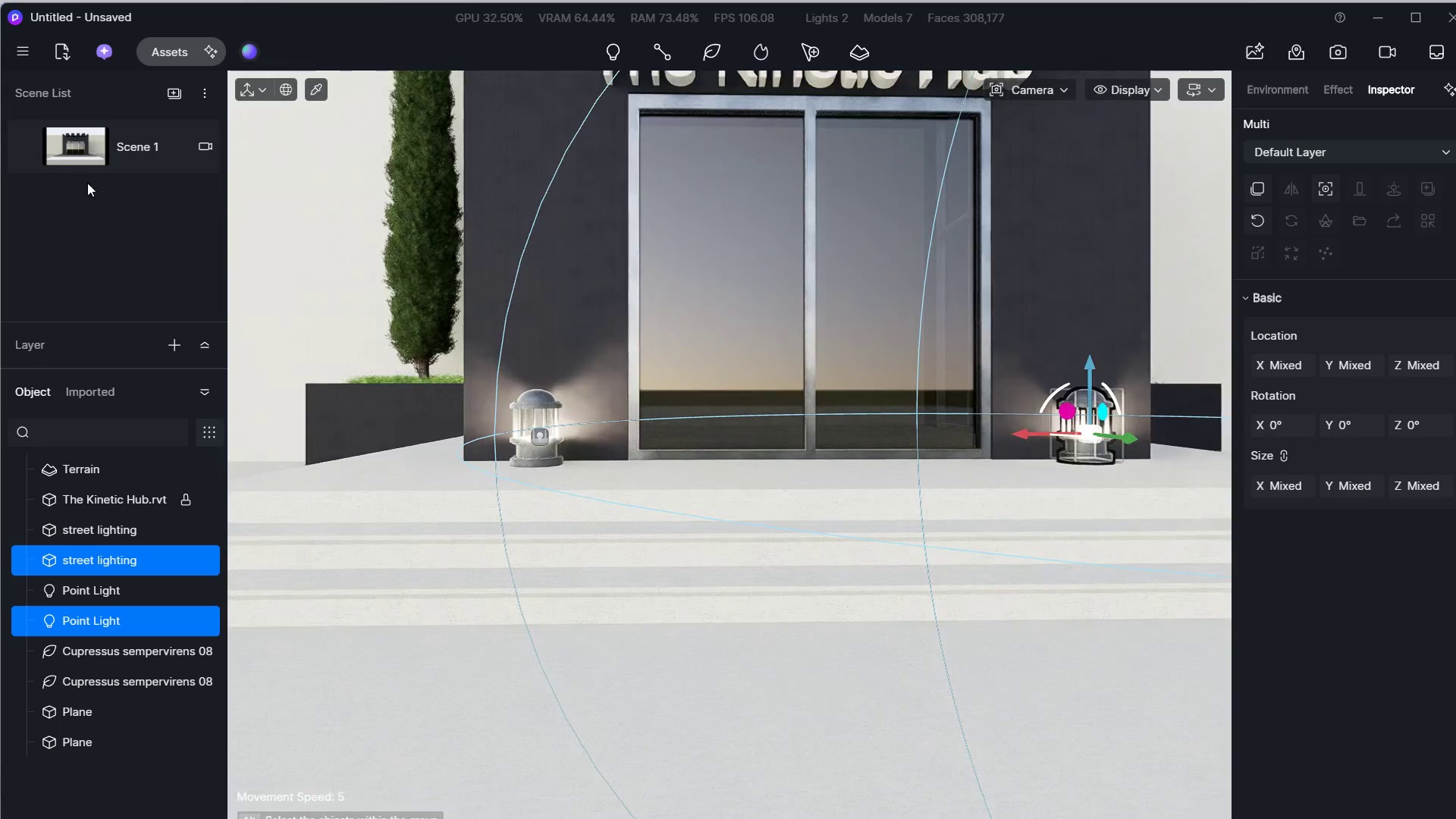 
left_click([85, 164])
 